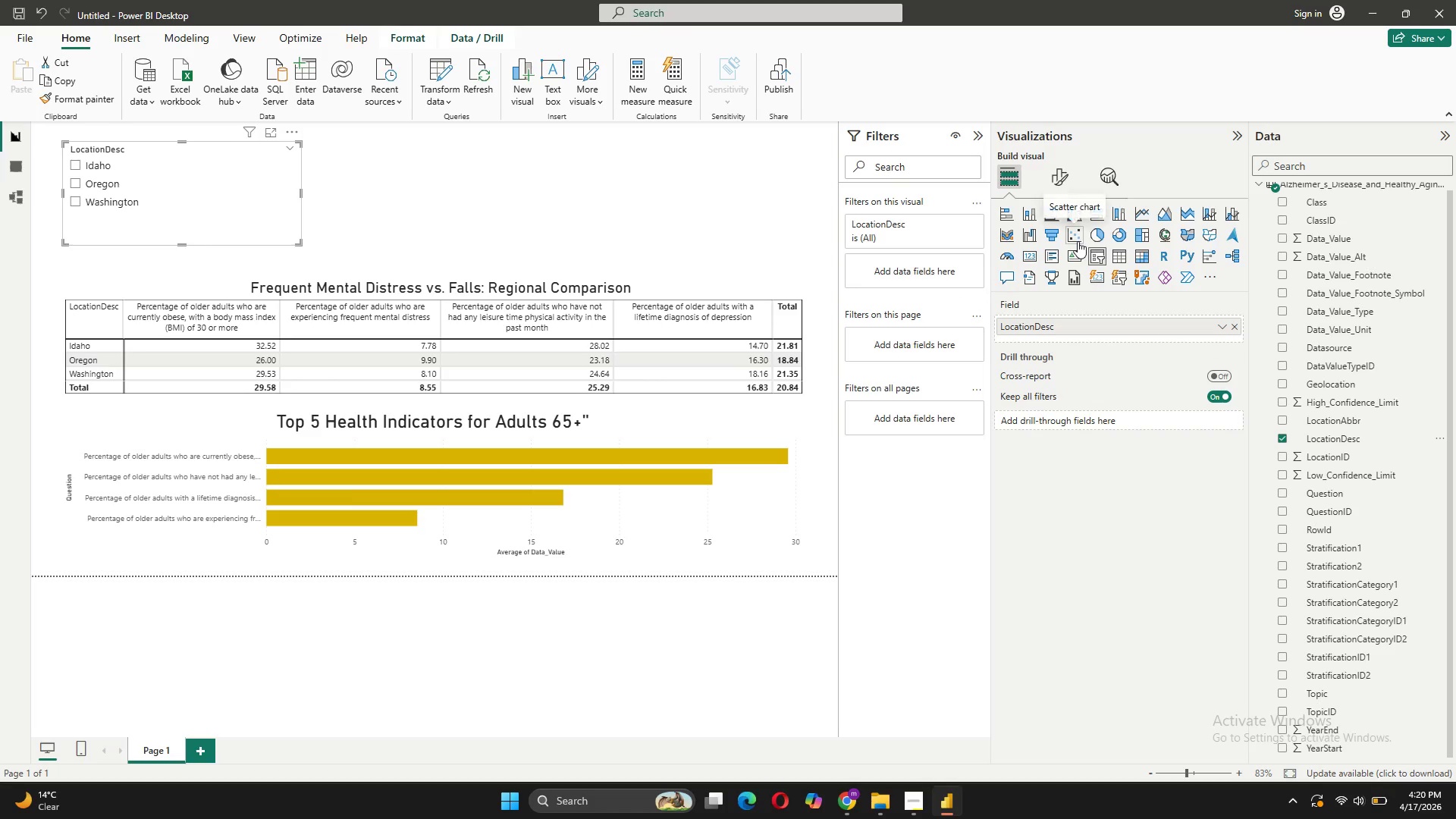 
left_click([1053, 182])
 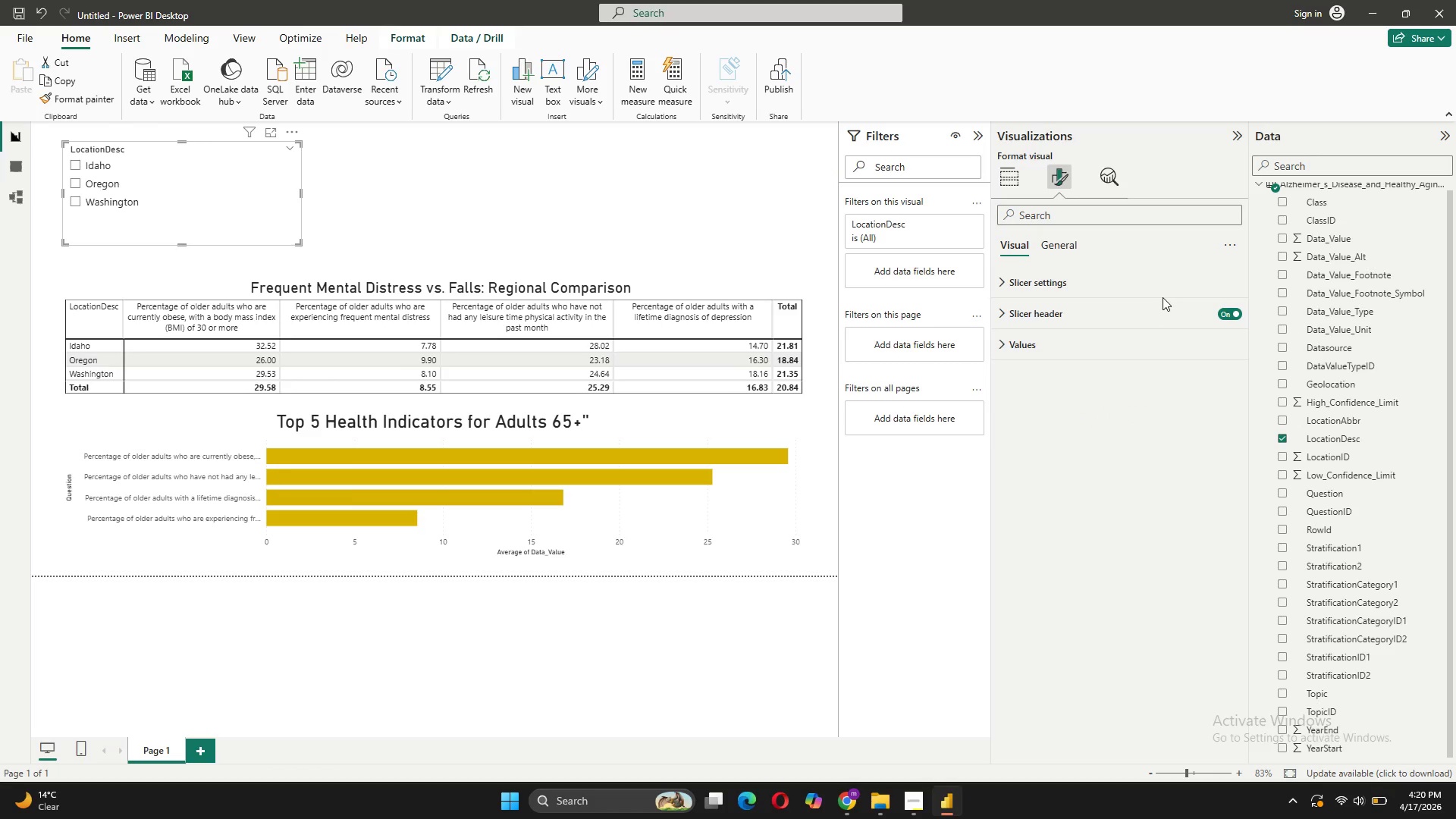 
wait(6.97)
 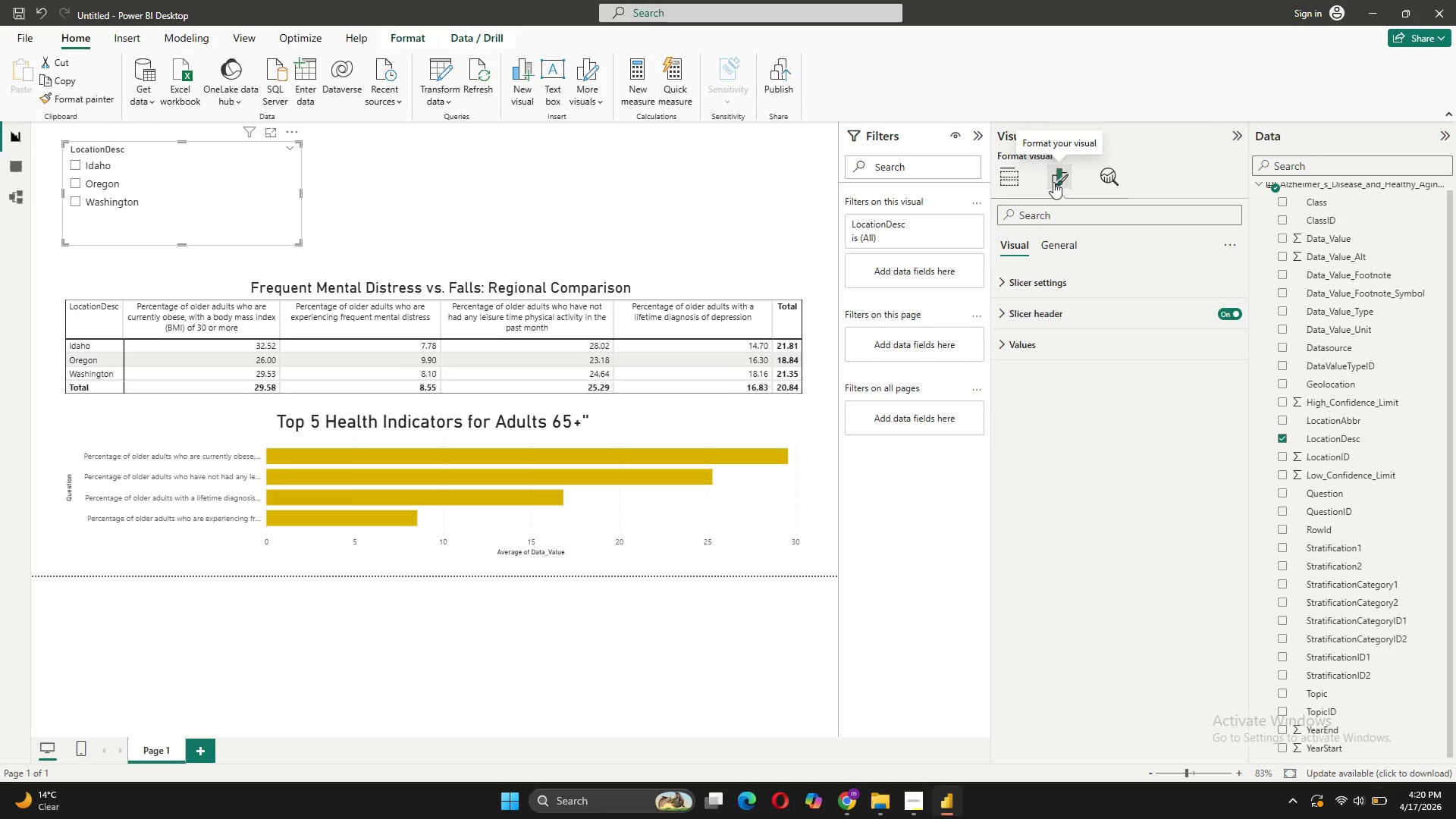 
left_click([1084, 286])
 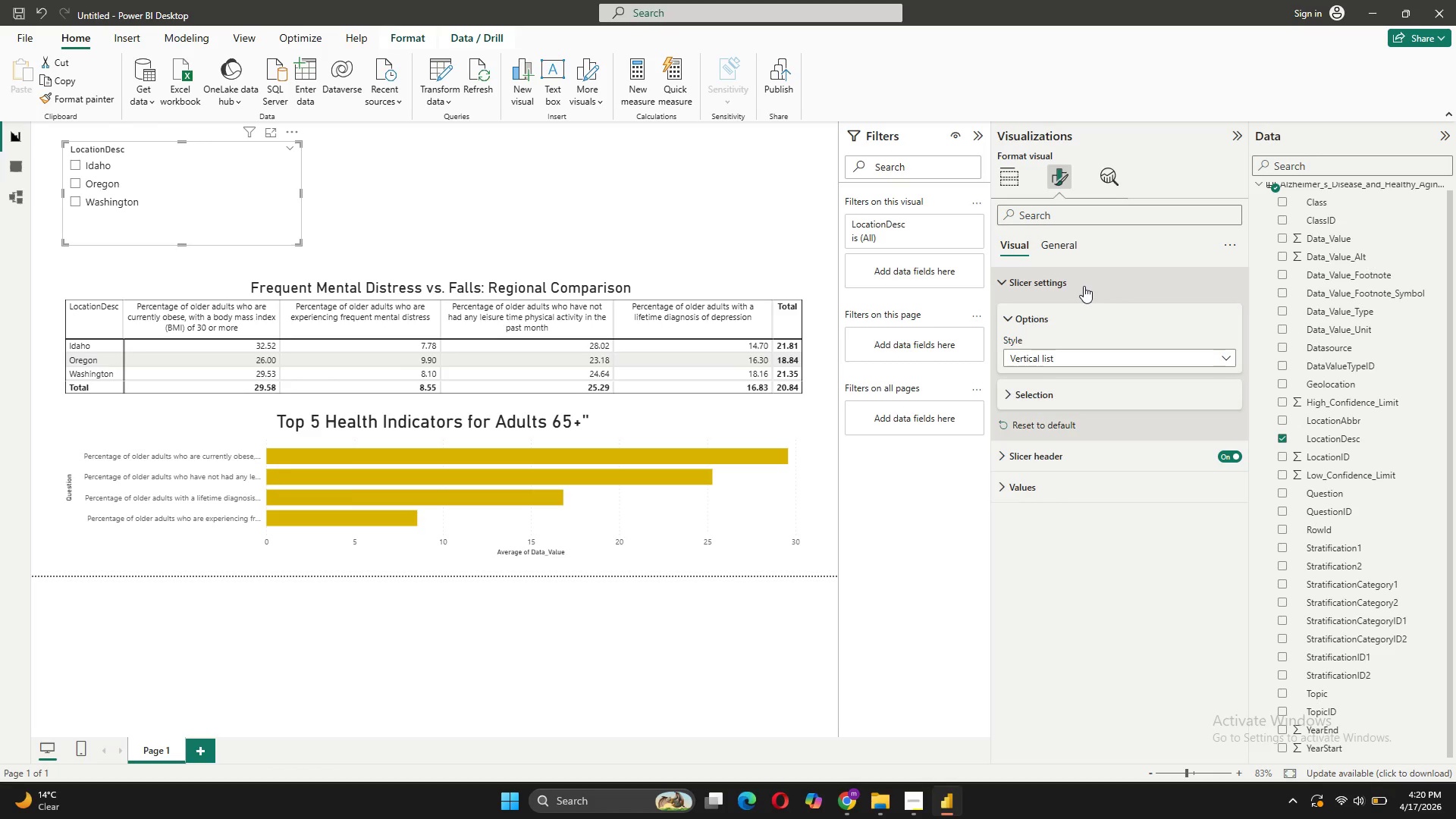 
wait(8.25)
 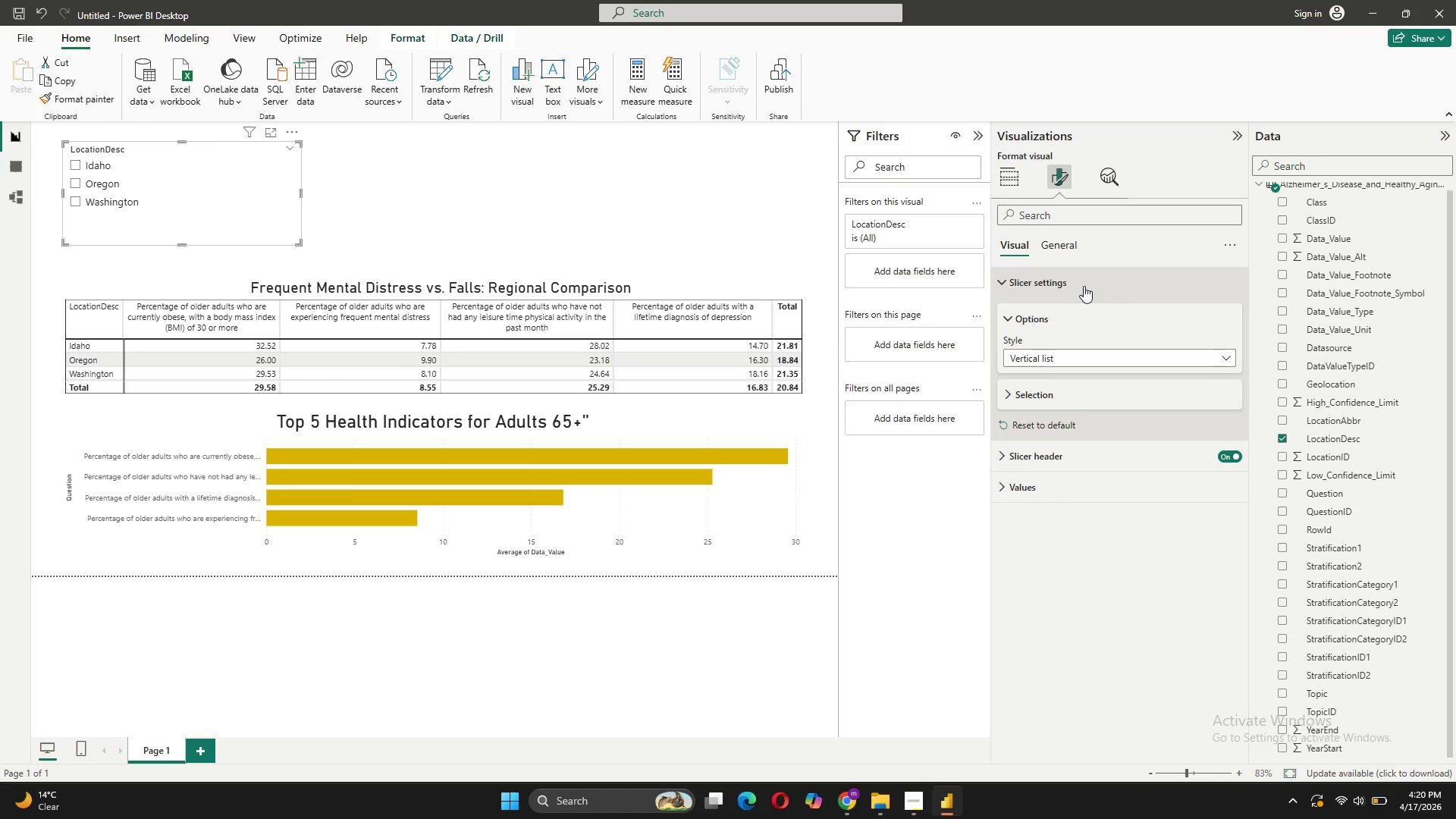 
left_click([1050, 361])
 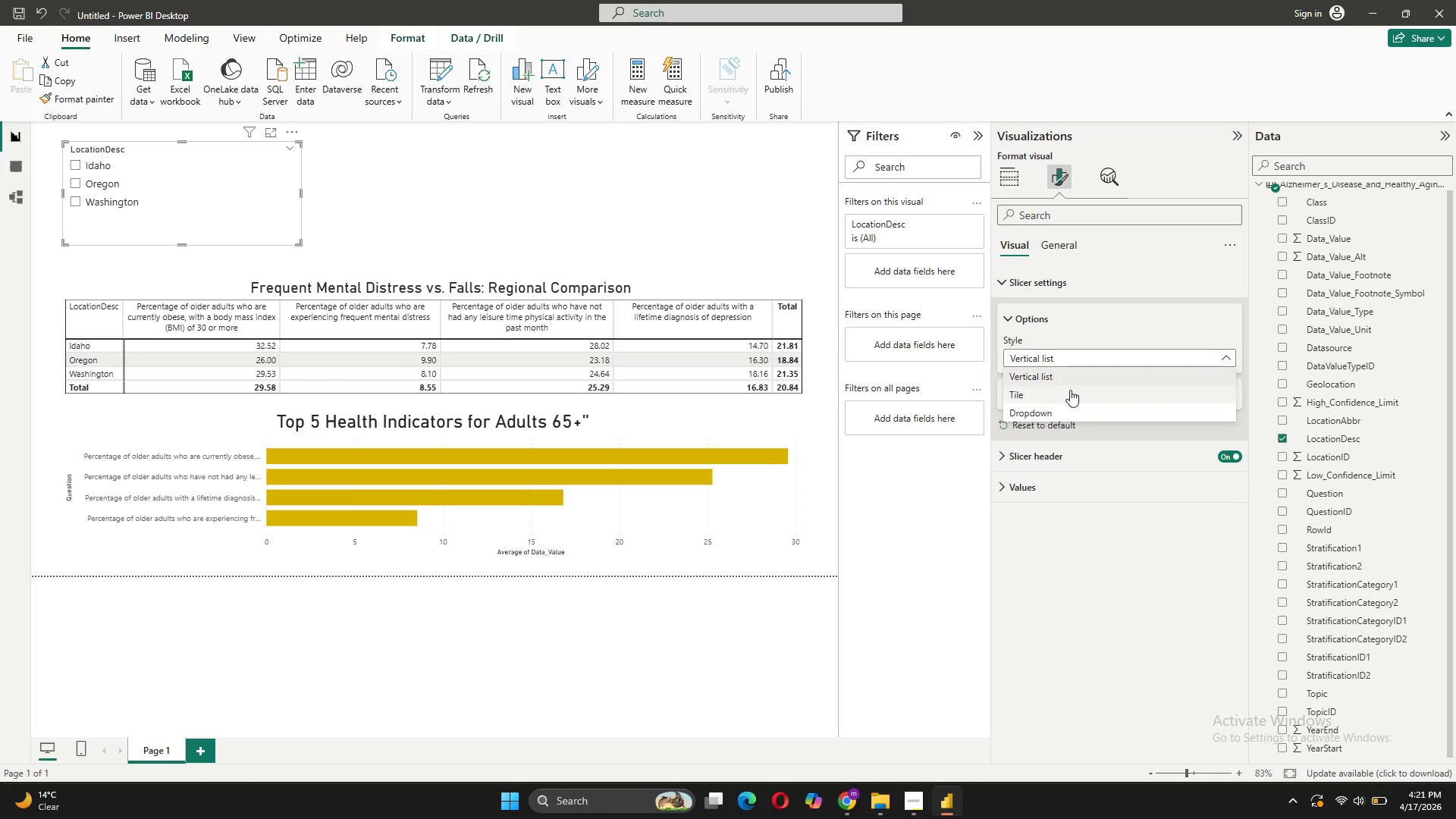 
left_click([1070, 390])
 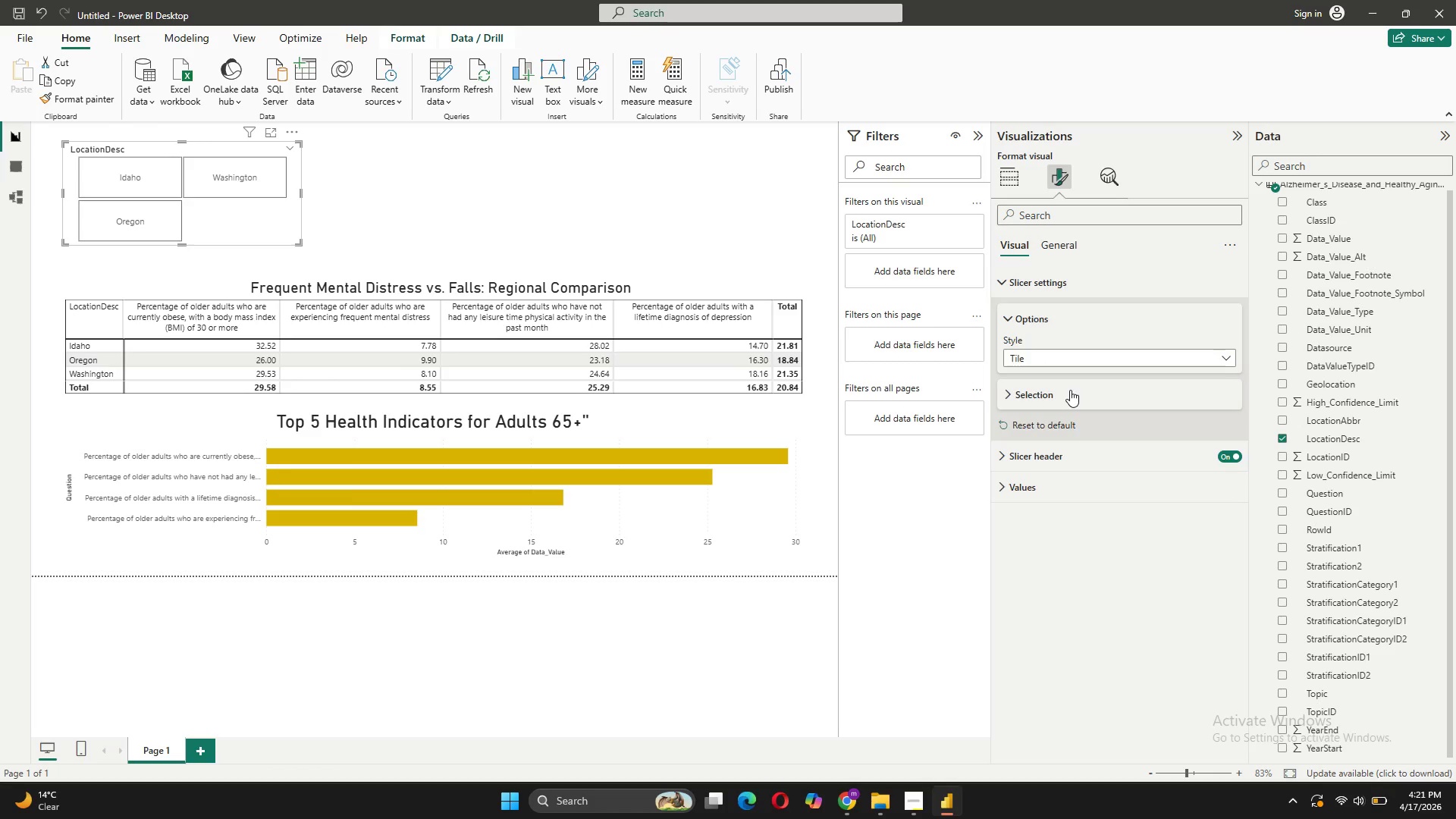 
wait(9.41)
 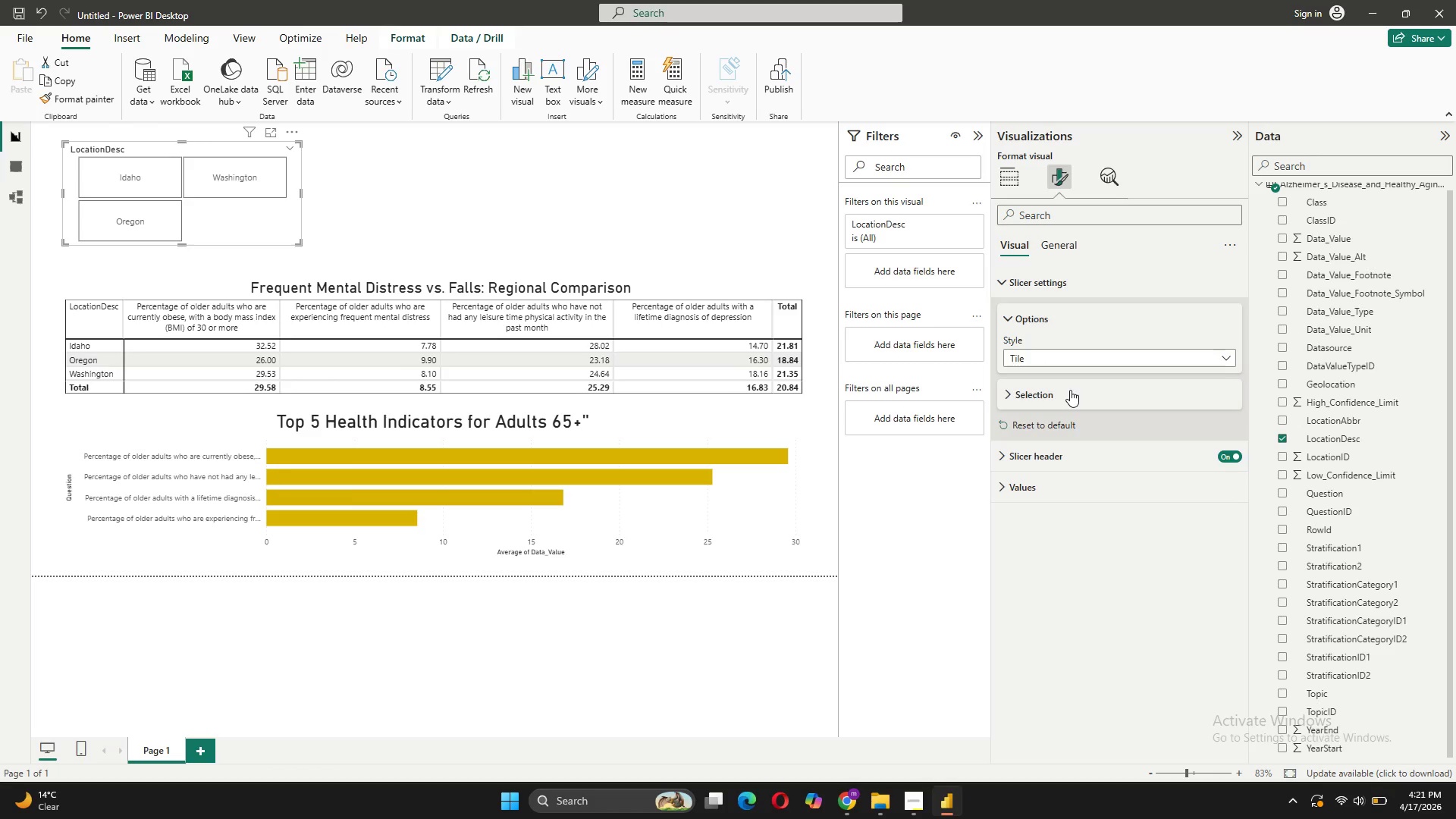 
left_click([1036, 488])
 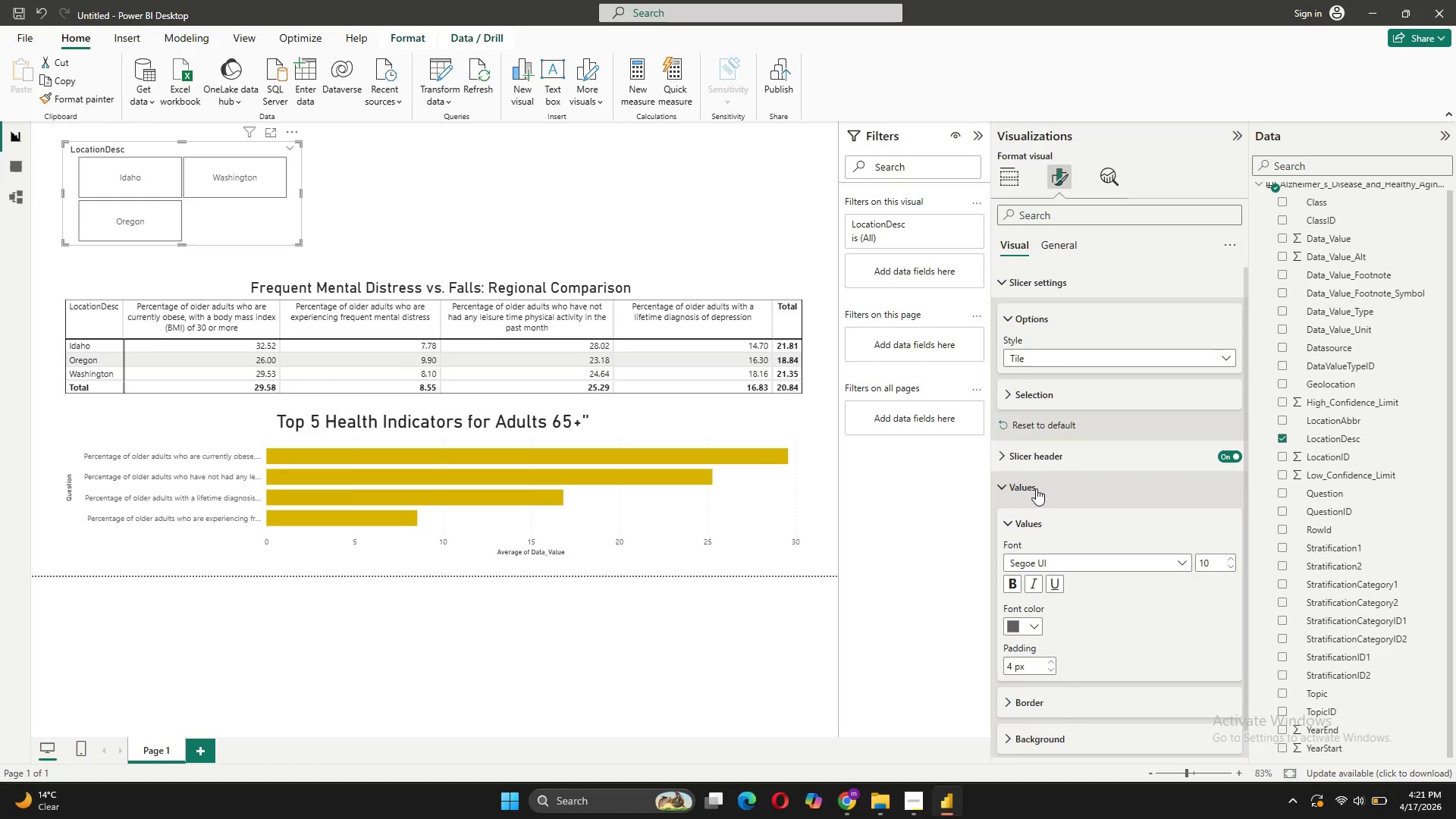 
left_click([1036, 488])
 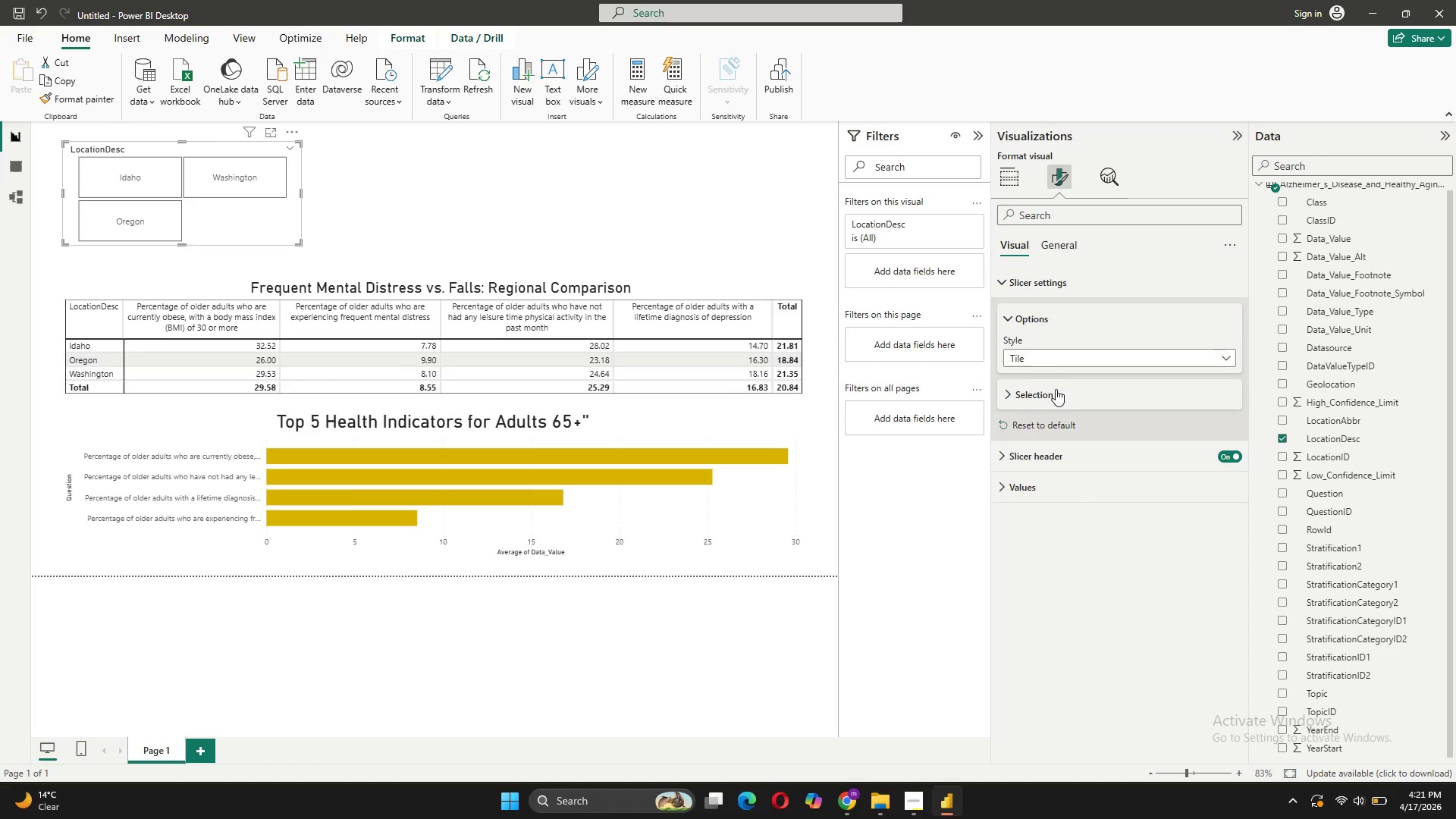 
left_click([1053, 394])
 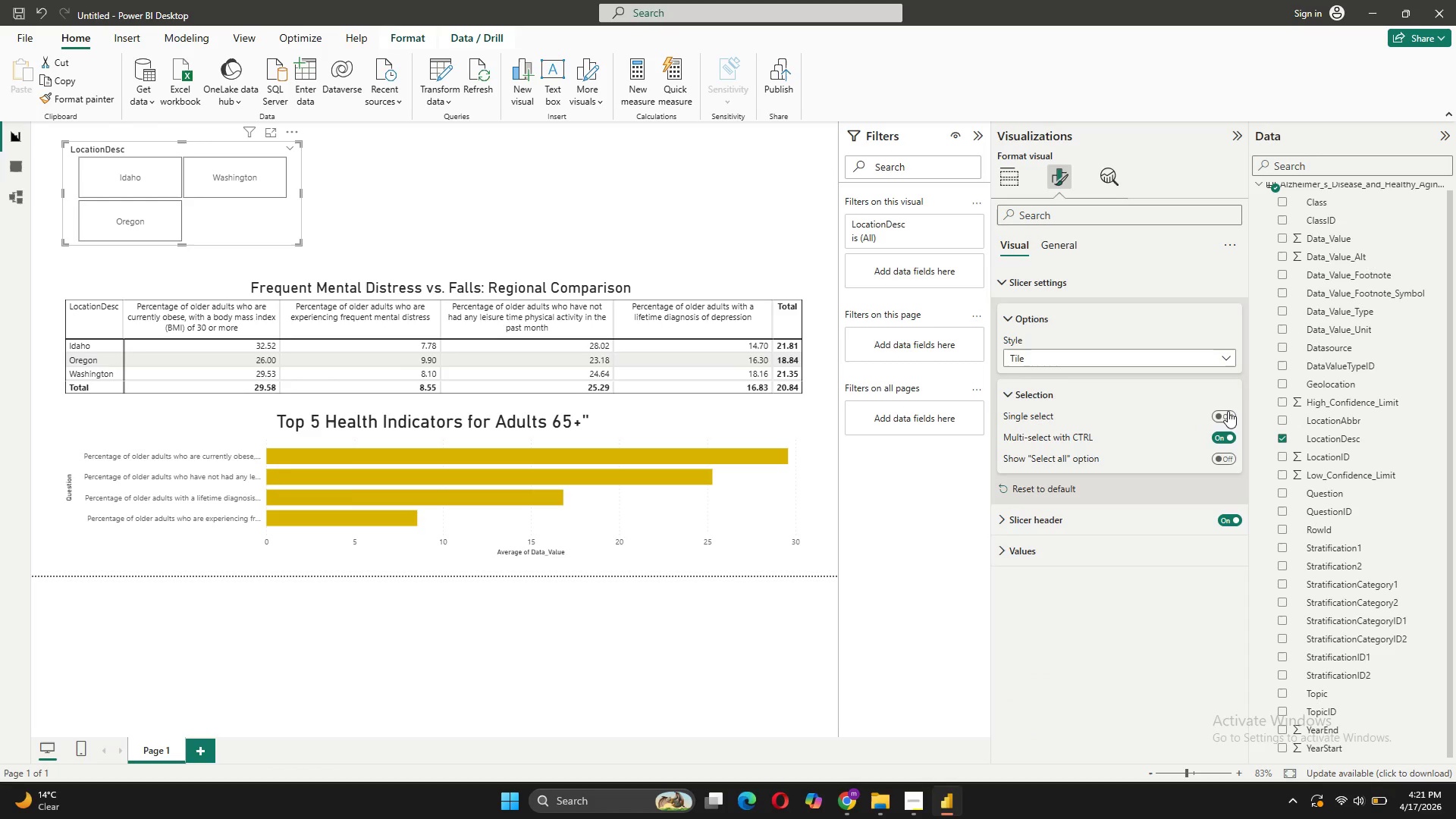 
wait(6.38)
 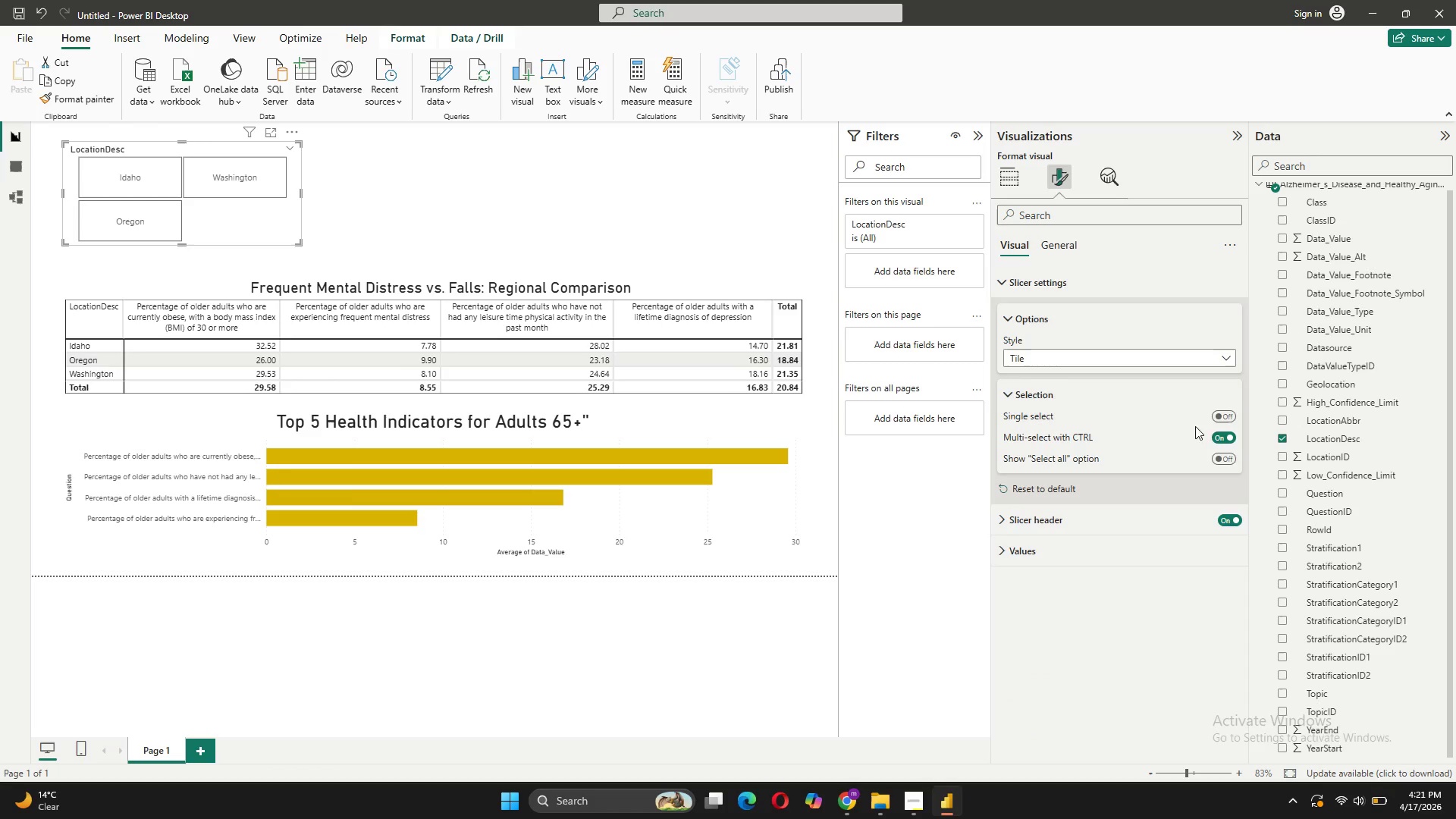 
left_click([1230, 457])
 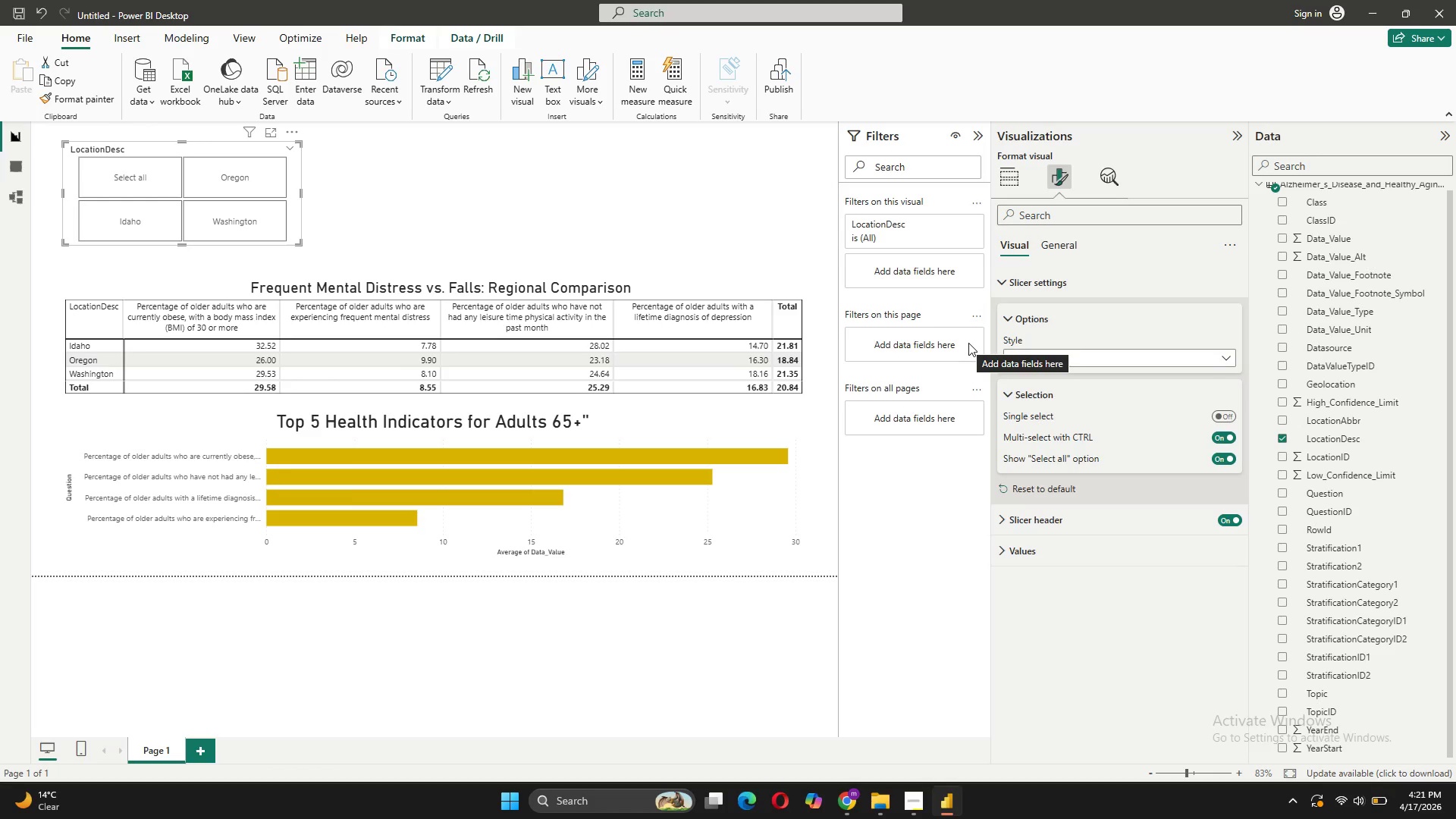 
wait(8.94)
 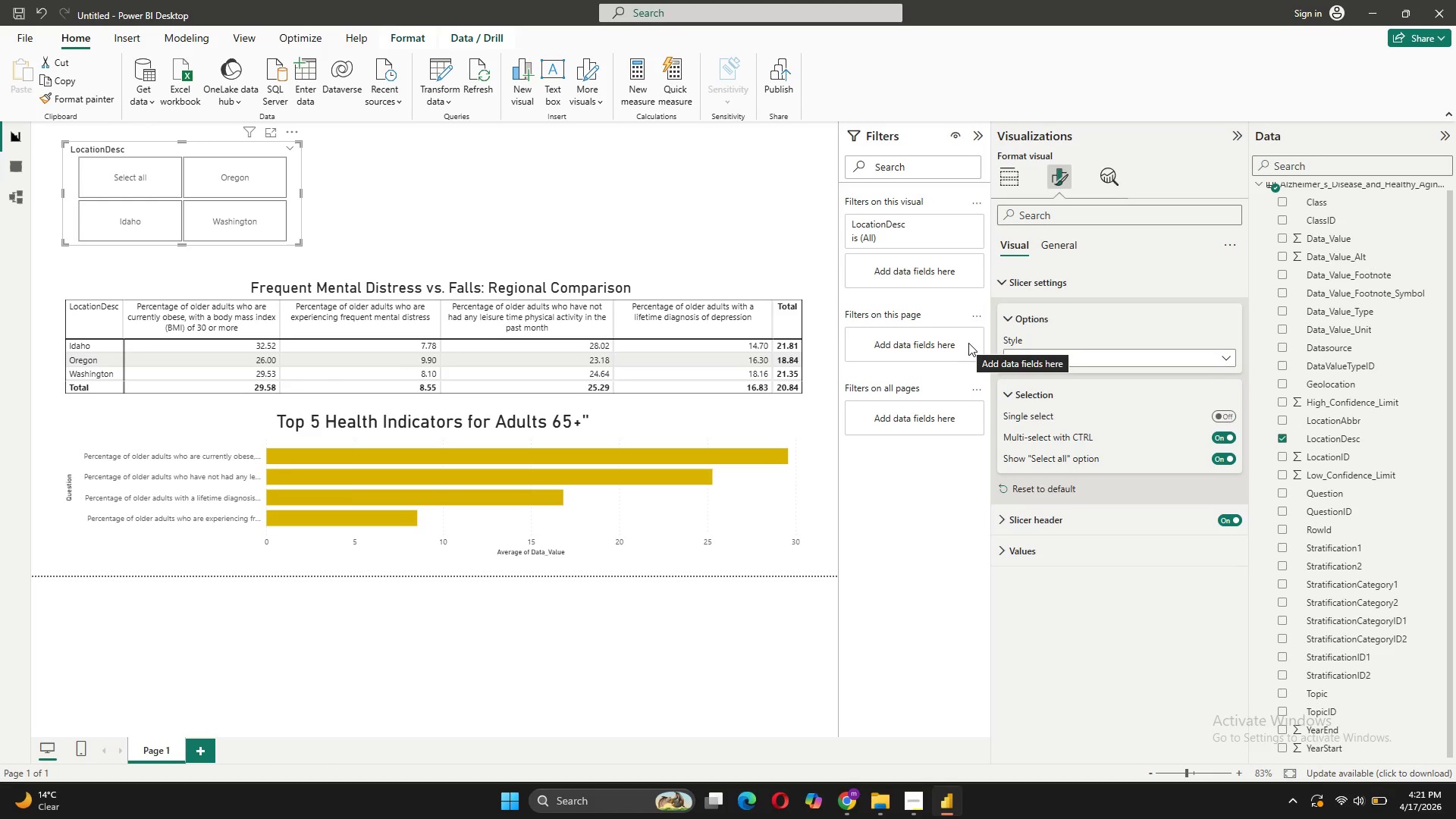 
left_click([1061, 243])
 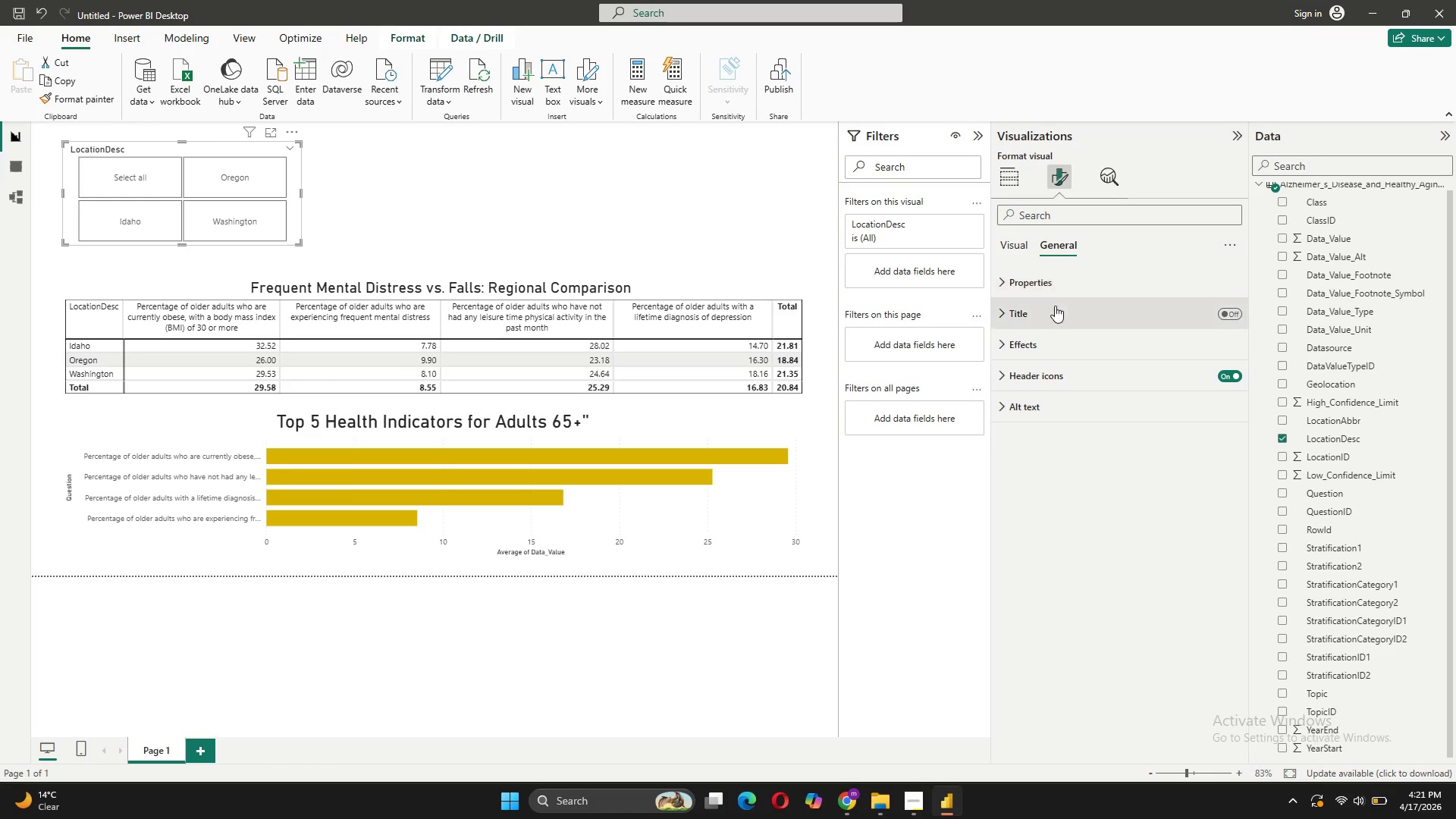 
left_click([1053, 308])
 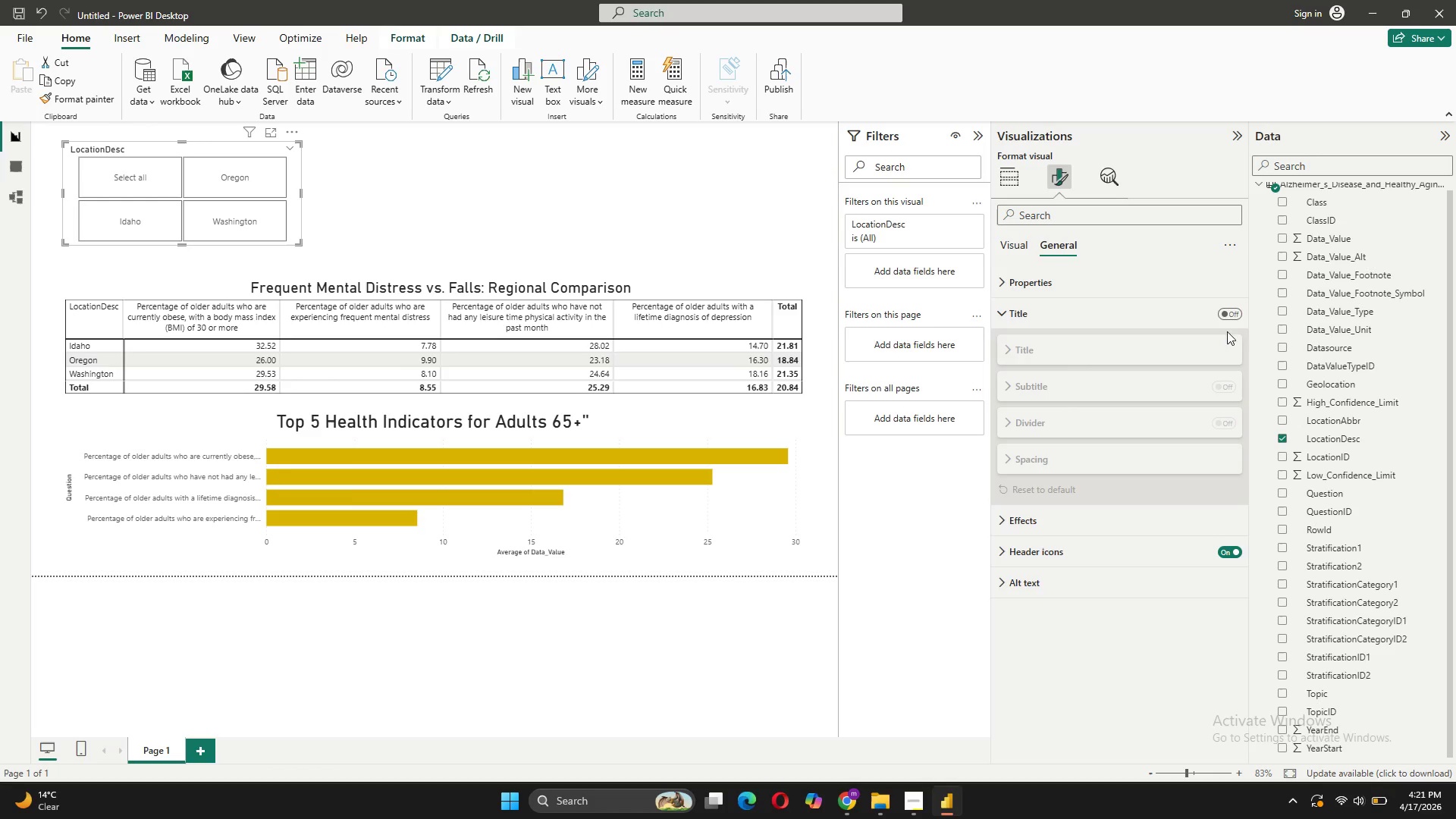 
left_click([1238, 315])
 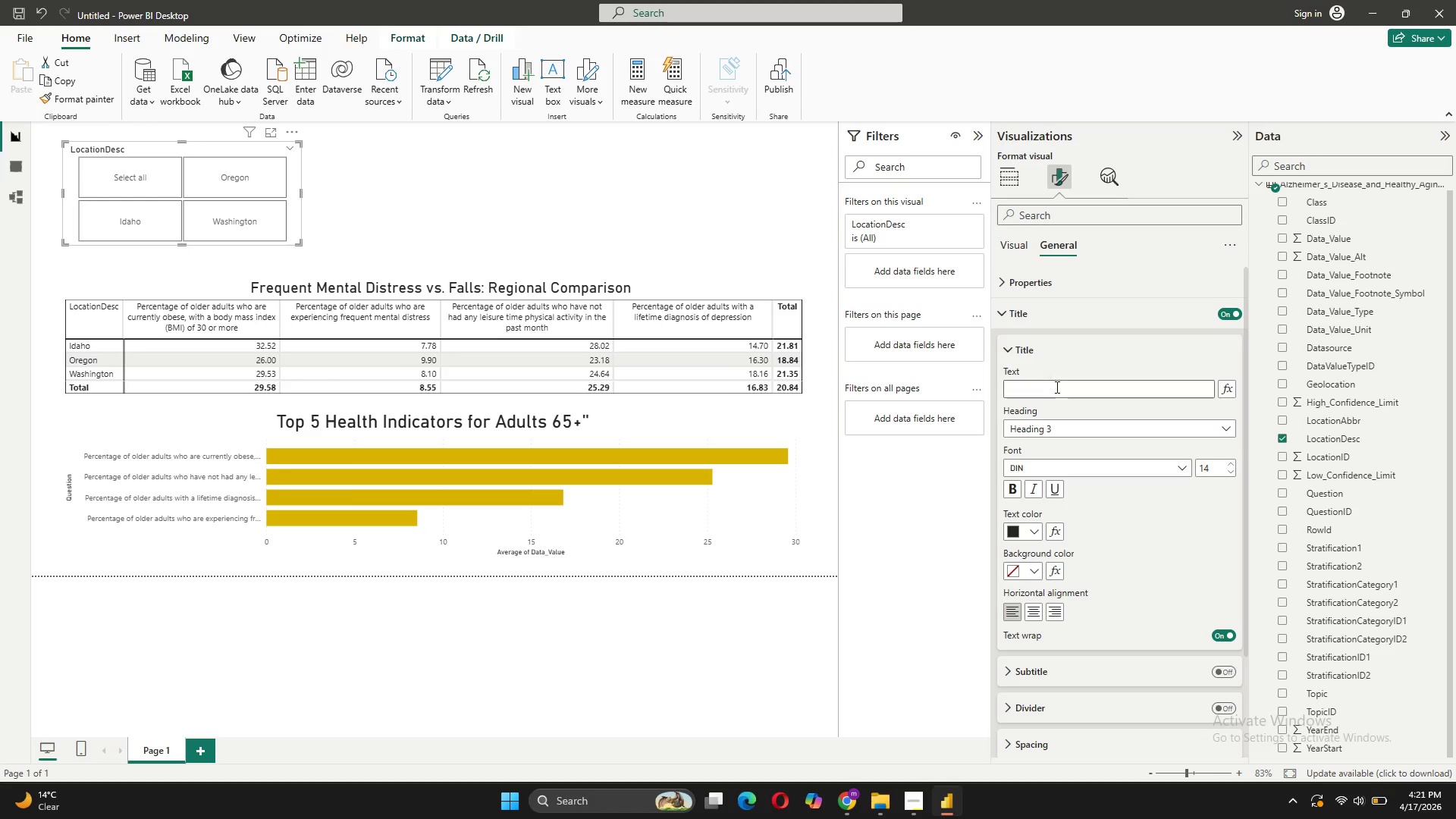 
left_click([1048, 388])
 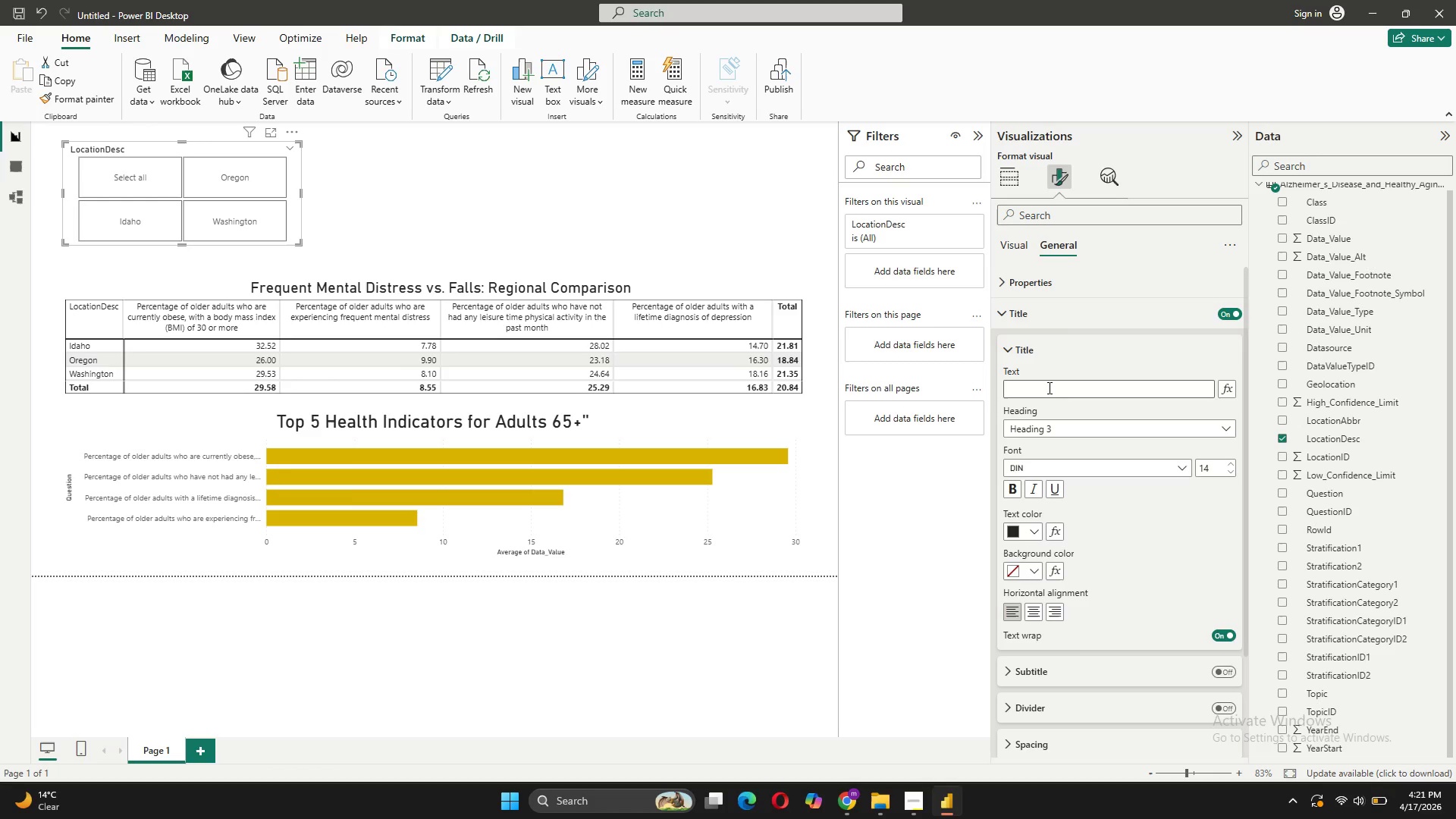 
type(Location)
 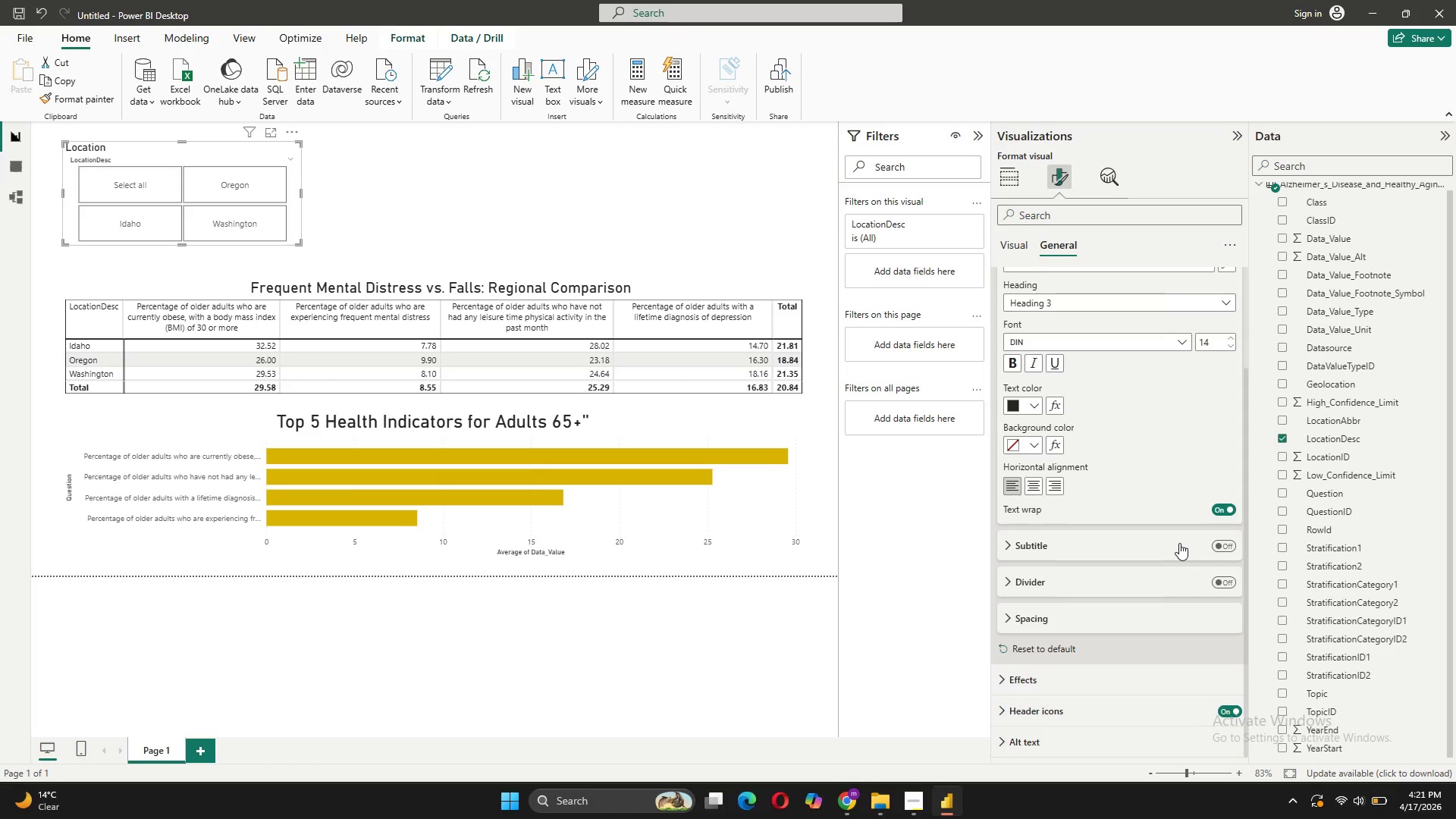 
wait(7.75)
 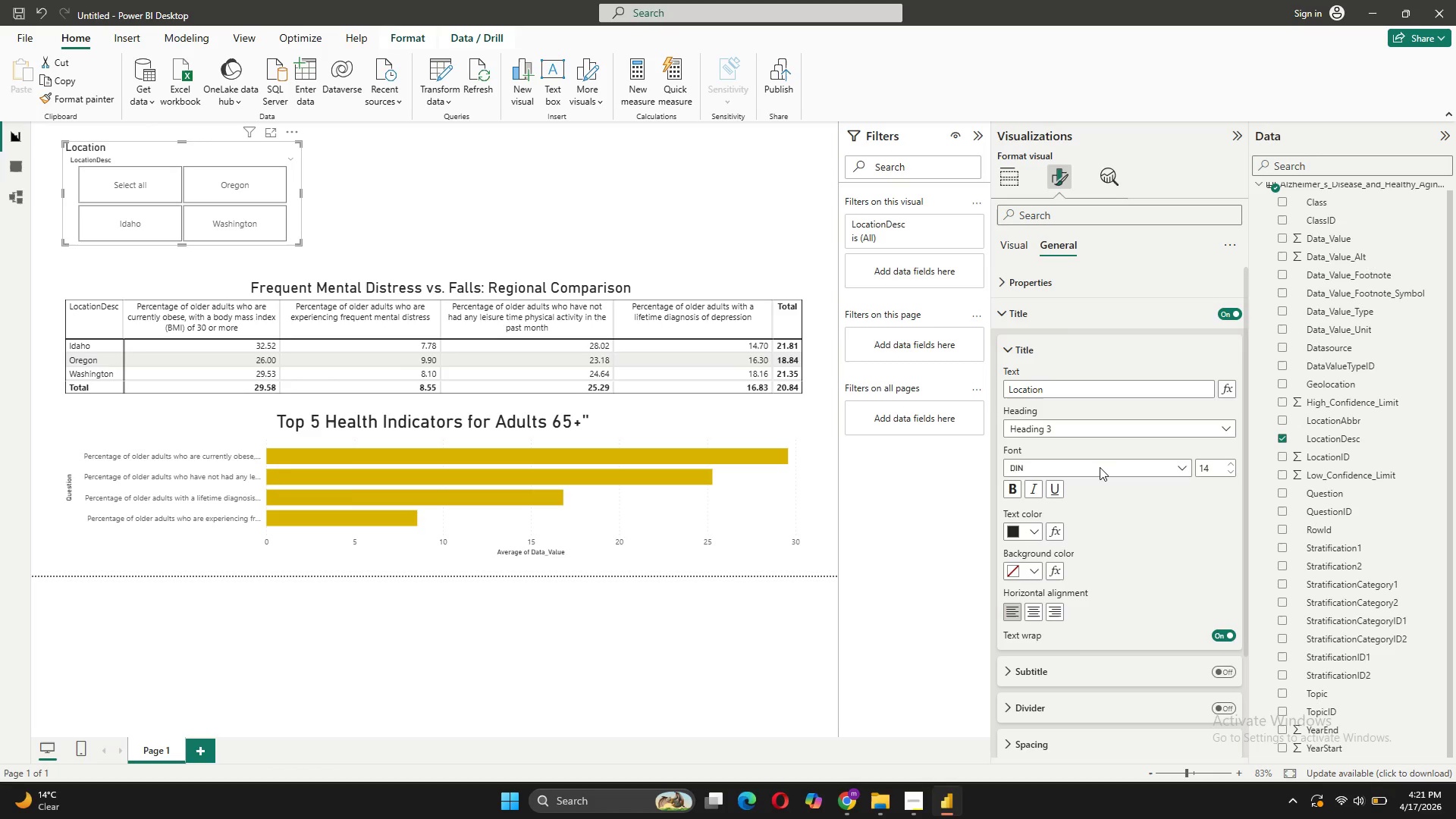 
left_click([1039, 324])
 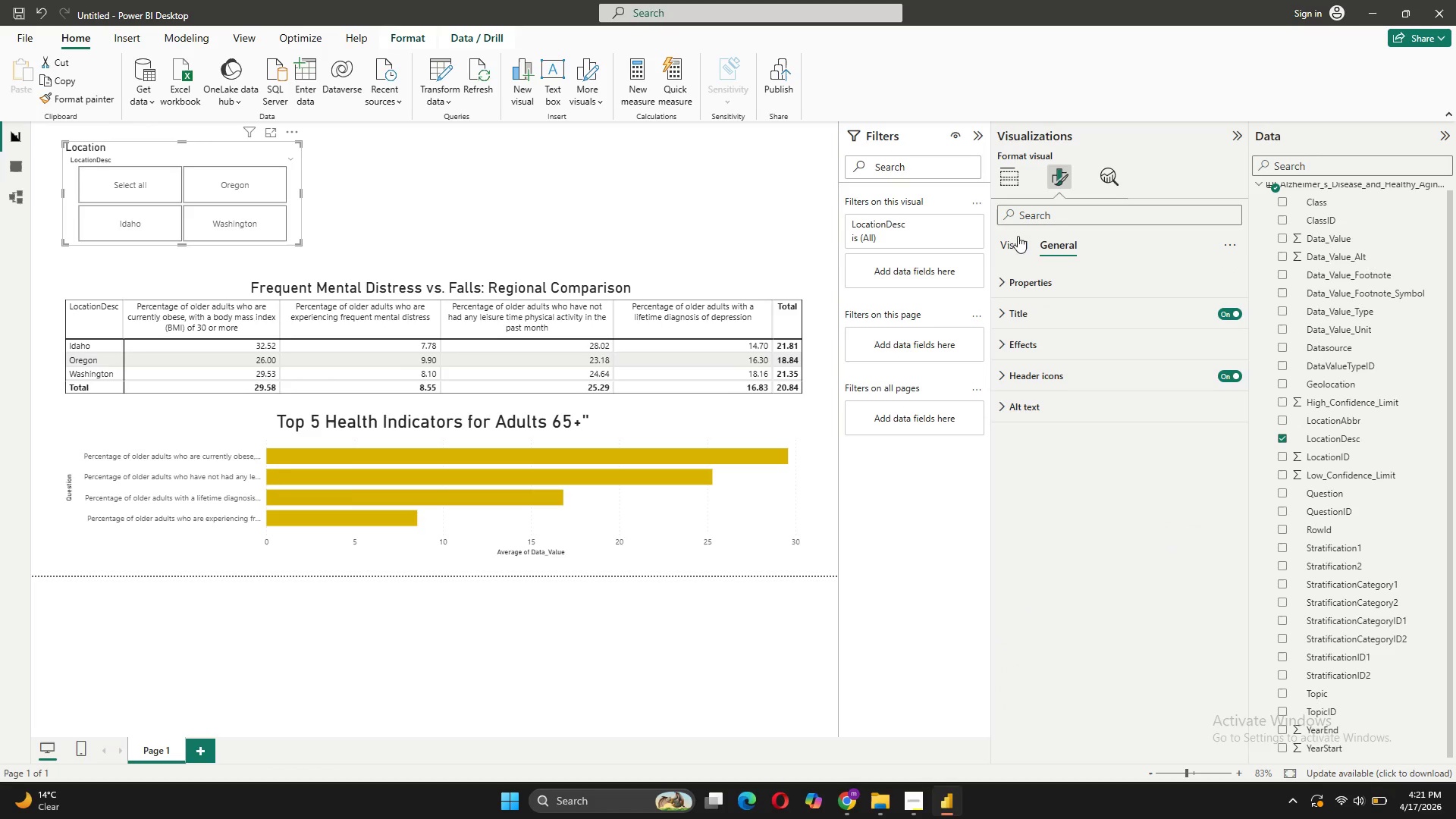 
left_click([1018, 233])
 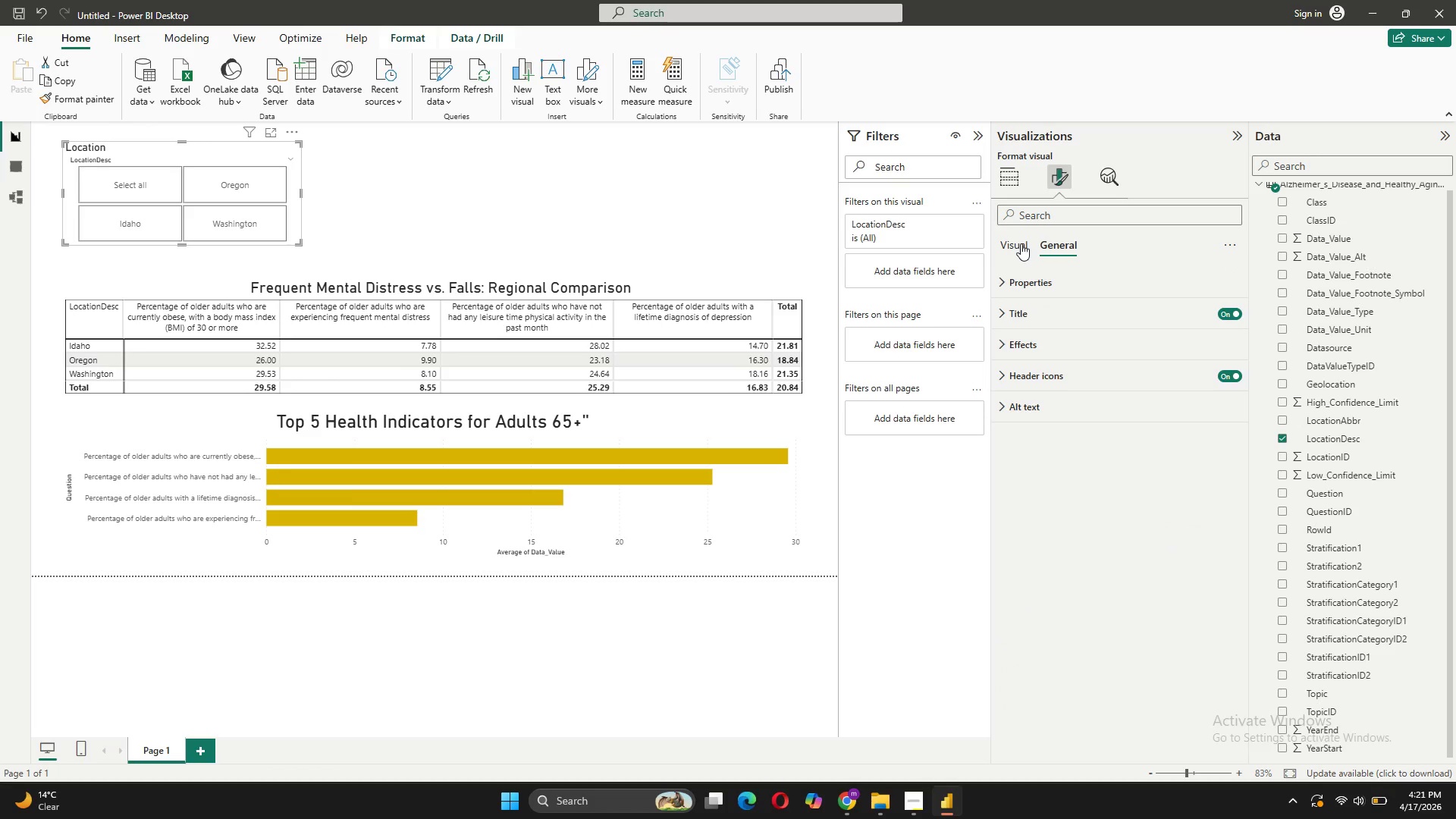 
left_click([1021, 243])
 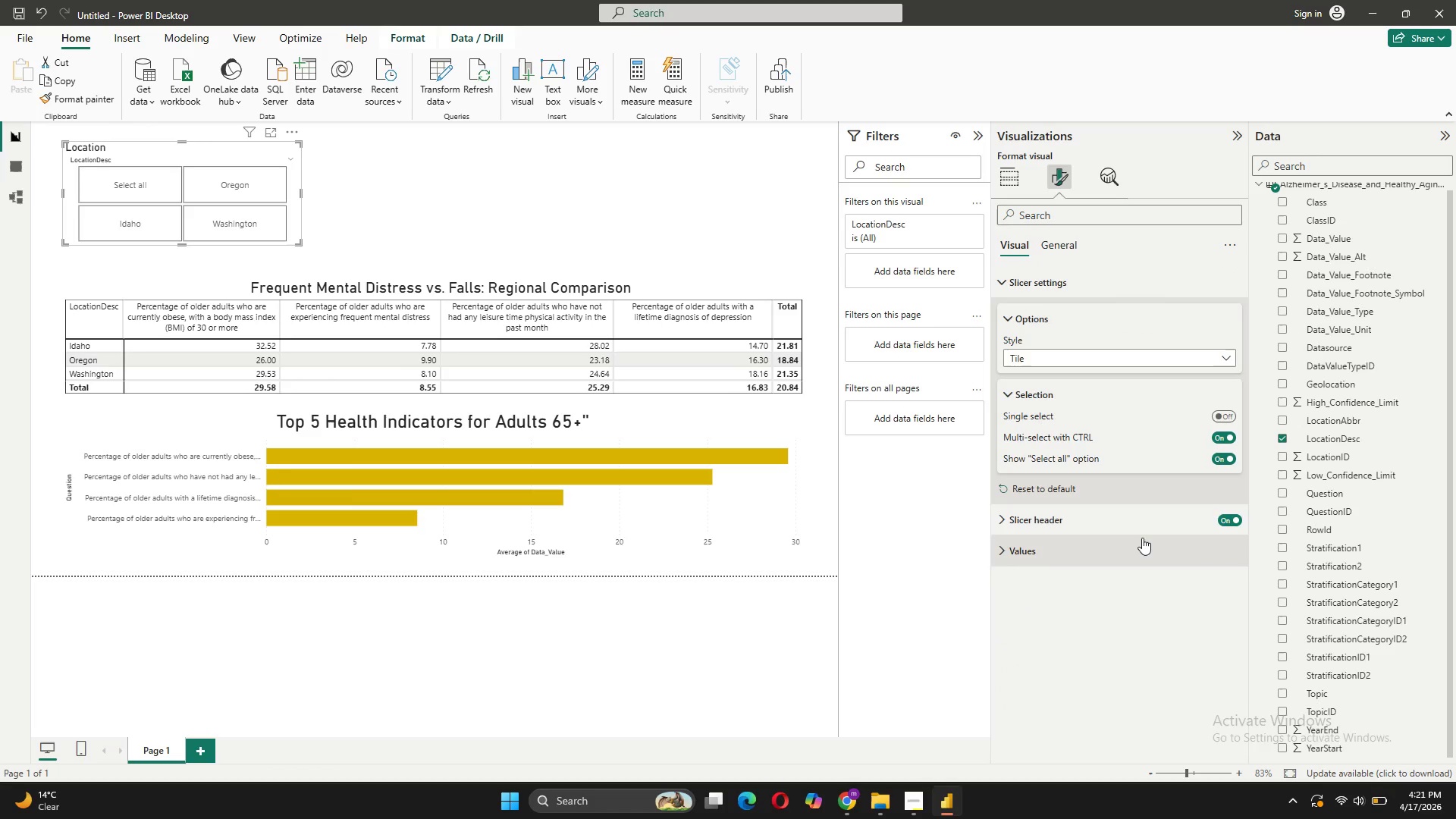 
wait(5.78)
 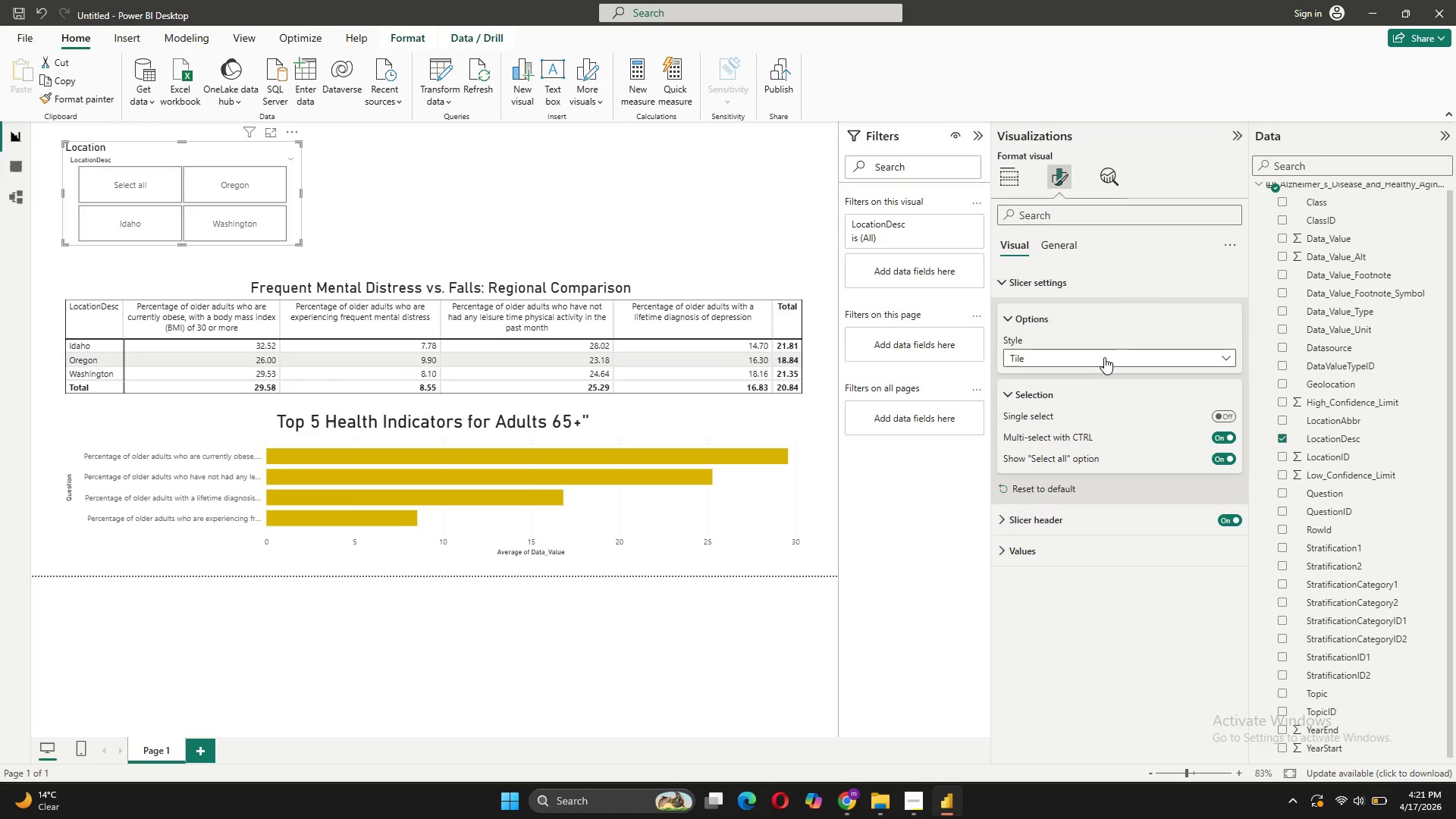 
left_click([1234, 522])
 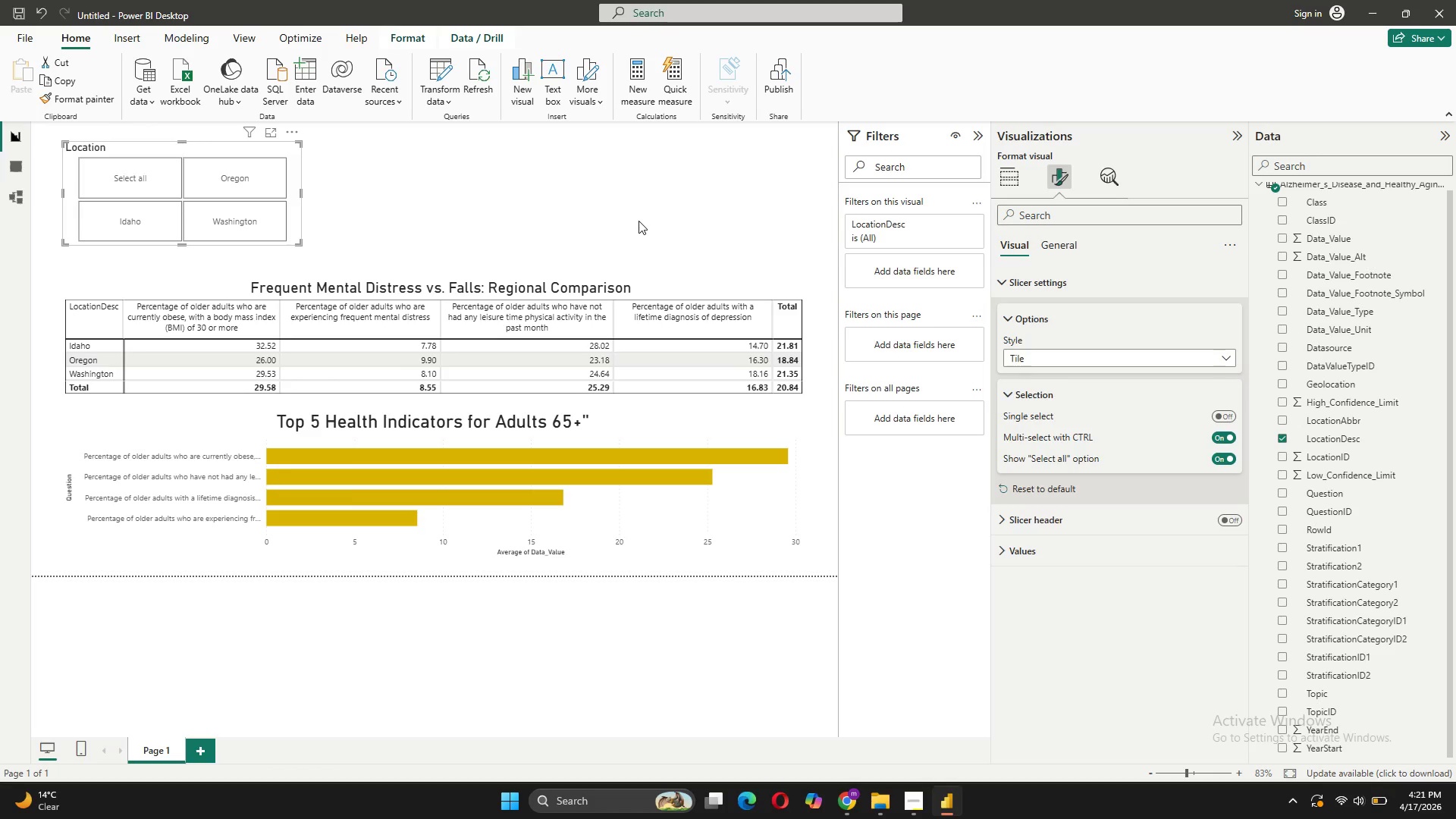 
left_click([552, 166])
 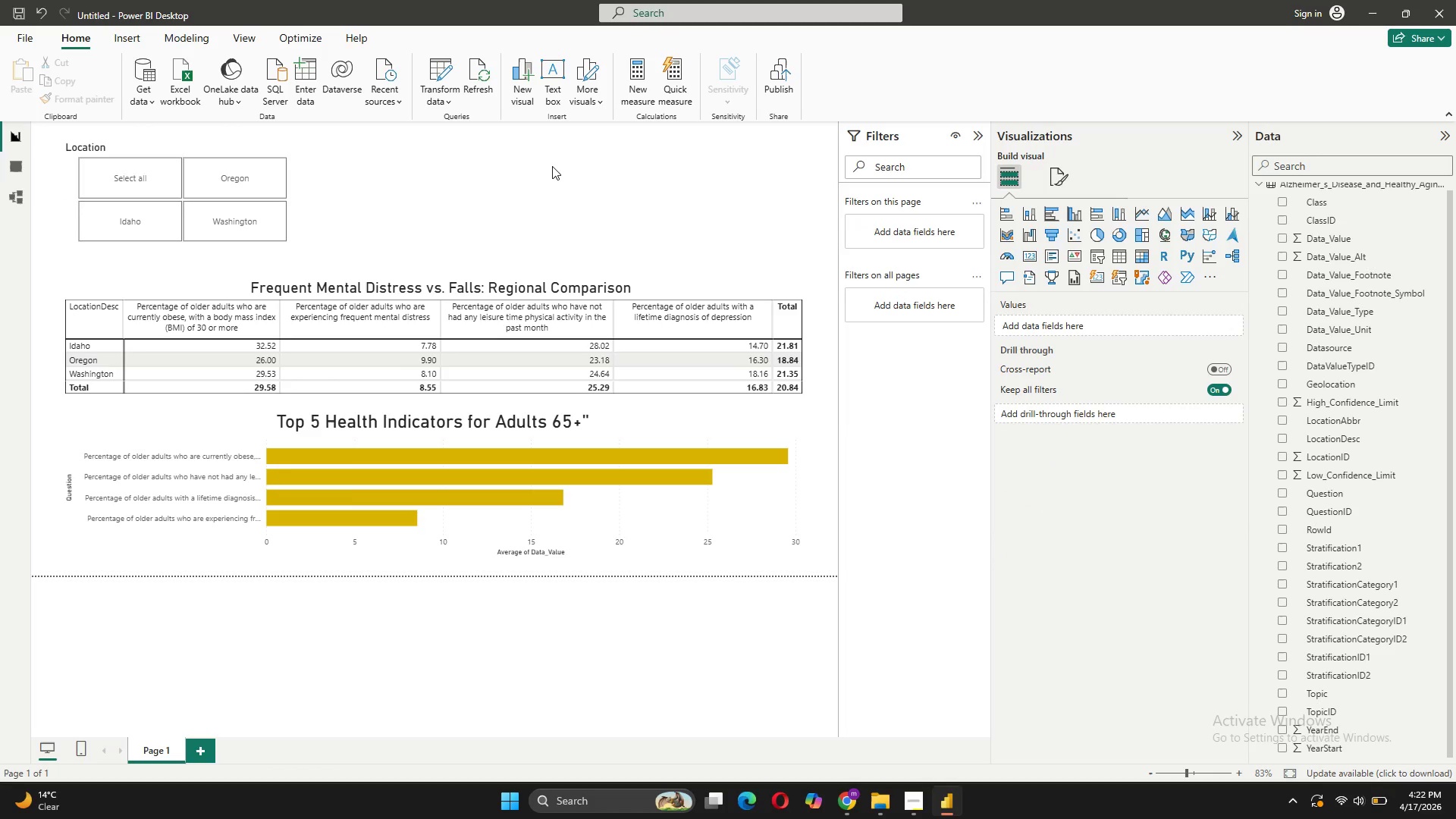 
wait(5.92)
 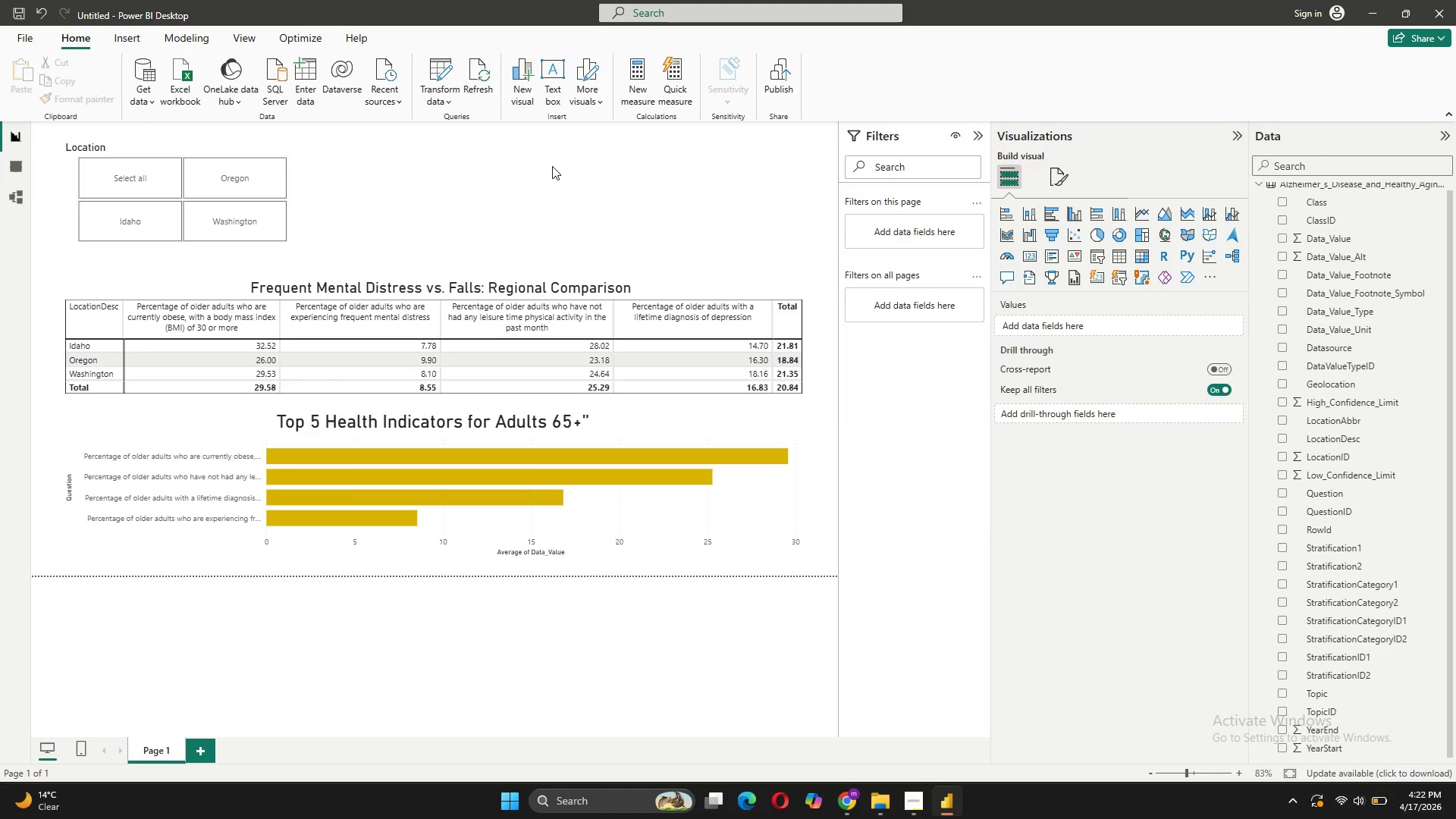 
left_click([253, 173])
 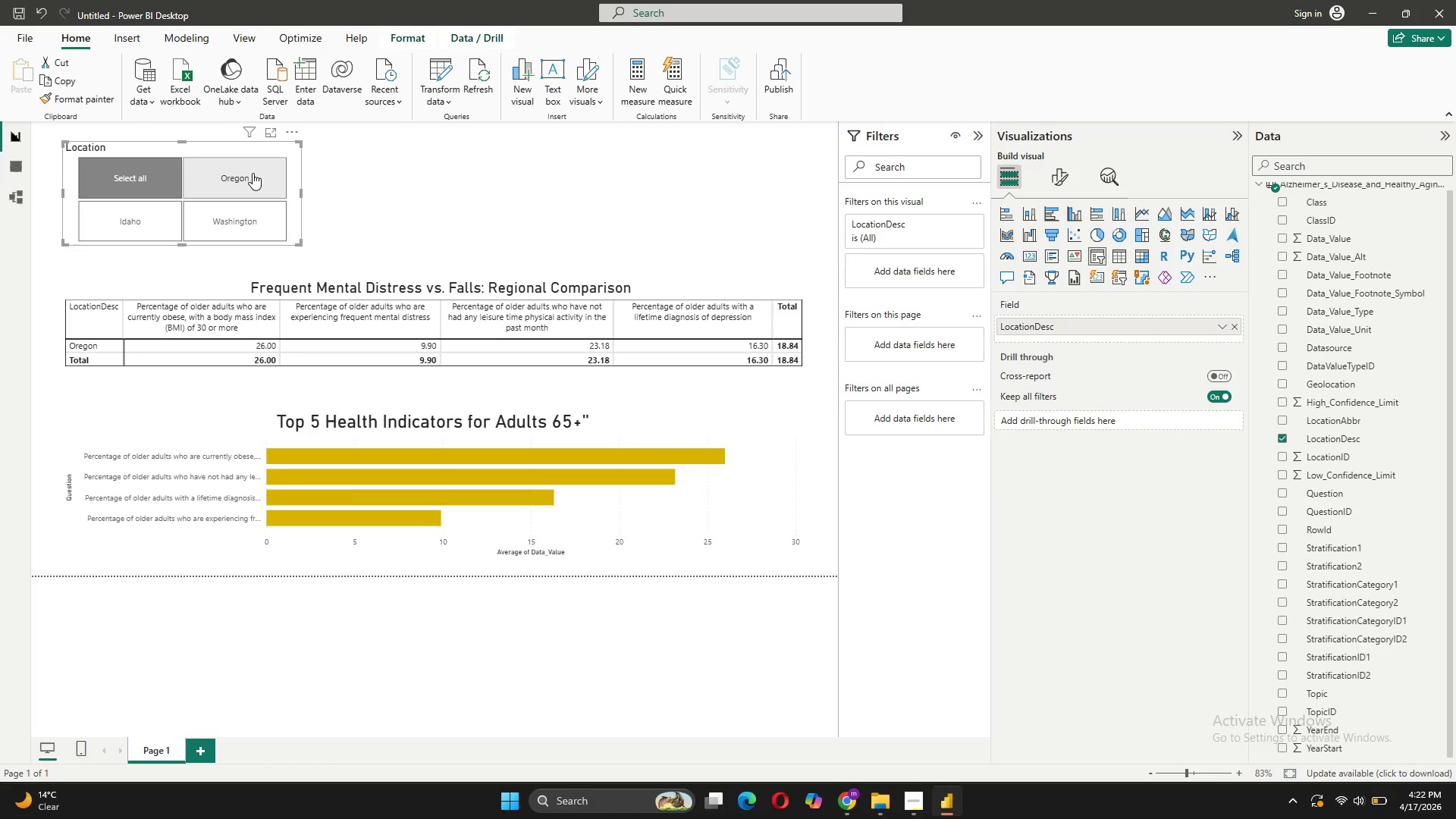 
left_click([147, 234])
 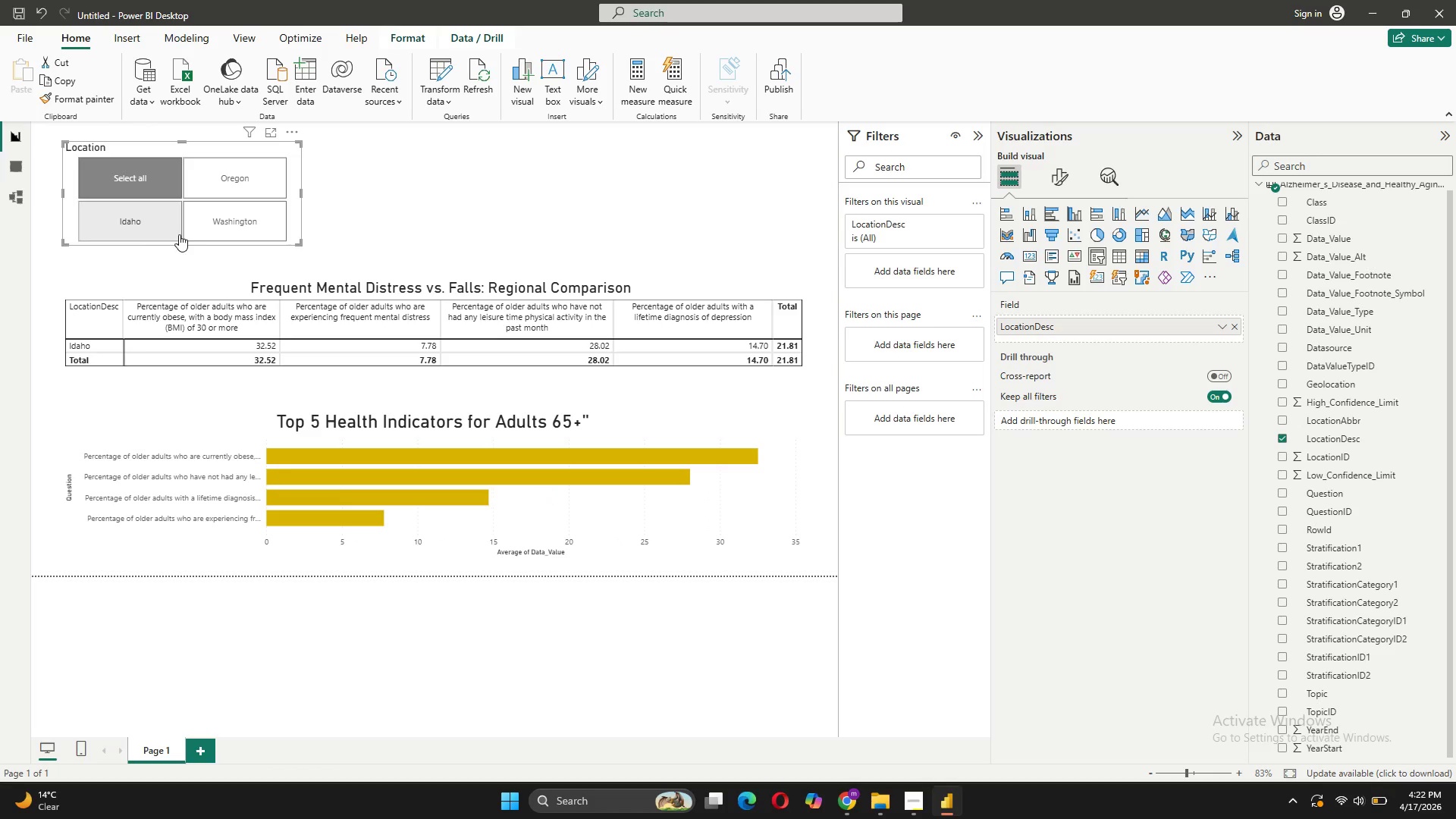 
left_click([202, 235])
 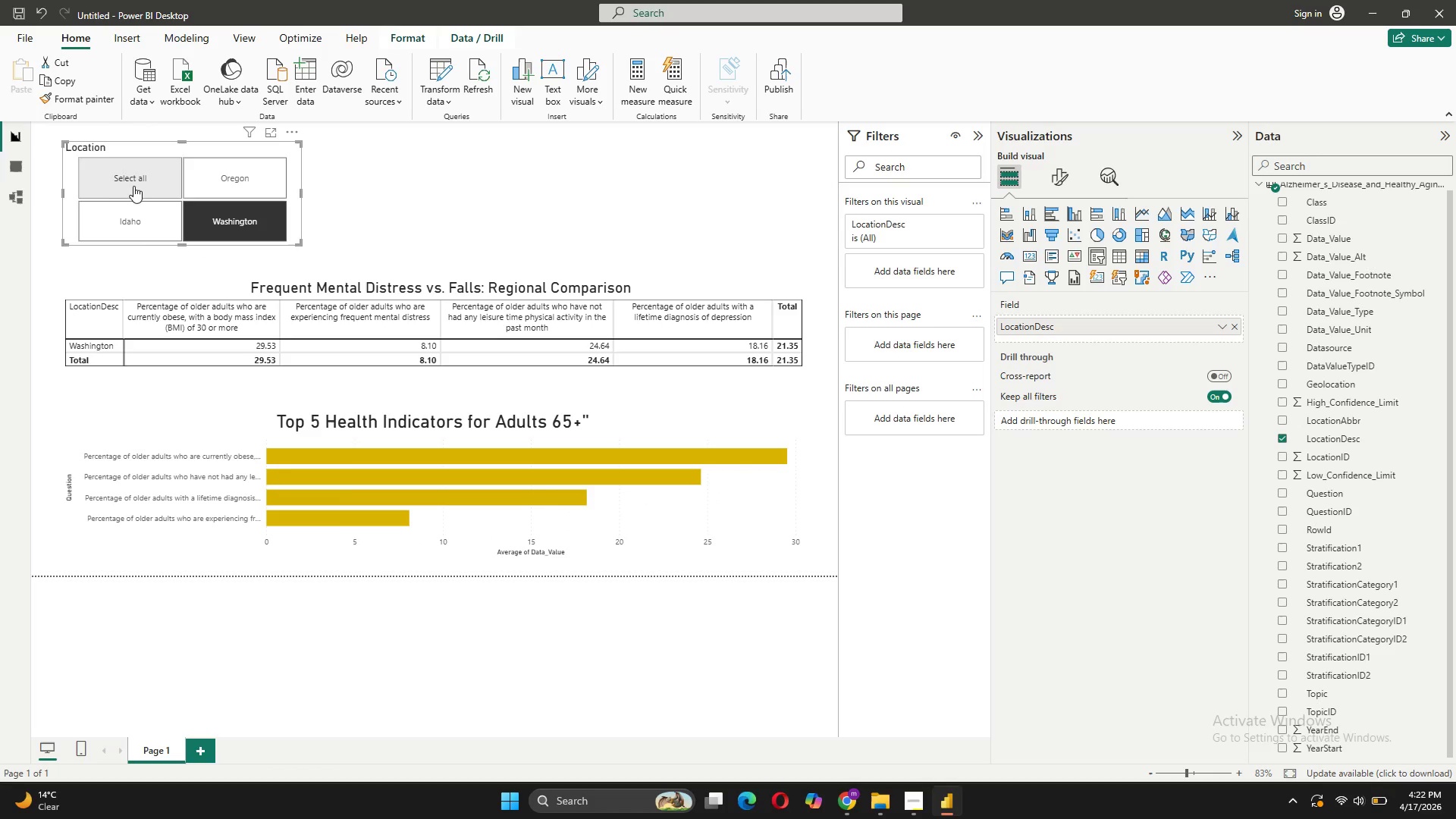 
left_click([125, 180])
 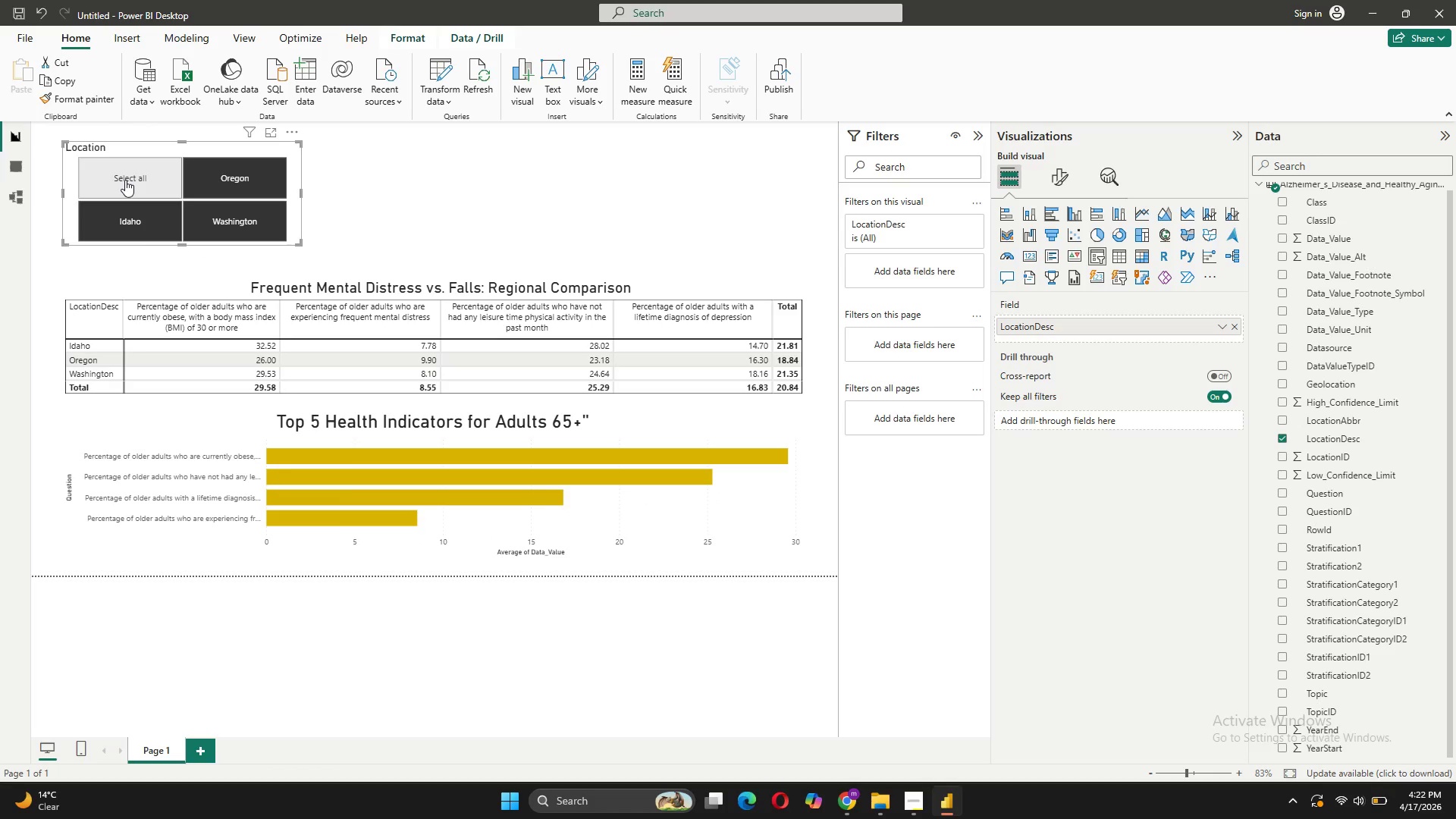 
left_click([125, 180])
 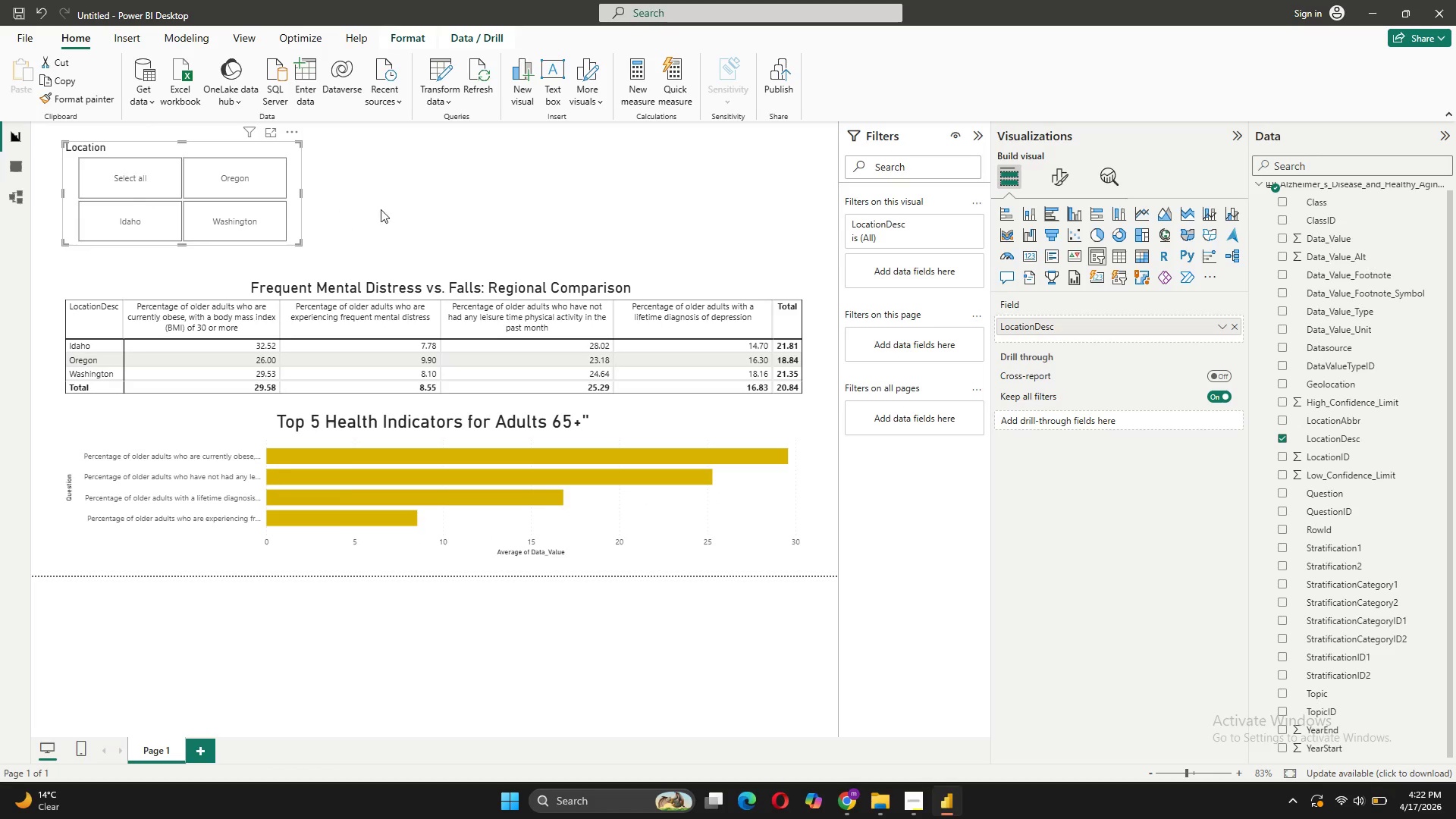 
left_click([427, 205])
 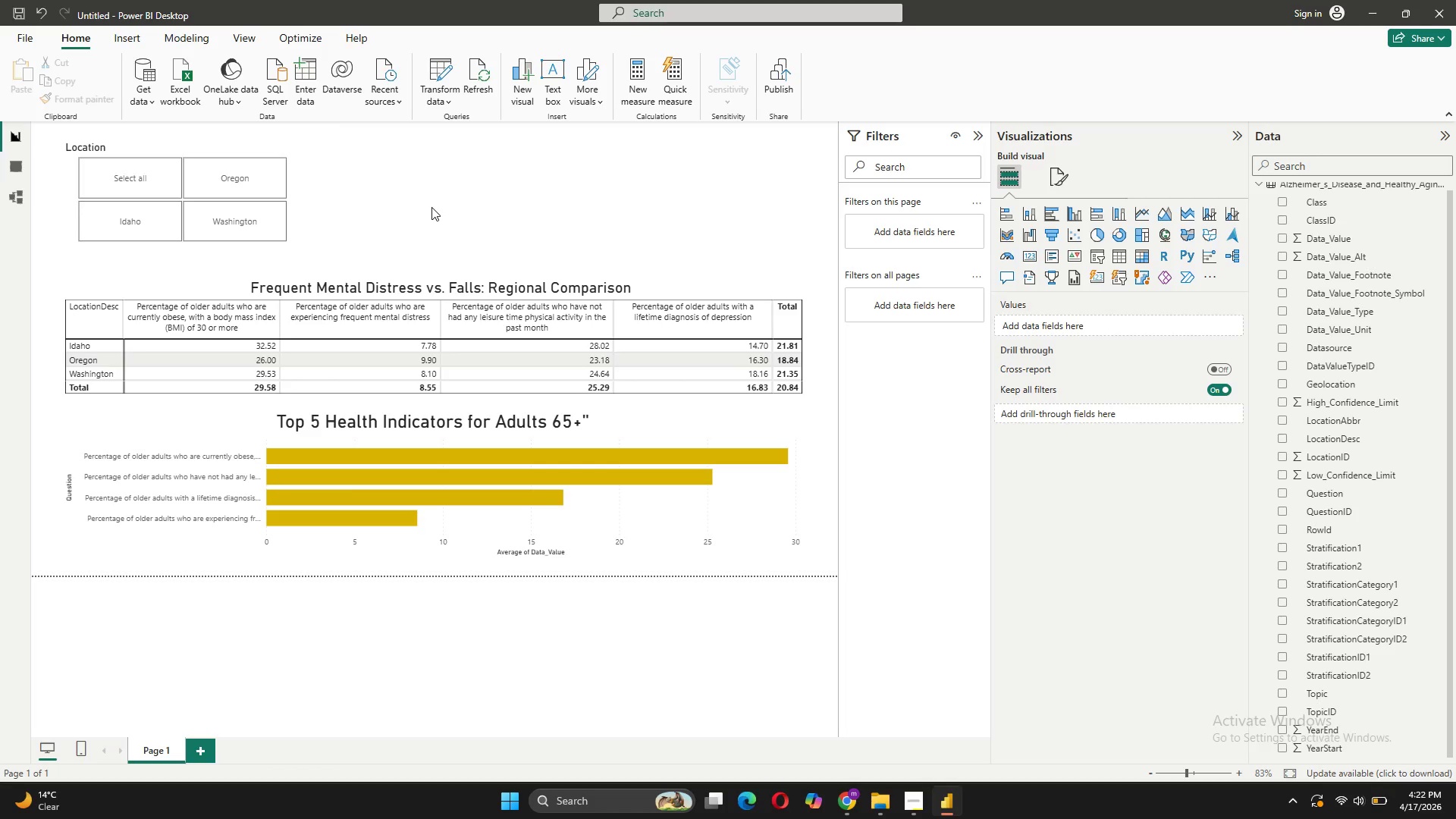 
wait(7.58)
 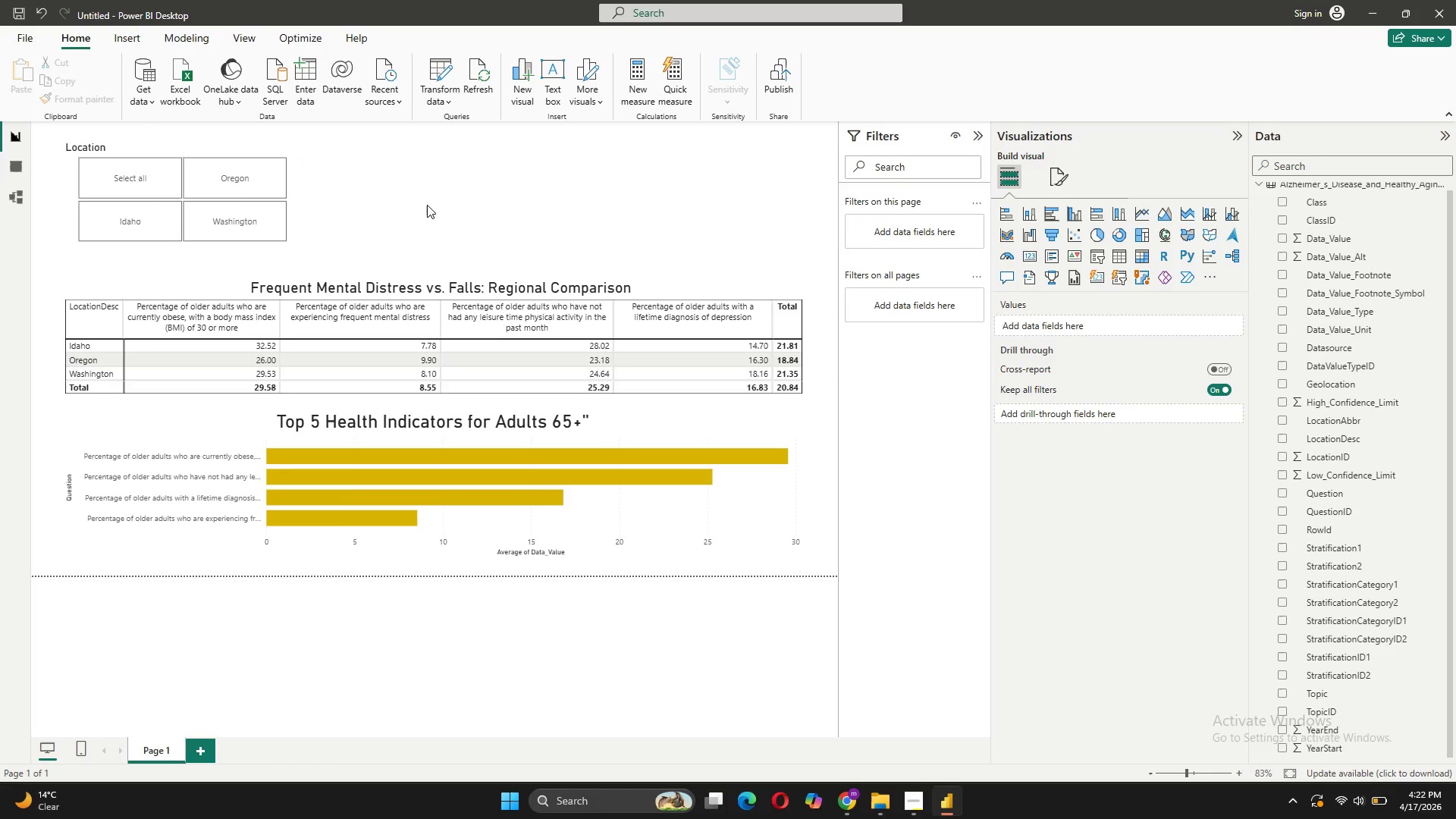 
left_click([420, 159])
 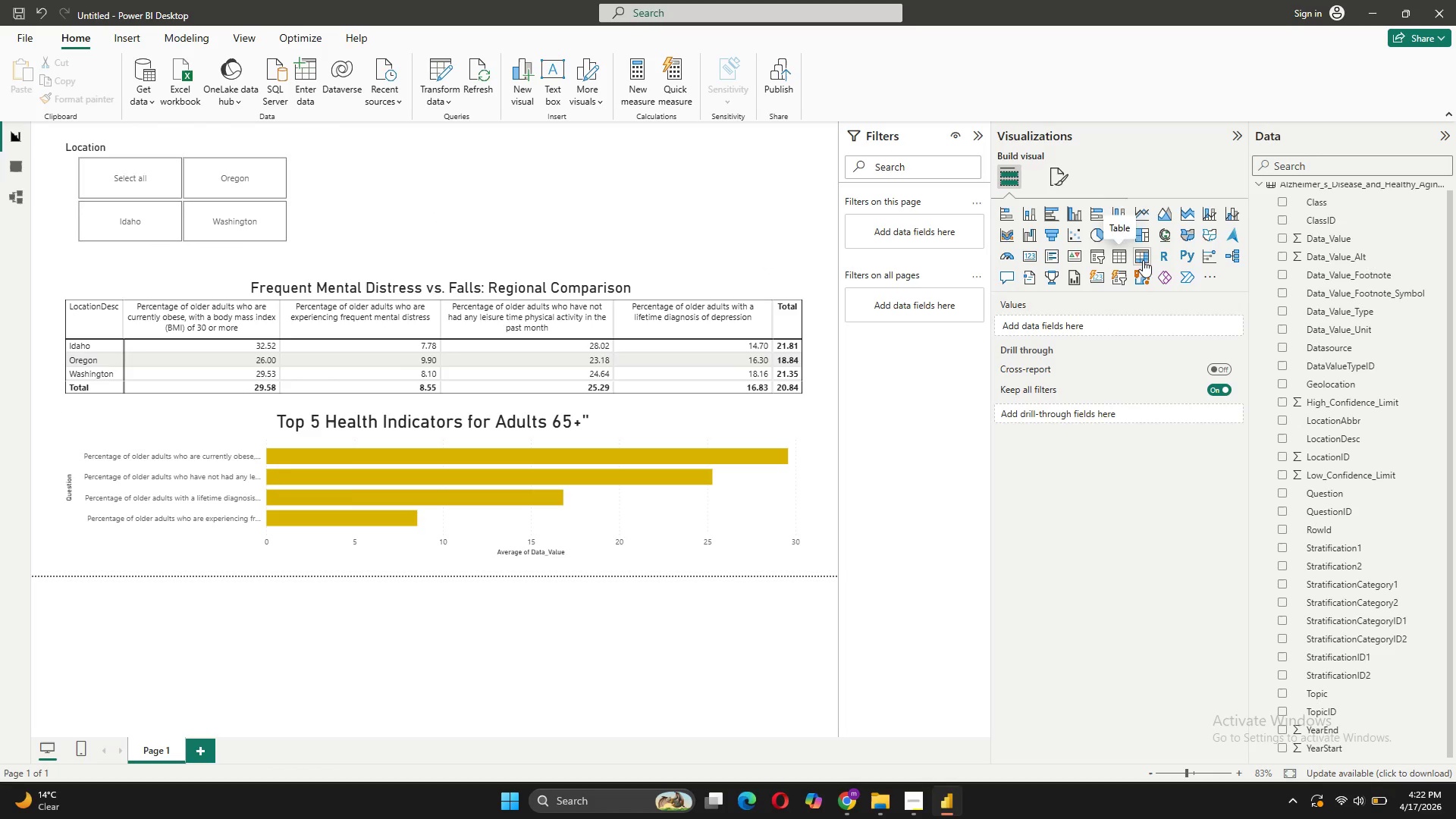 
left_click([1099, 259])
 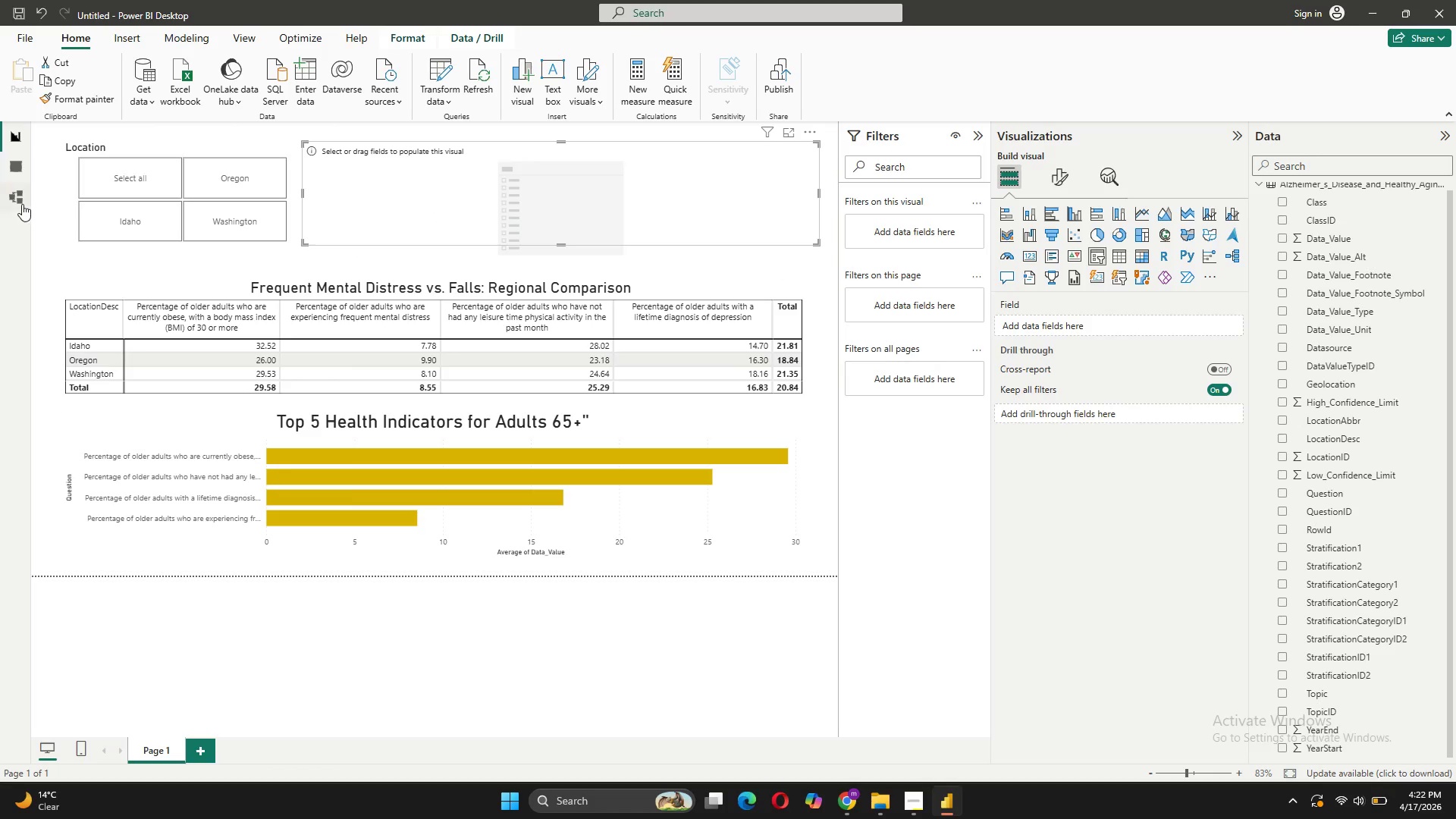 
left_click([13, 170])
 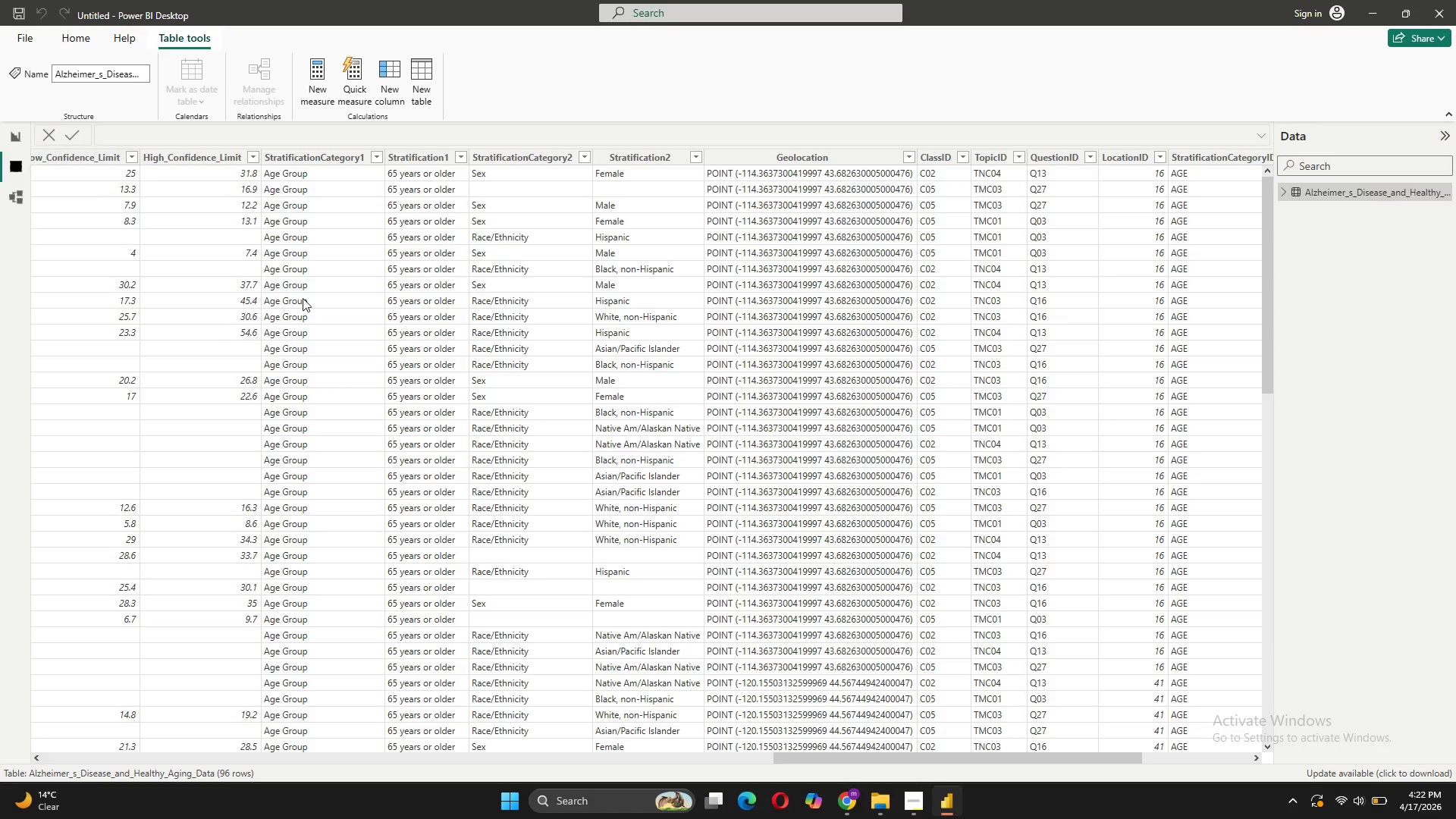 
mouse_move([545, 281])
 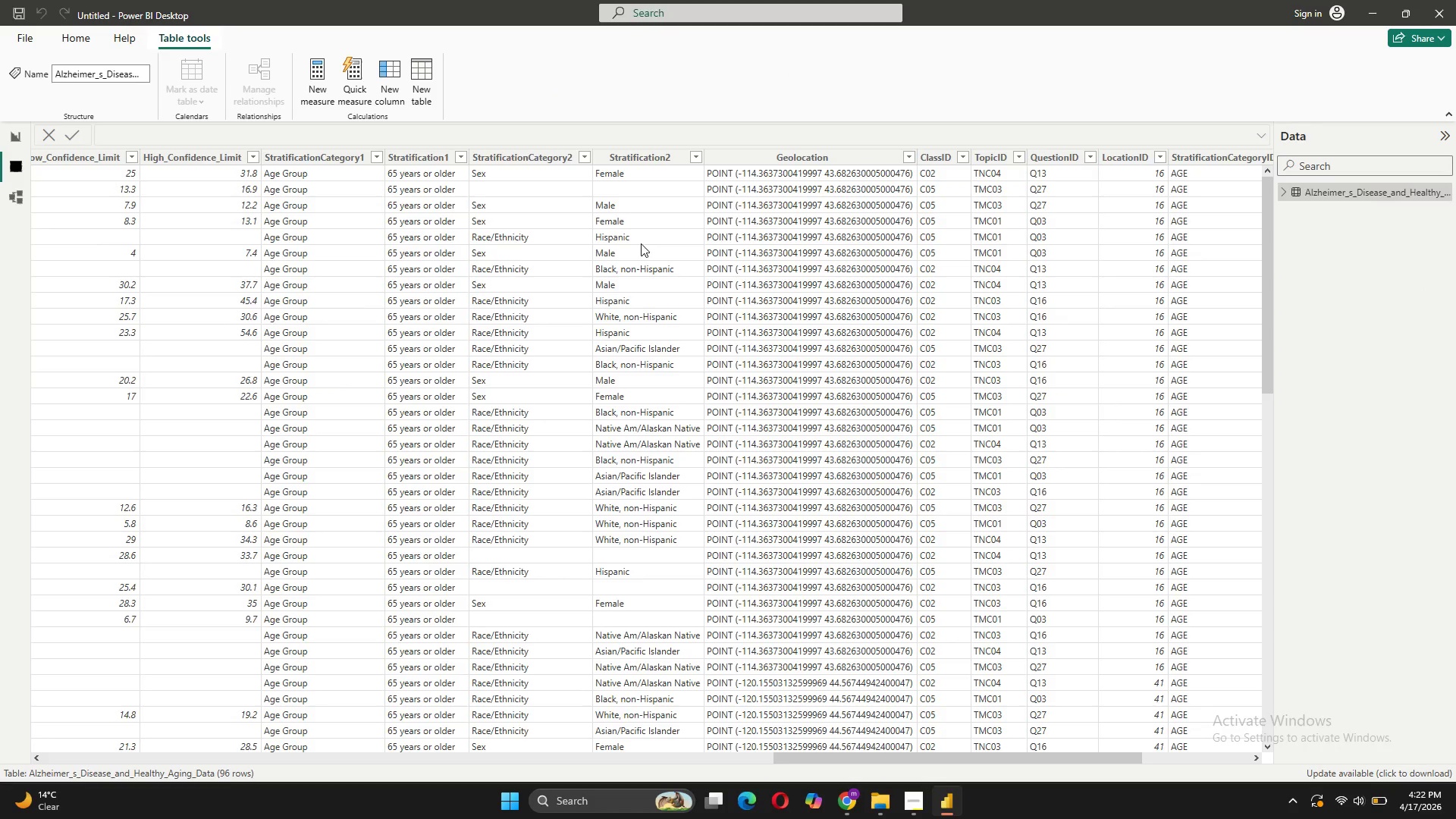 
mouse_move([679, 312])
 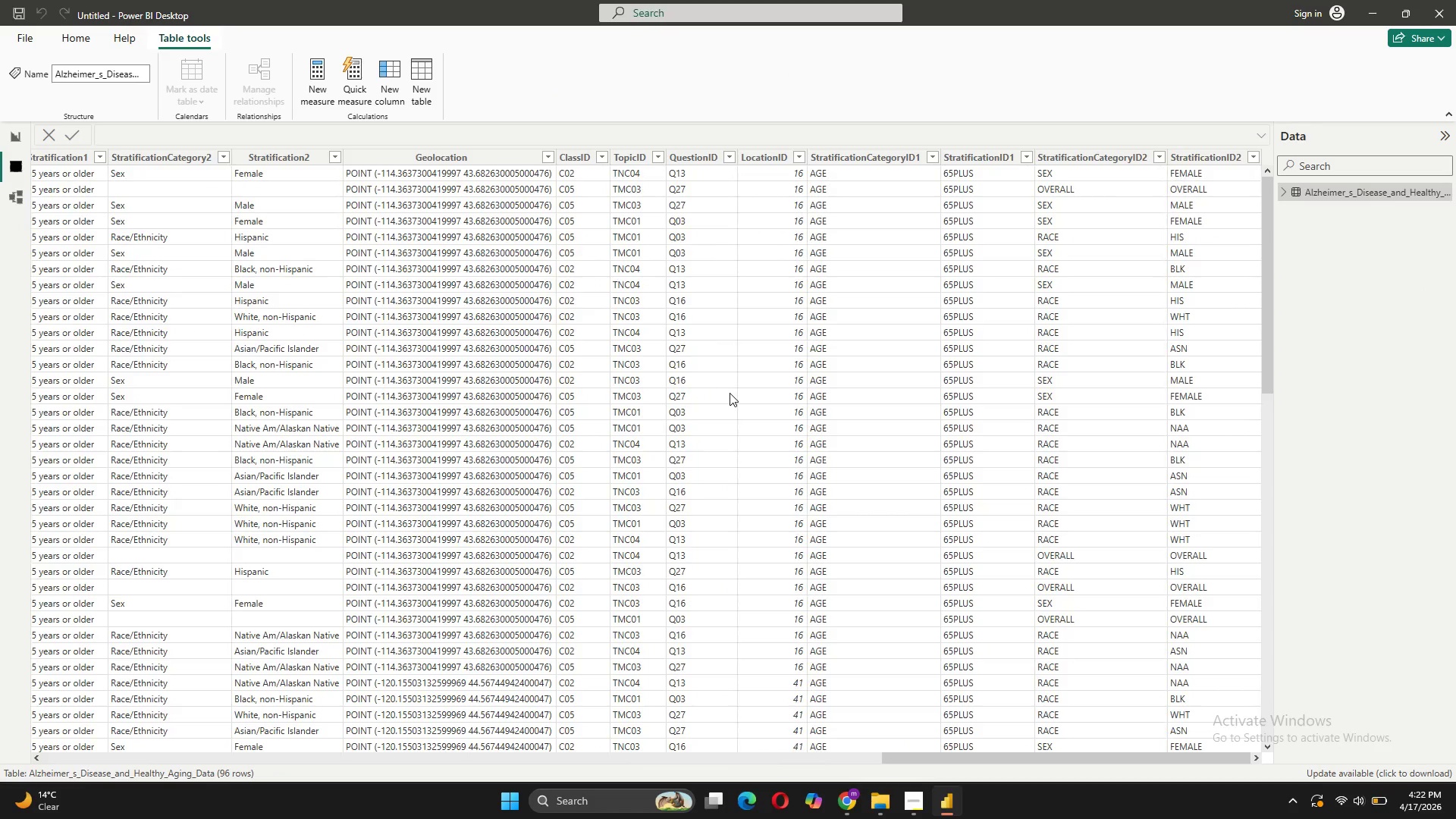 
mouse_move([723, 393])
 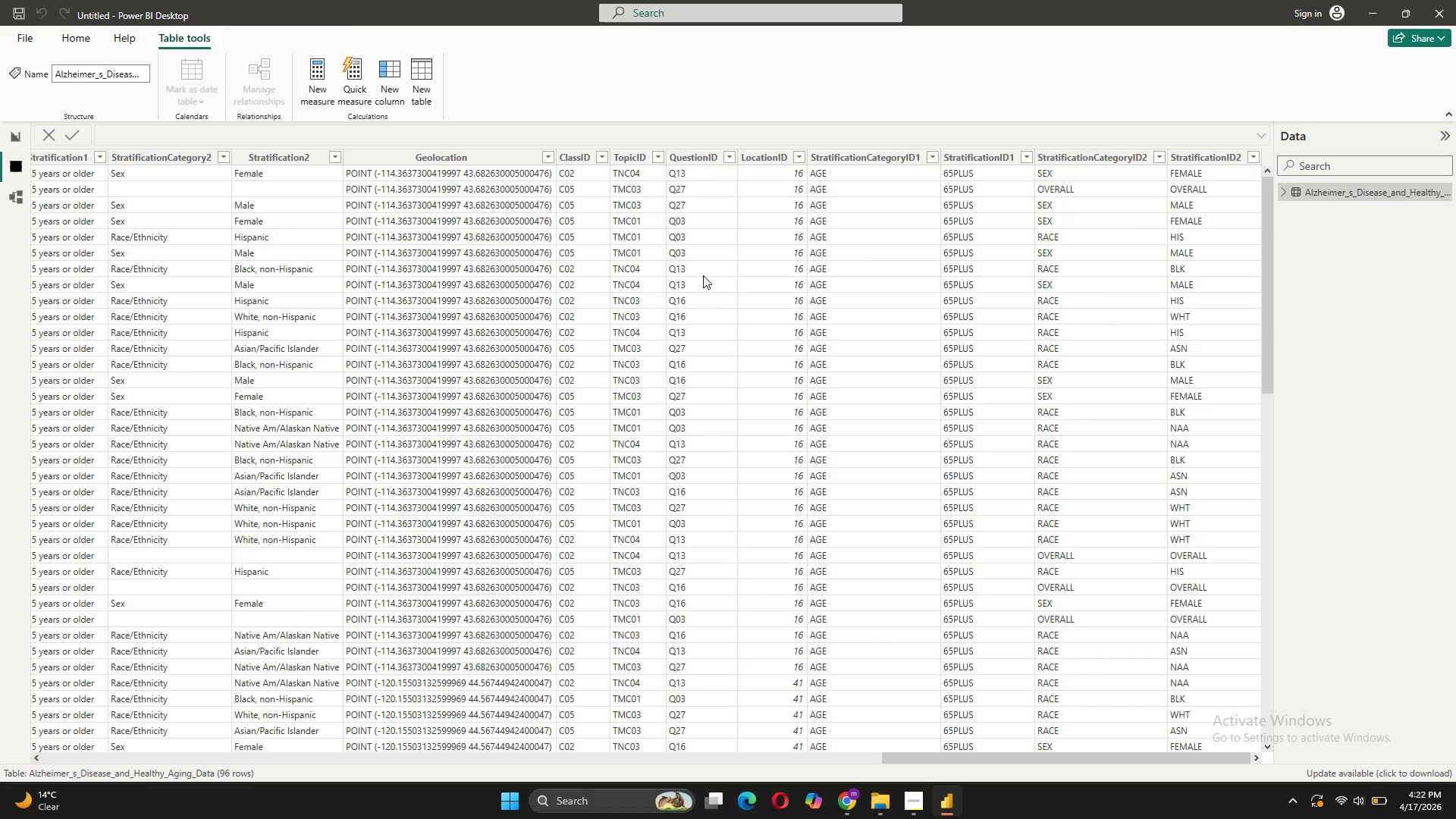 
wait(15.55)
 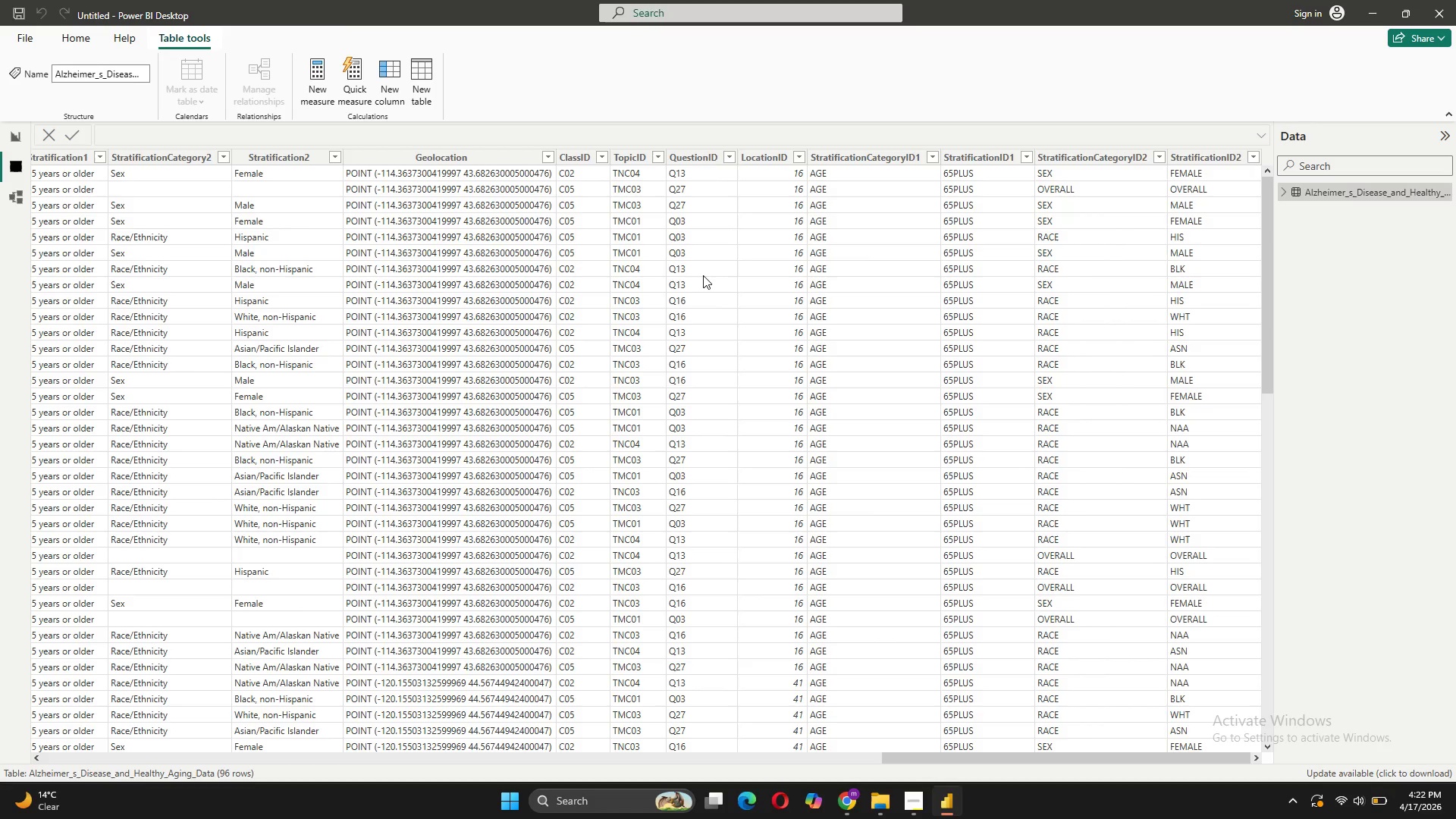 
left_click([332, 156])
 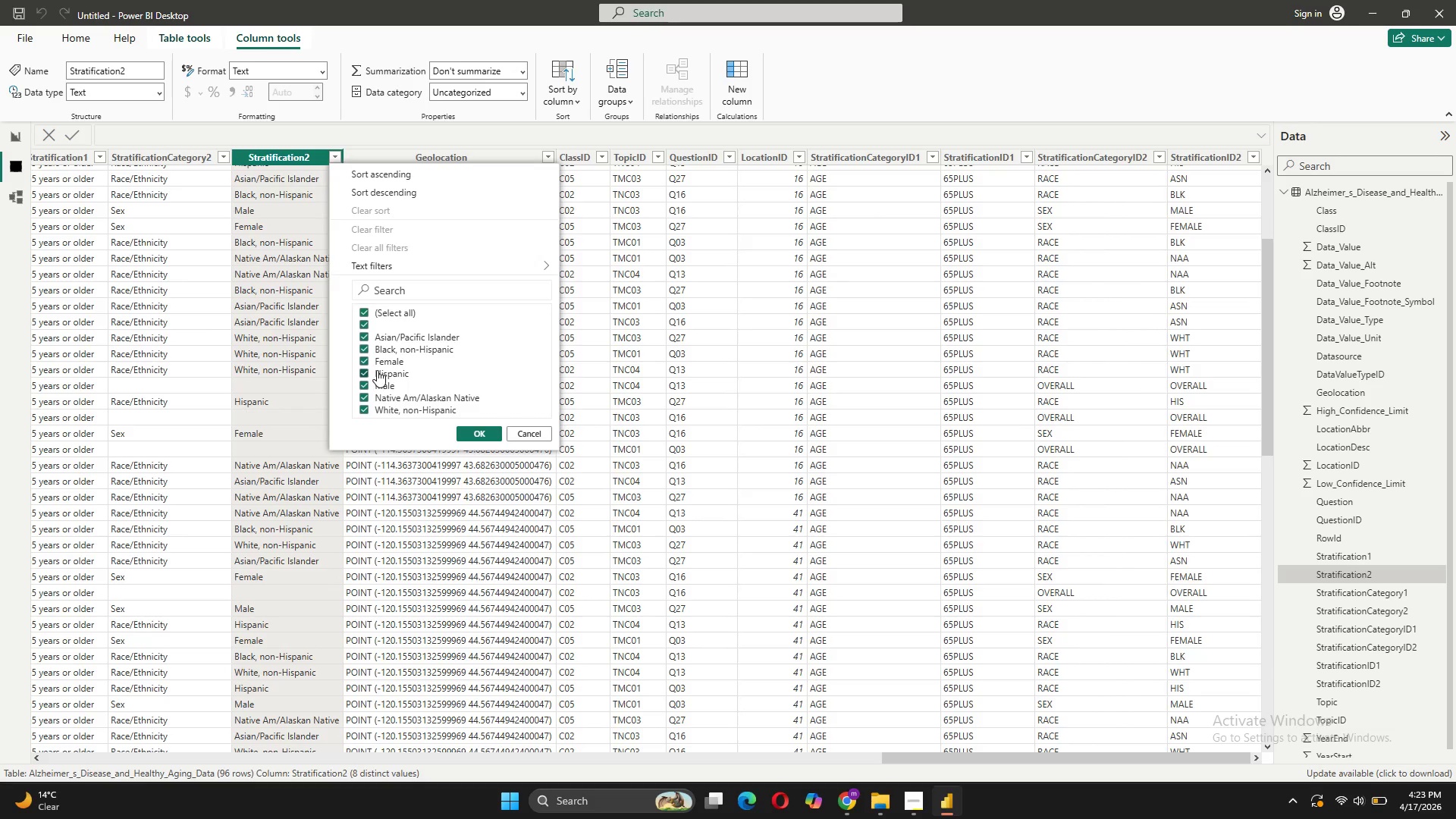 
wait(7.81)
 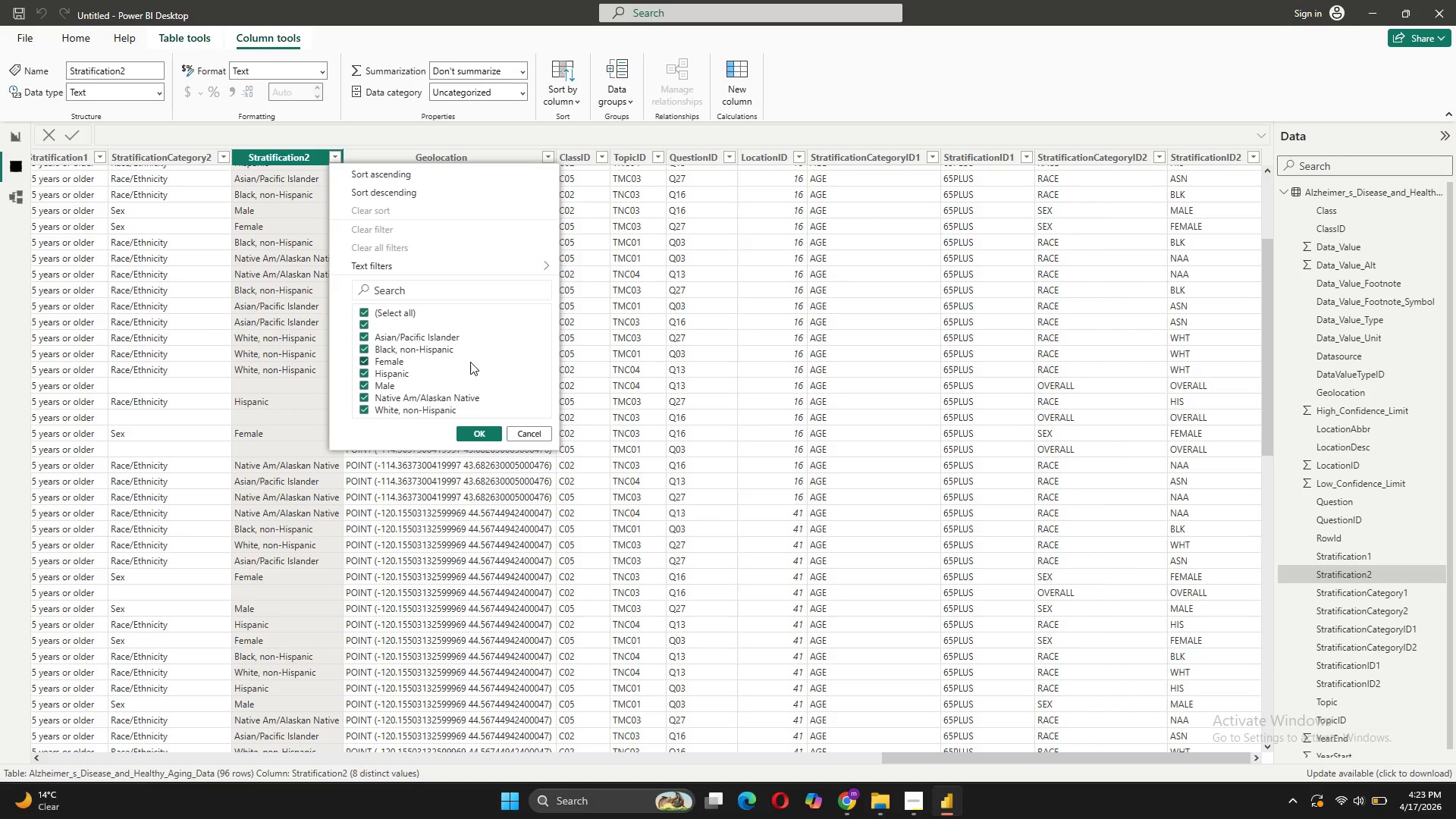 
left_click([362, 314])
 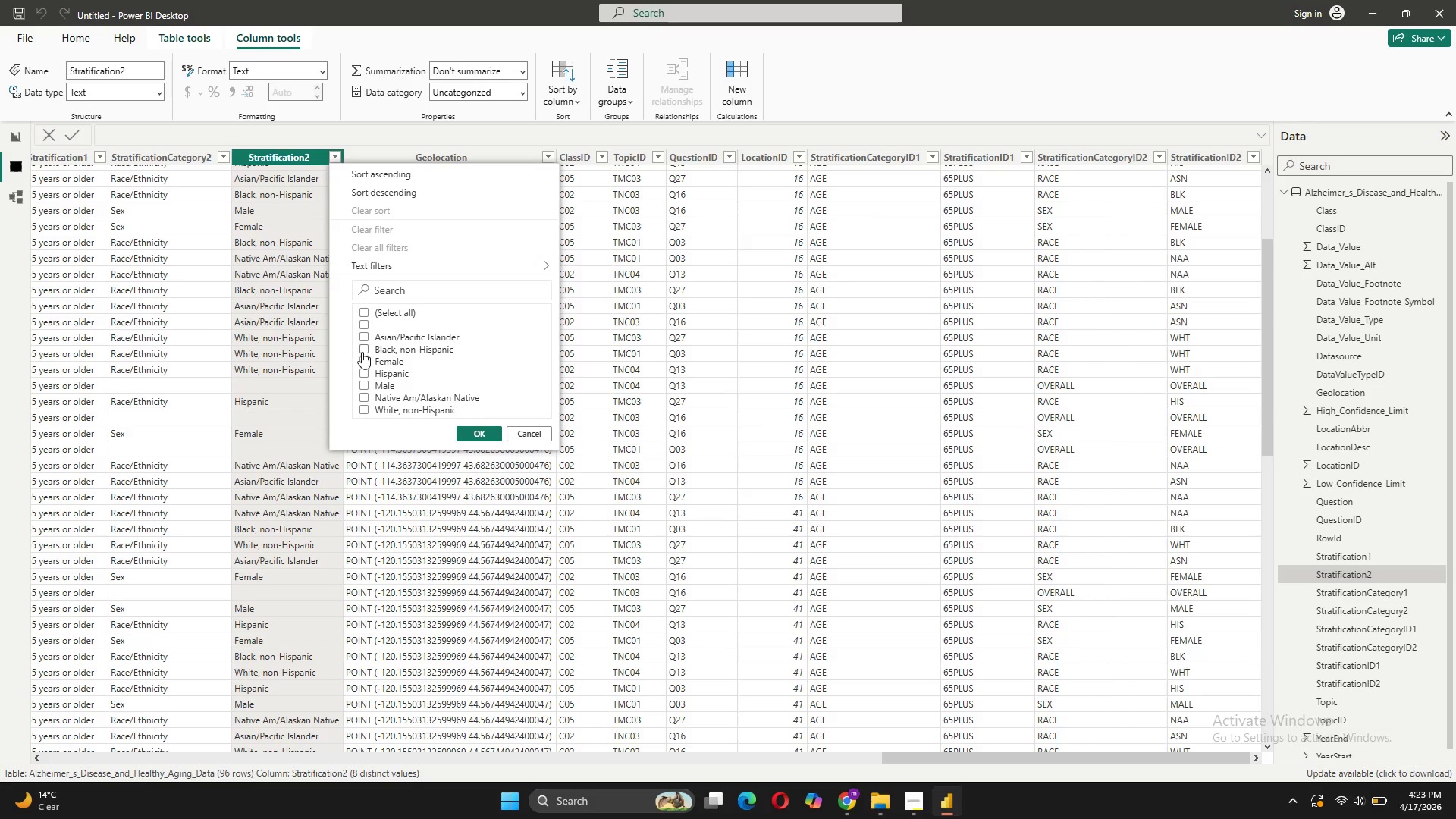 
left_click([367, 362])
 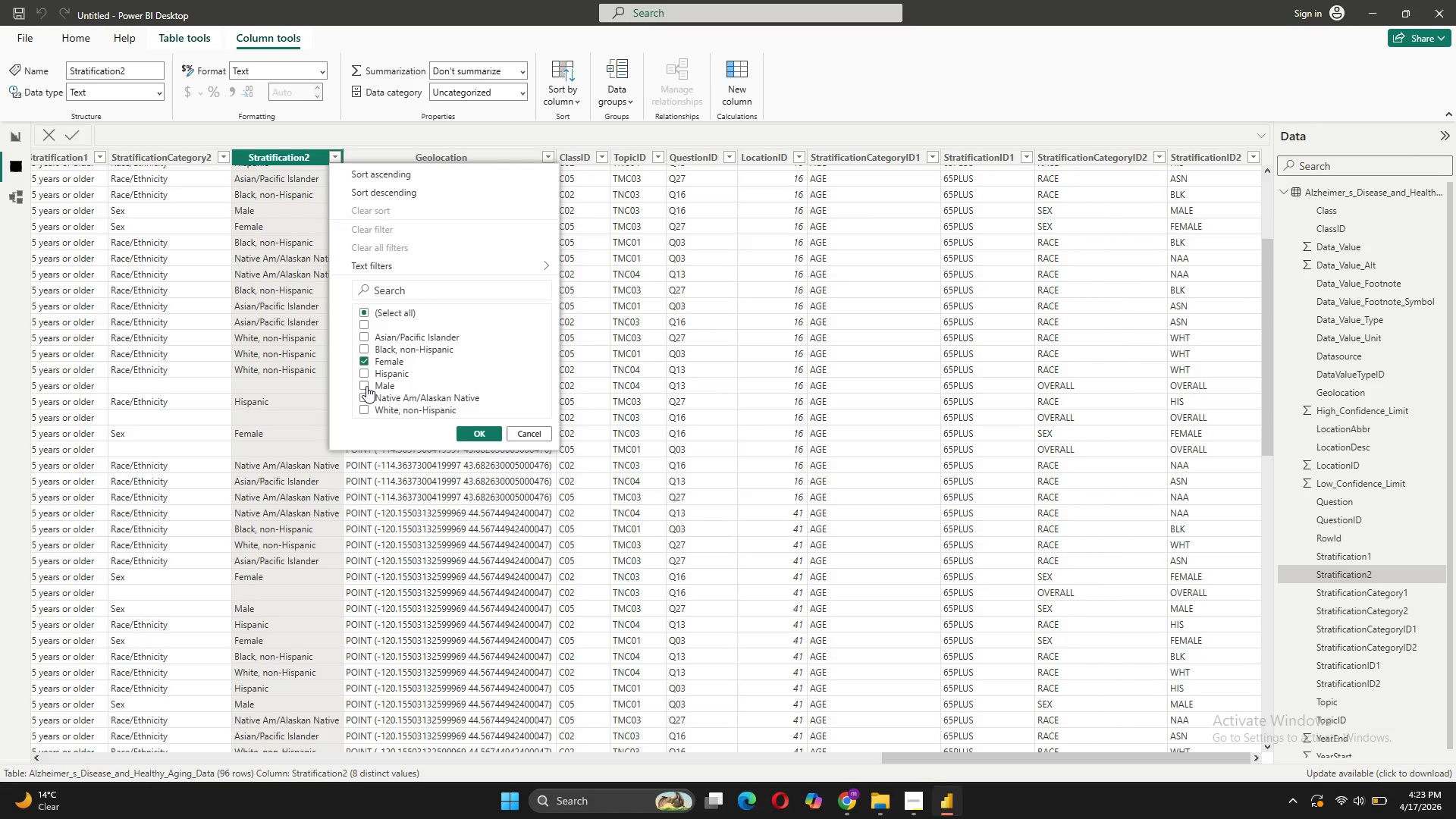 
left_click([366, 388])
 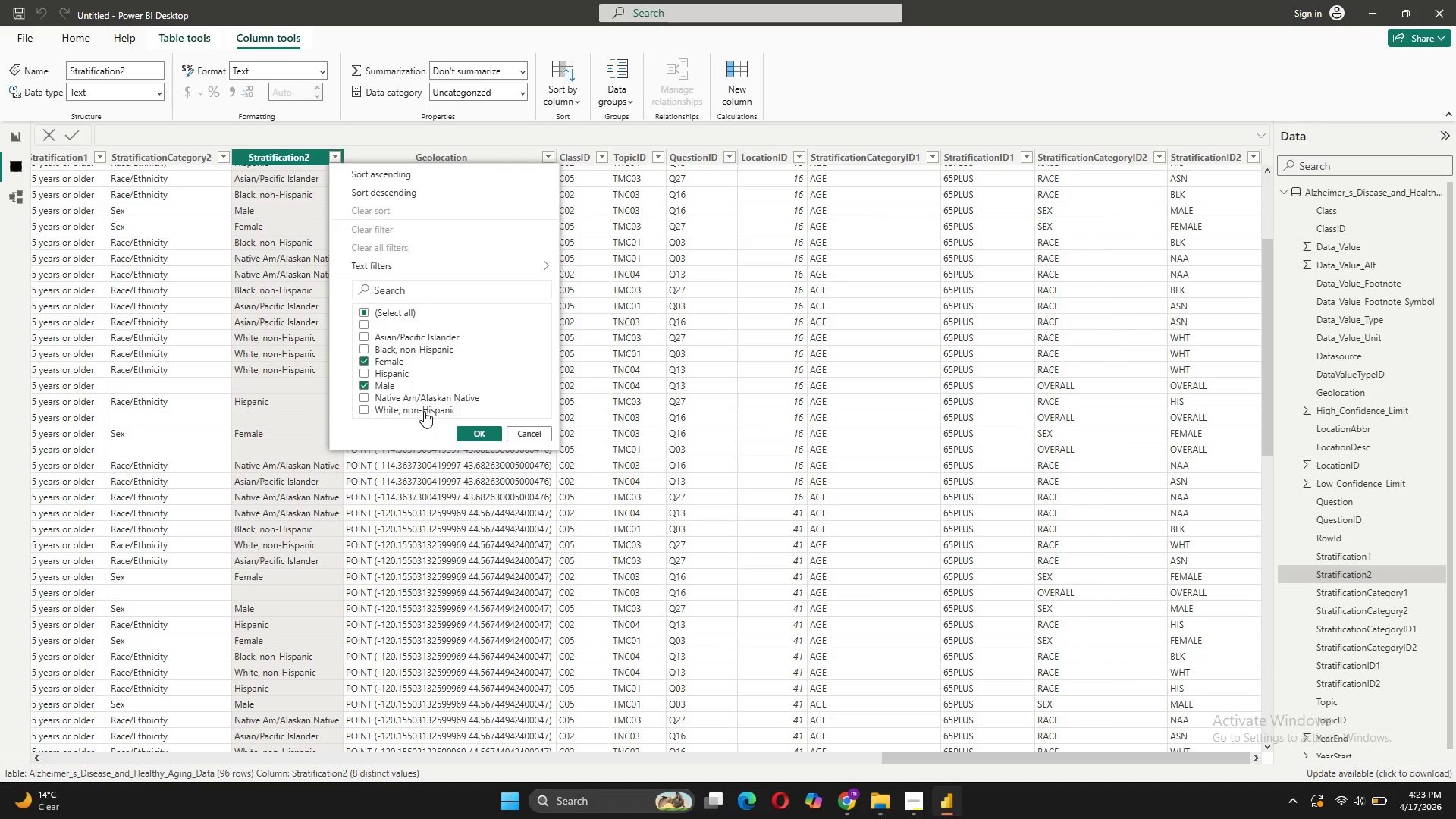 
left_click([492, 435])
 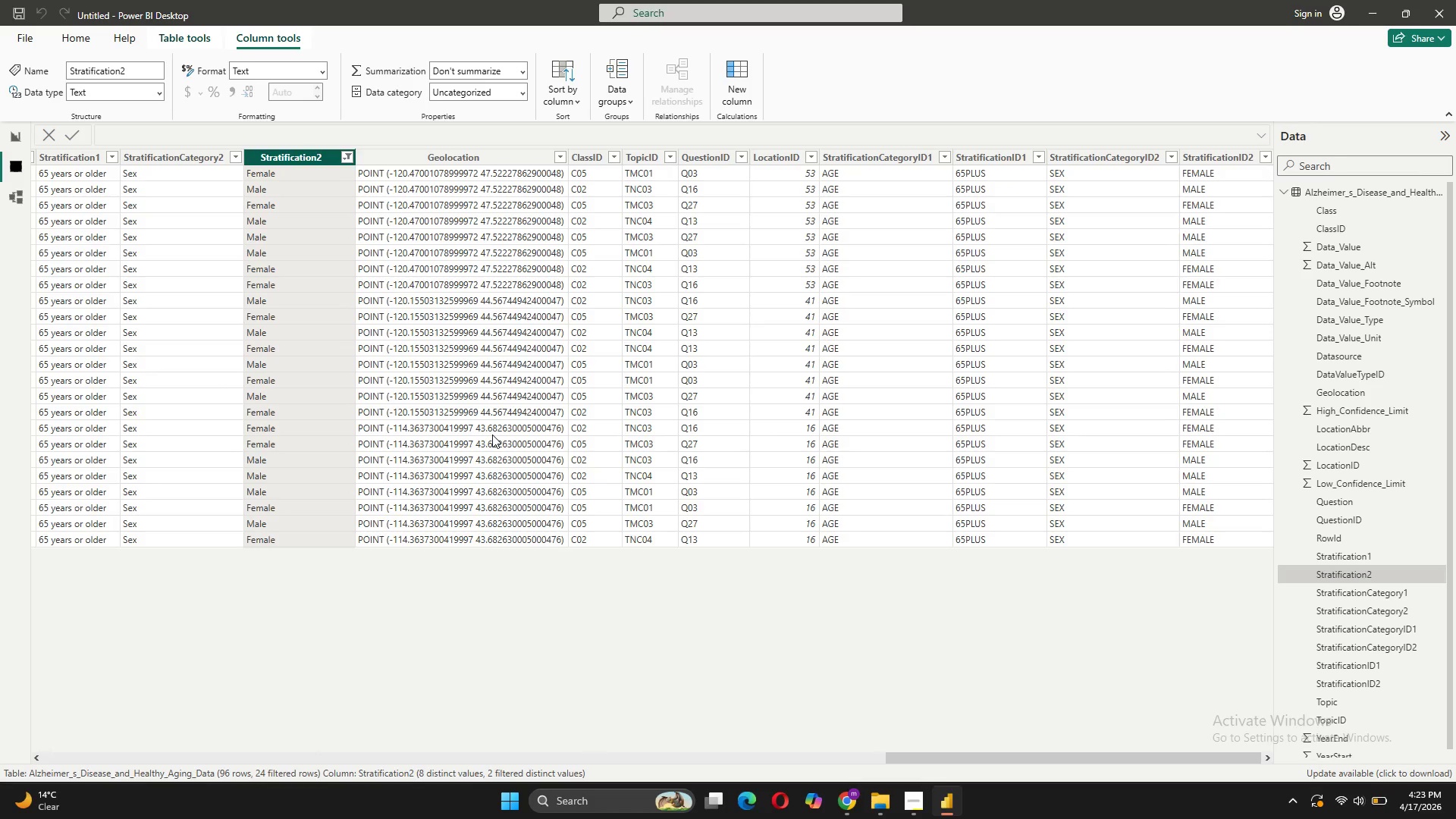 
wait(9.4)
 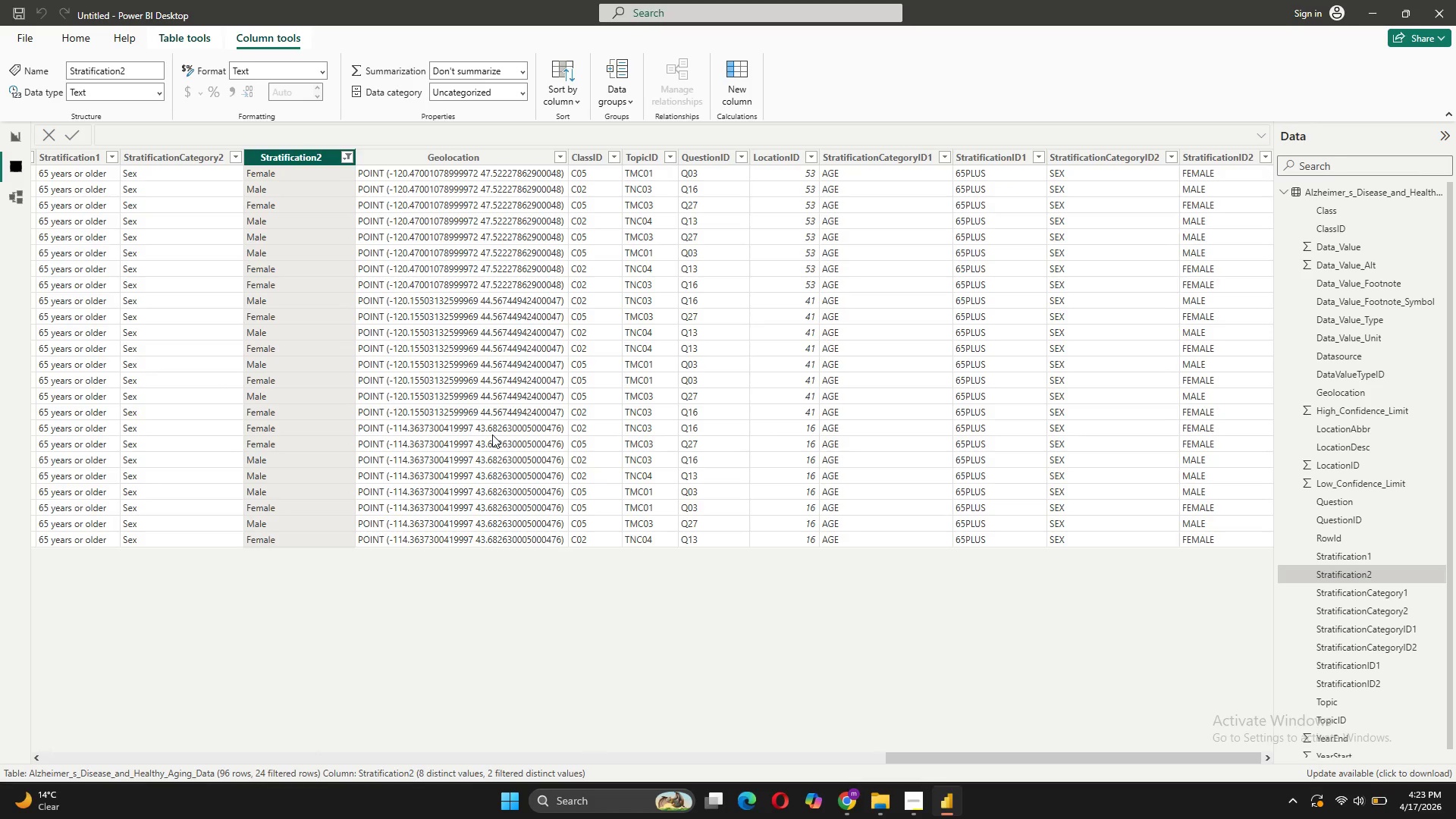 
mouse_move([368, 217])
 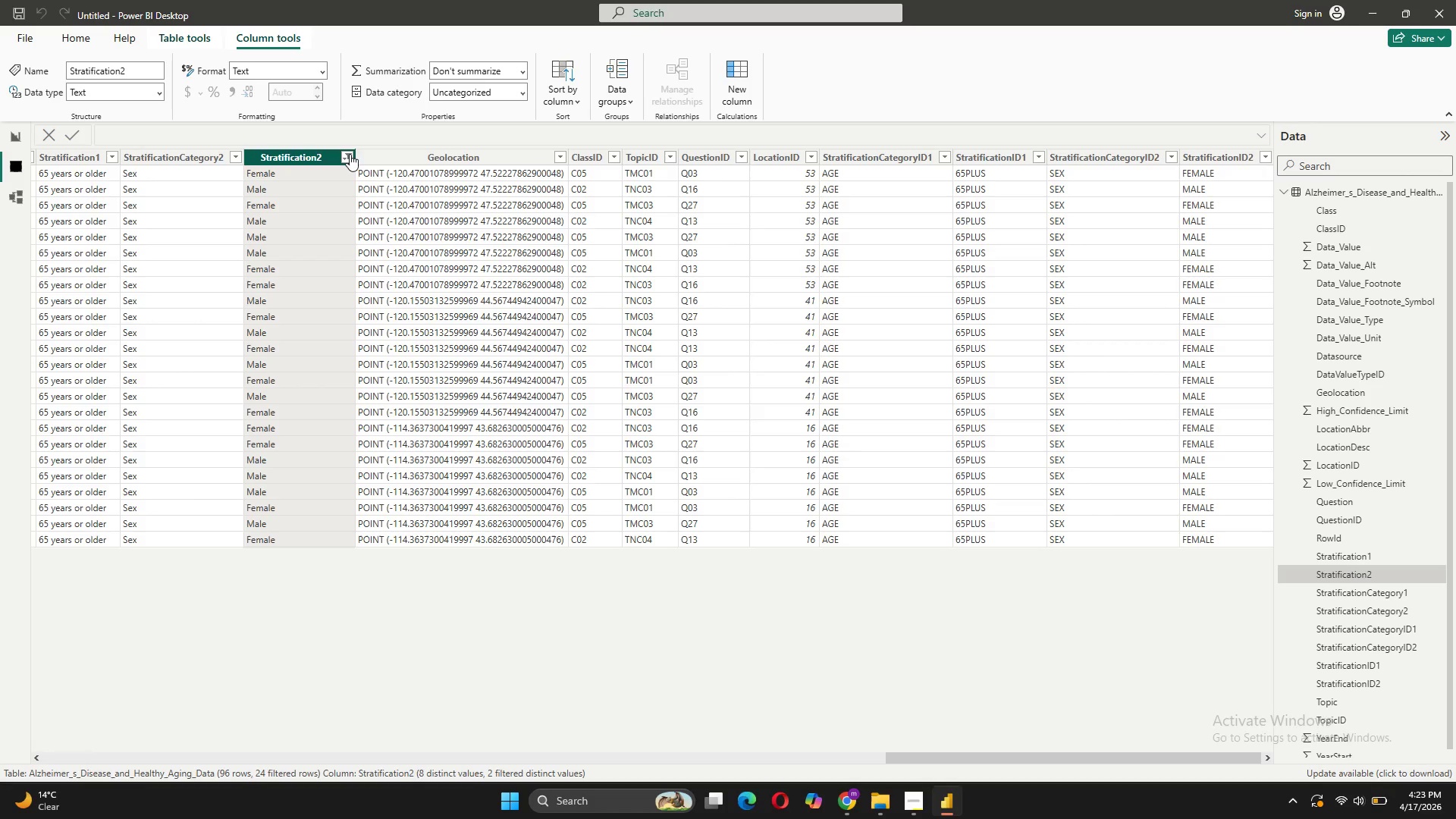 
left_click([350, 154])
 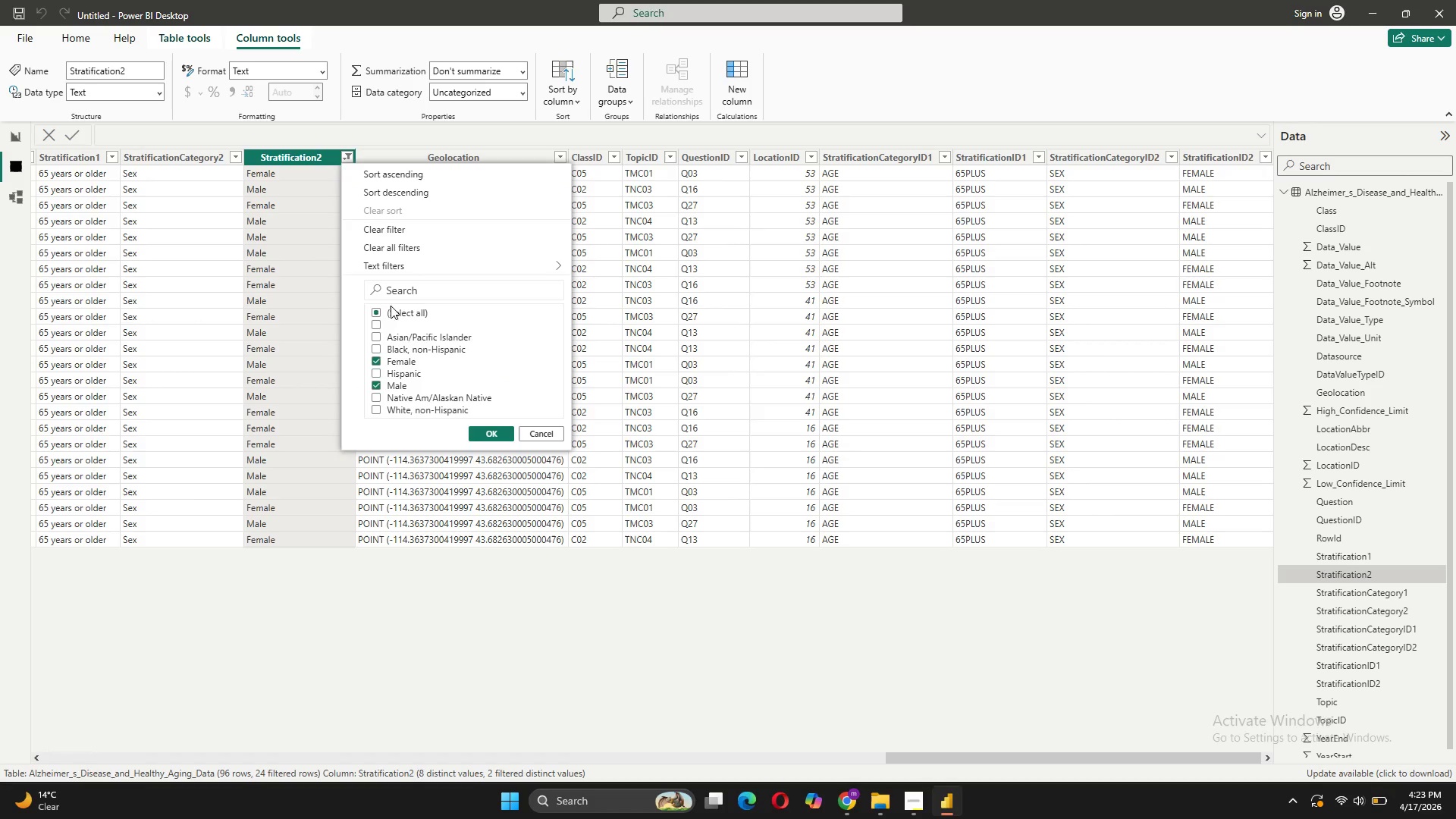 
left_click([374, 310])
 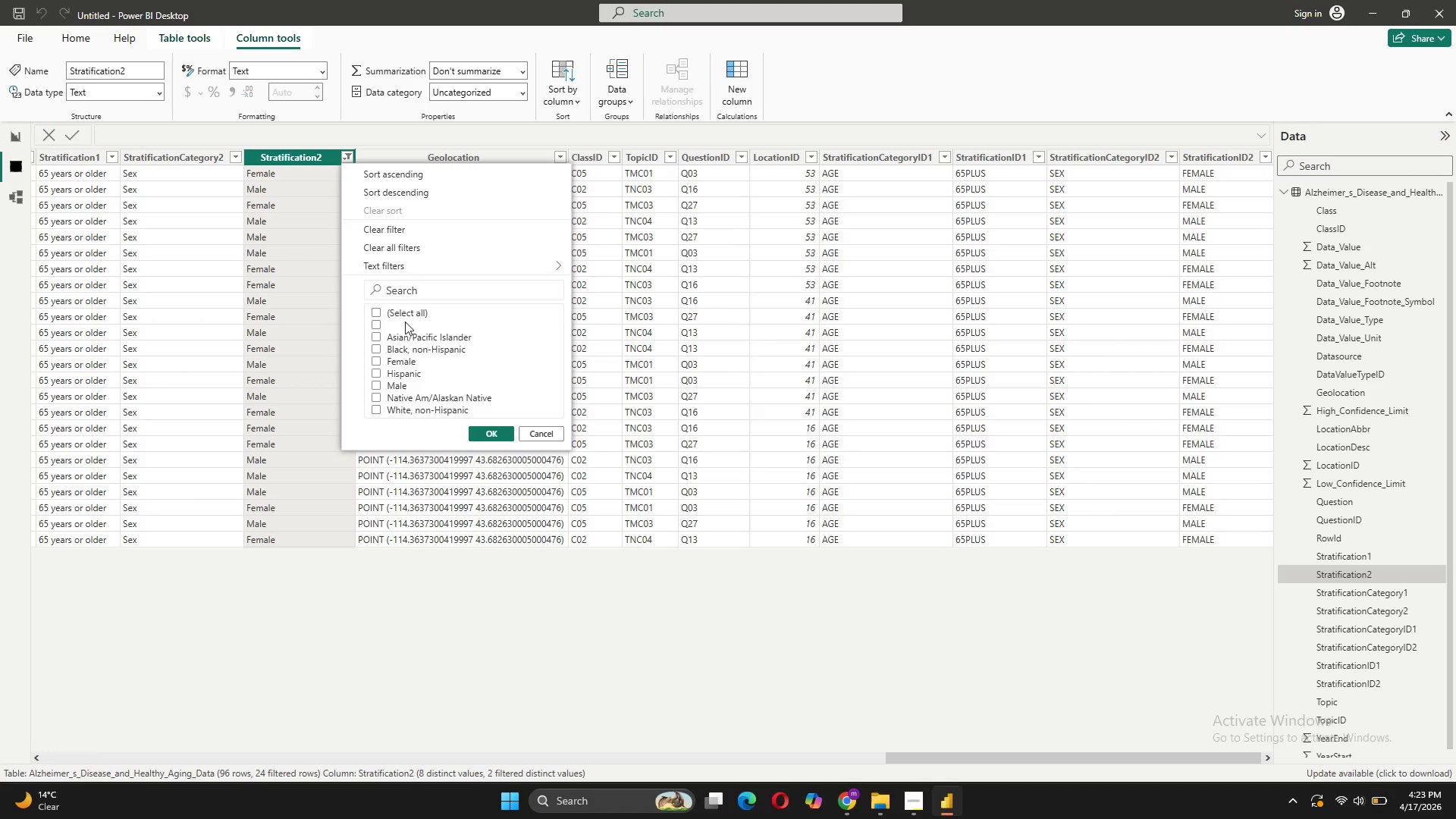 
left_click([400, 313])
 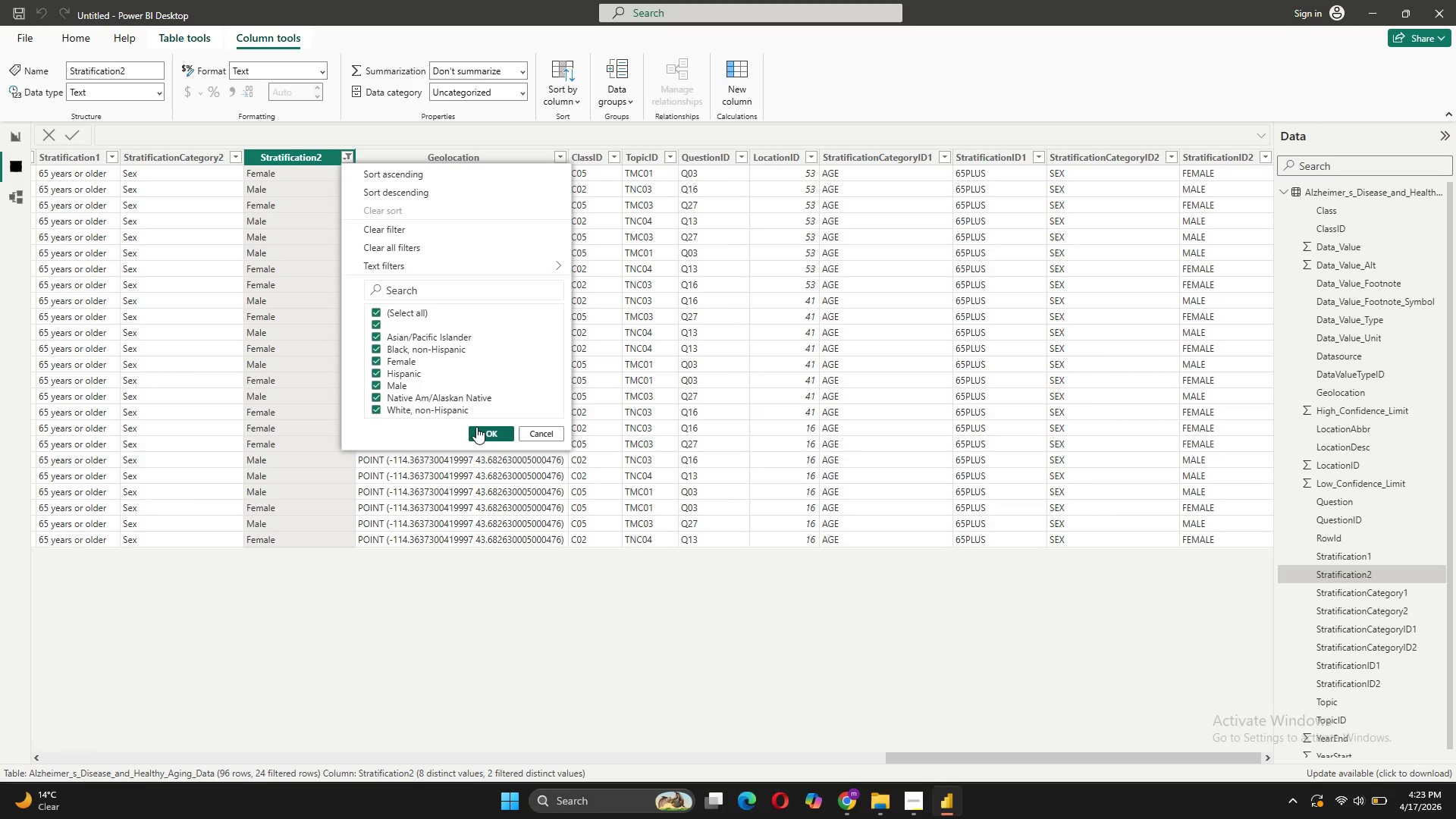 
left_click([481, 431])
 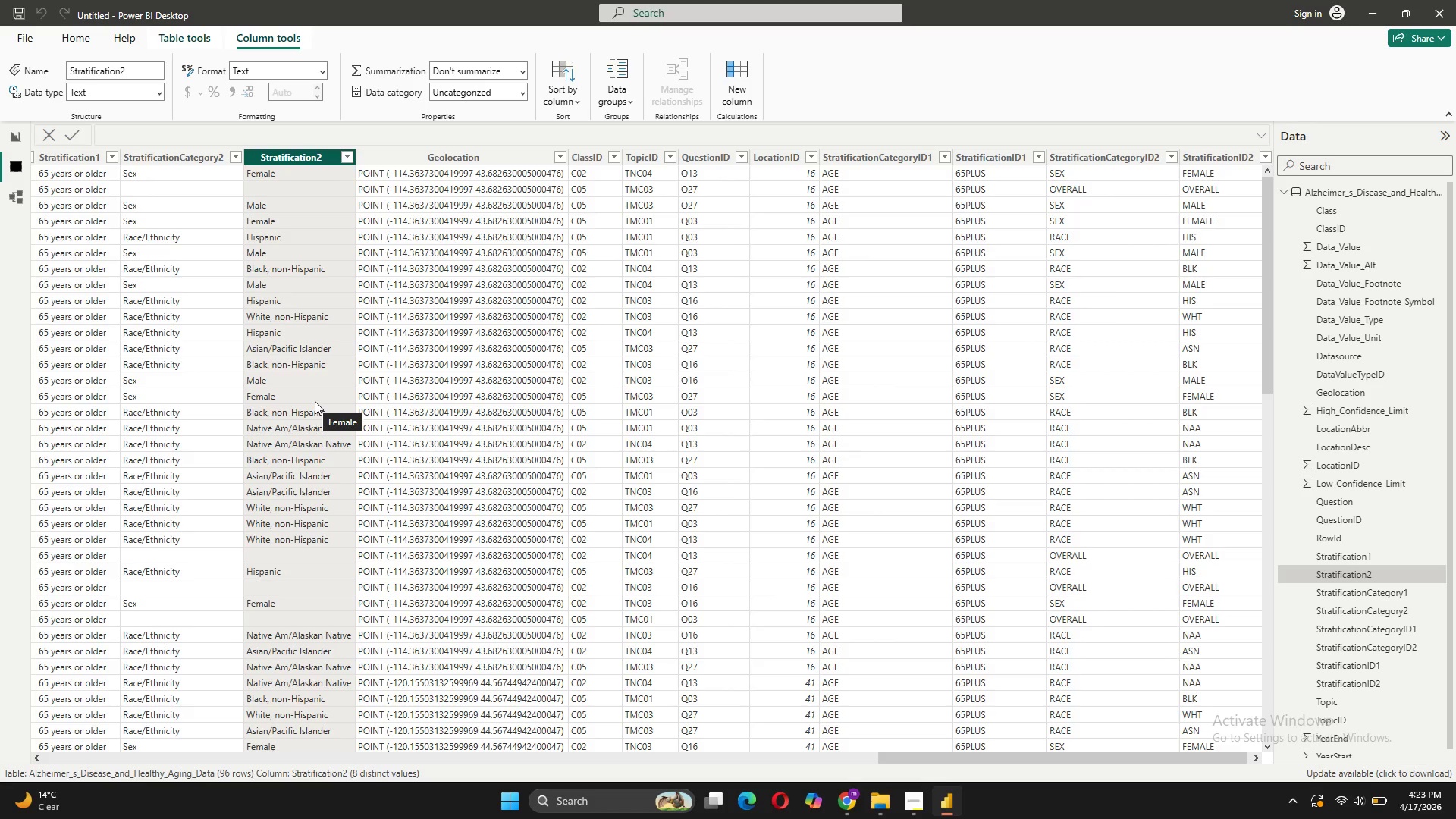 
wait(17.52)
 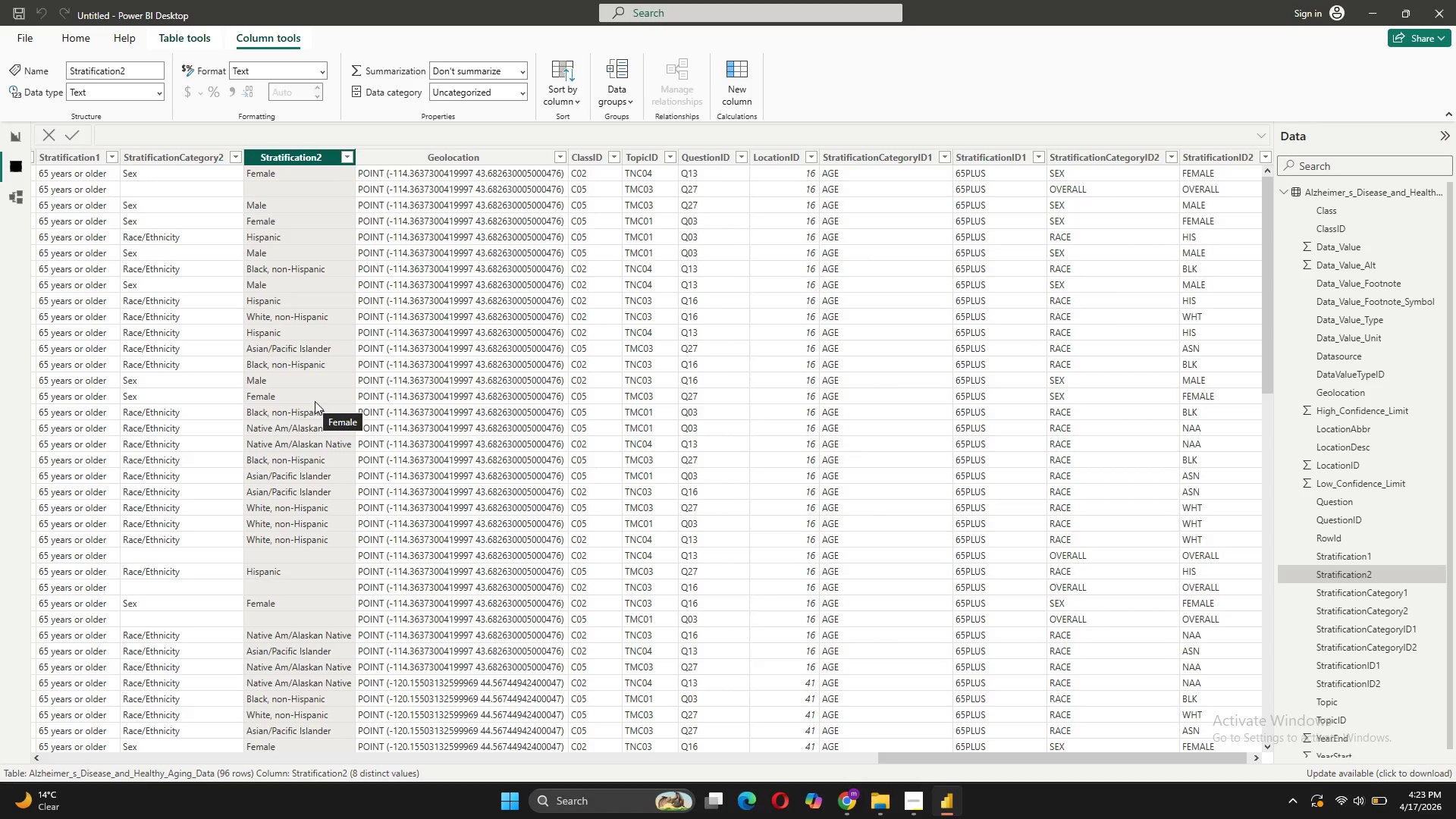 
left_click([19, 133])
 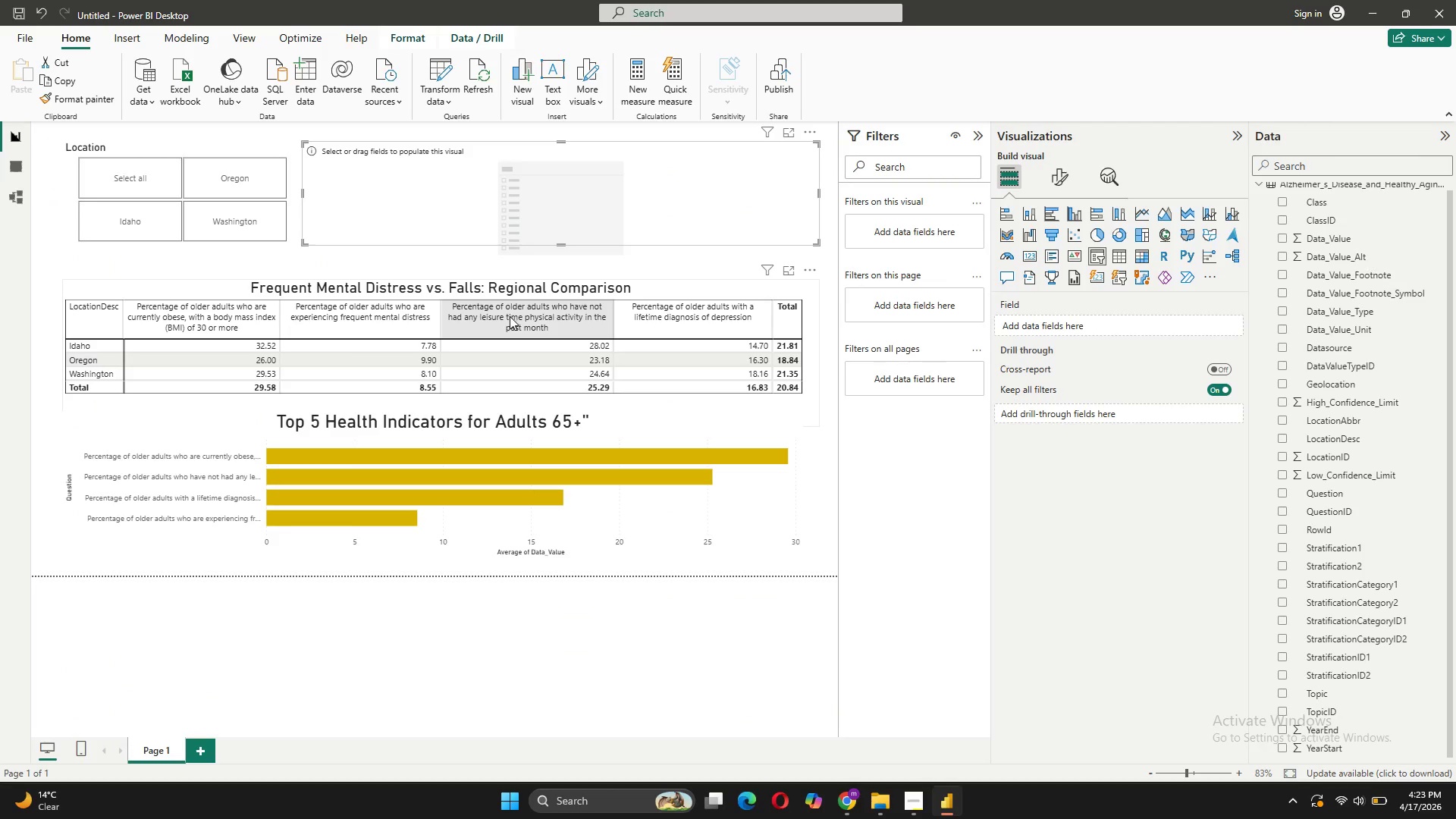 
wait(5.36)
 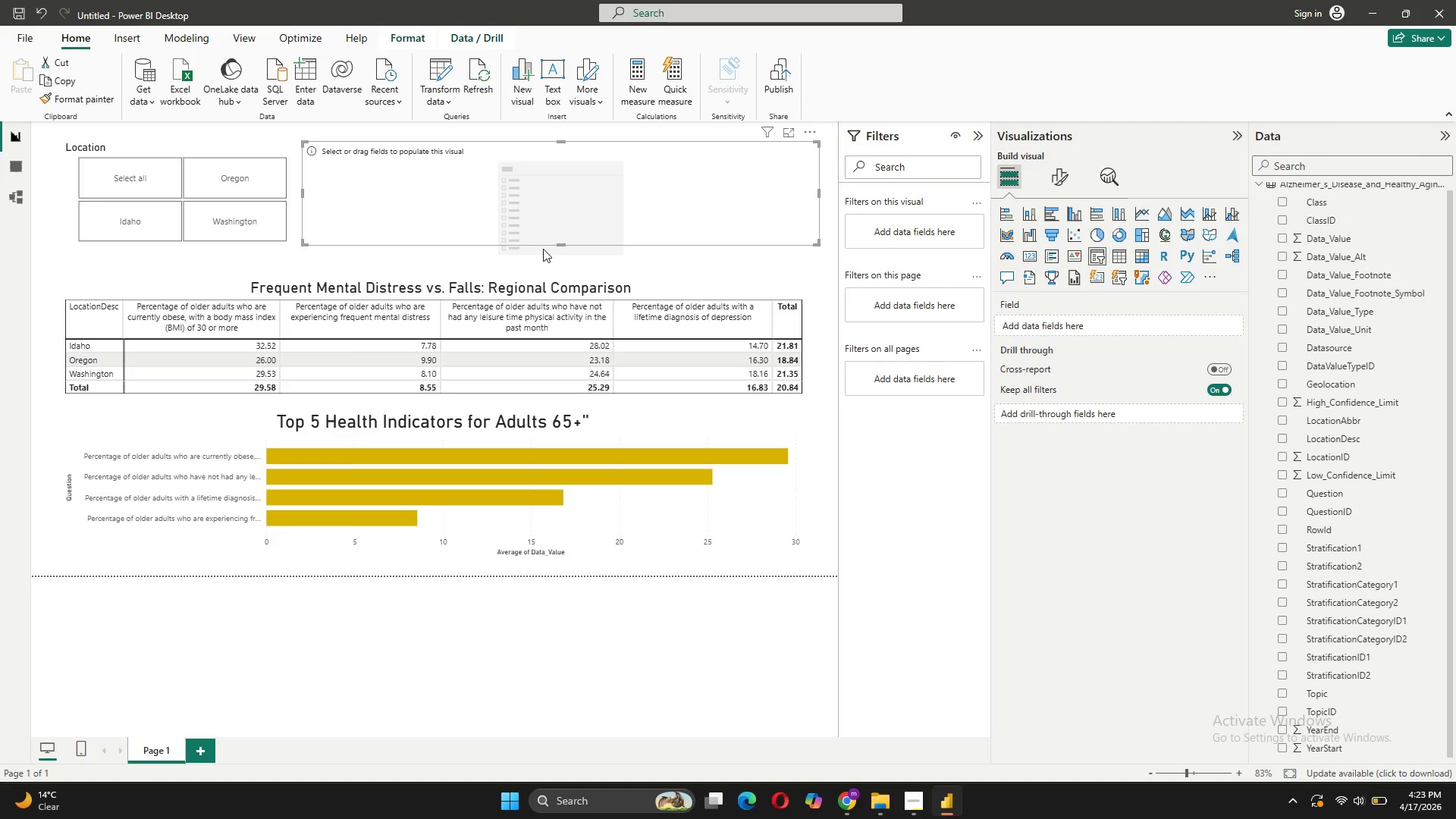 
left_click([17, 170])
 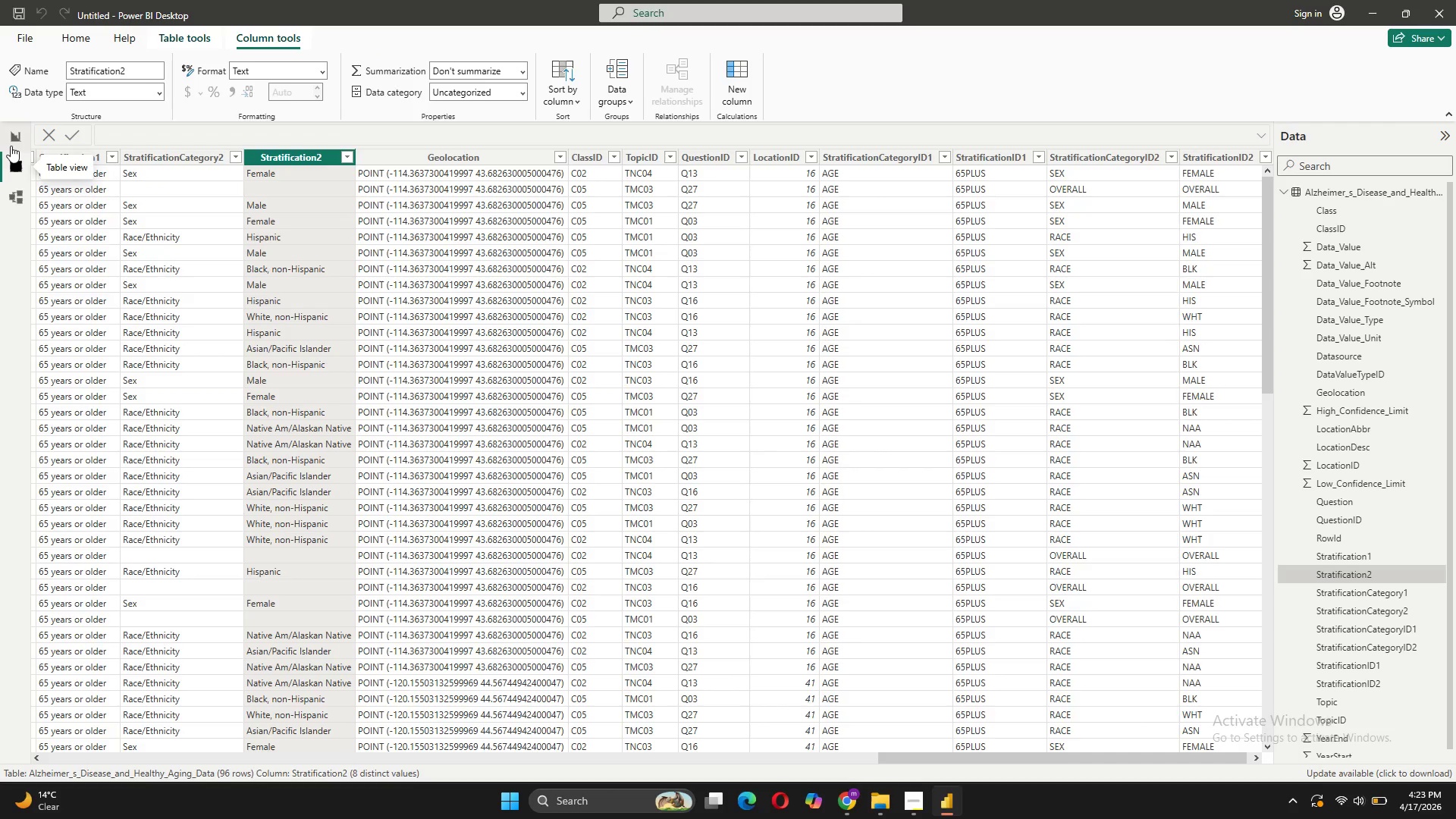 
left_click([15, 140])
 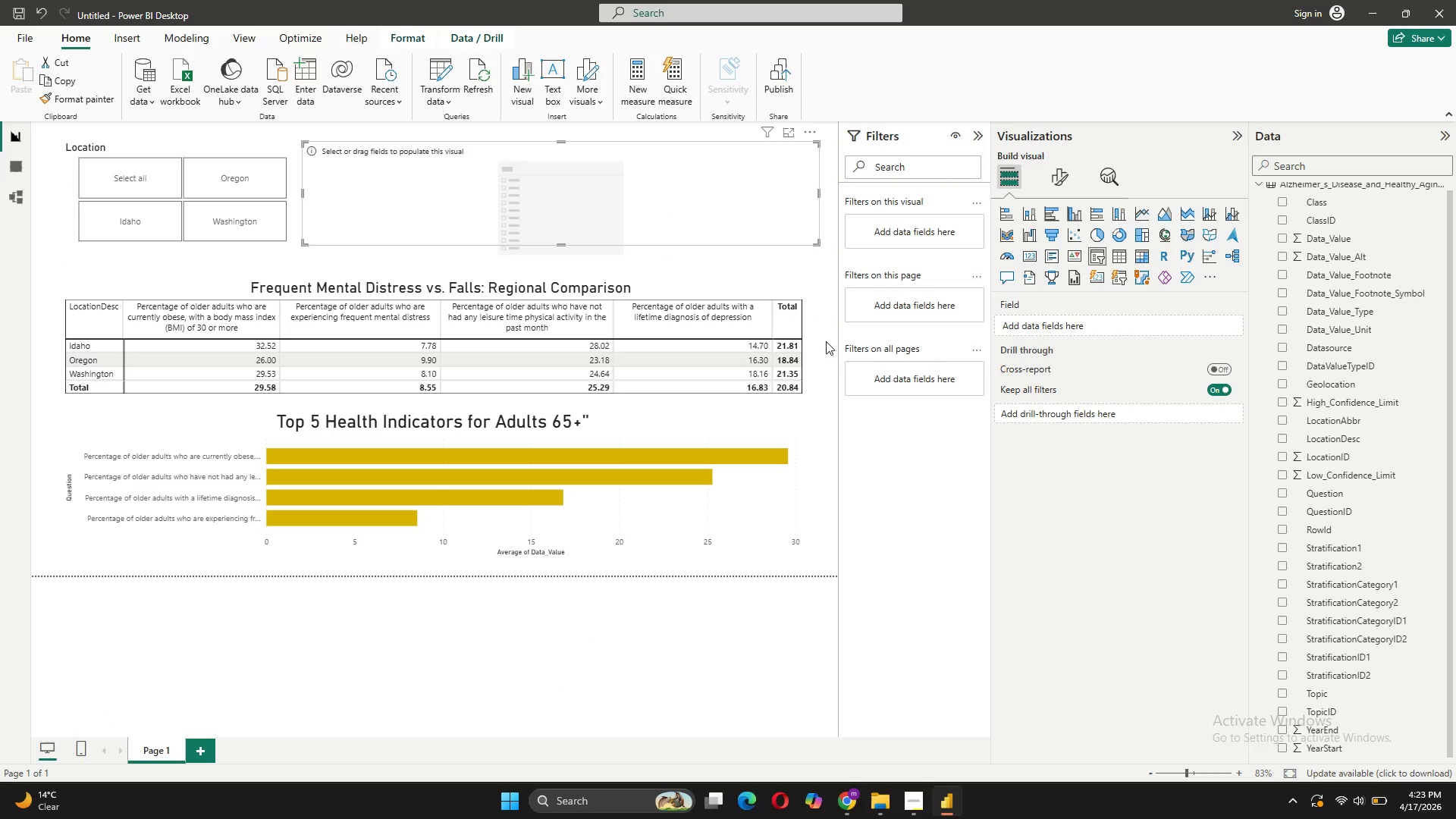 
left_click([721, 201])
 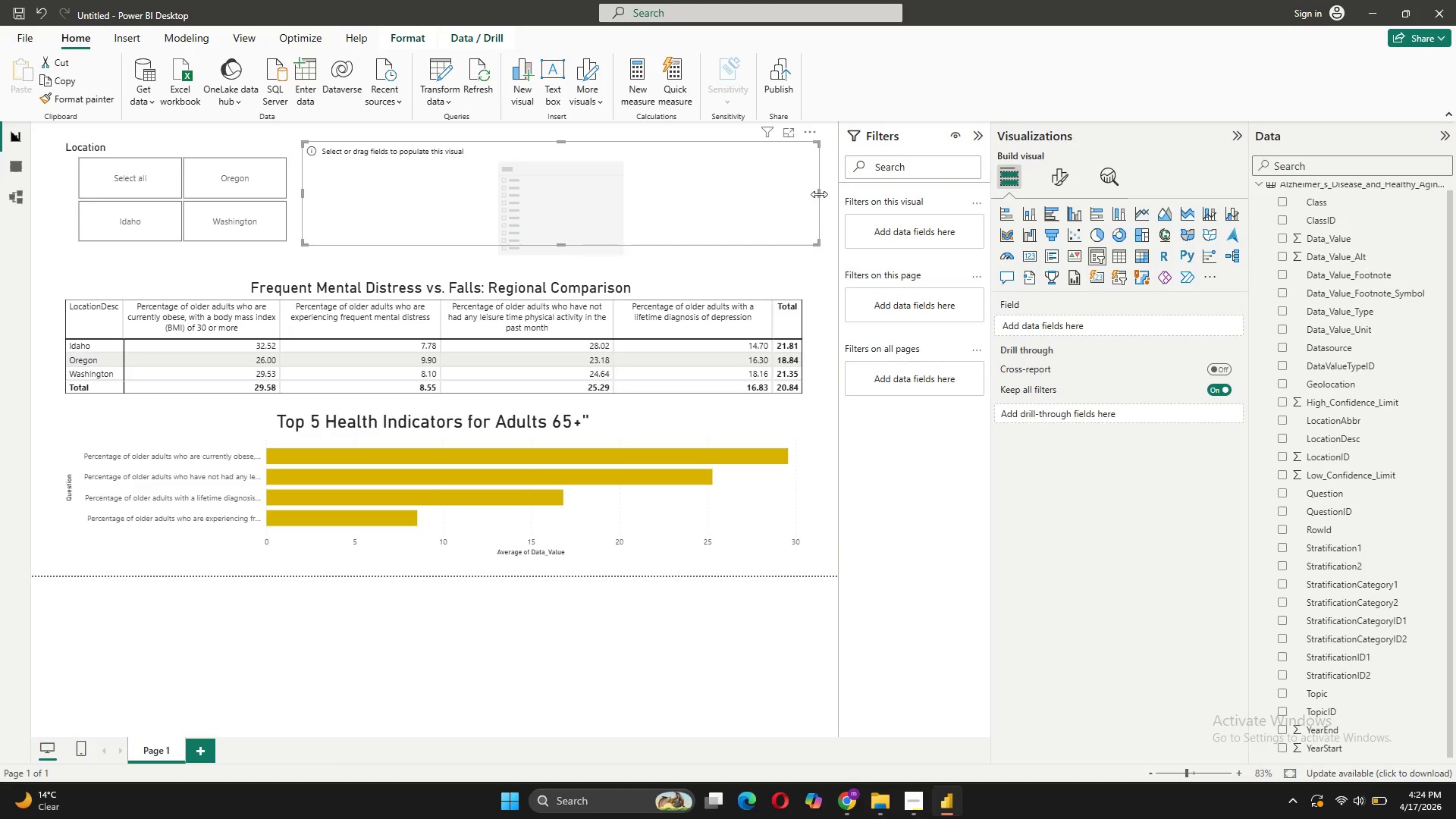 
left_click_drag(start_coordinate=[819, 190], to_coordinate=[597, 202])
 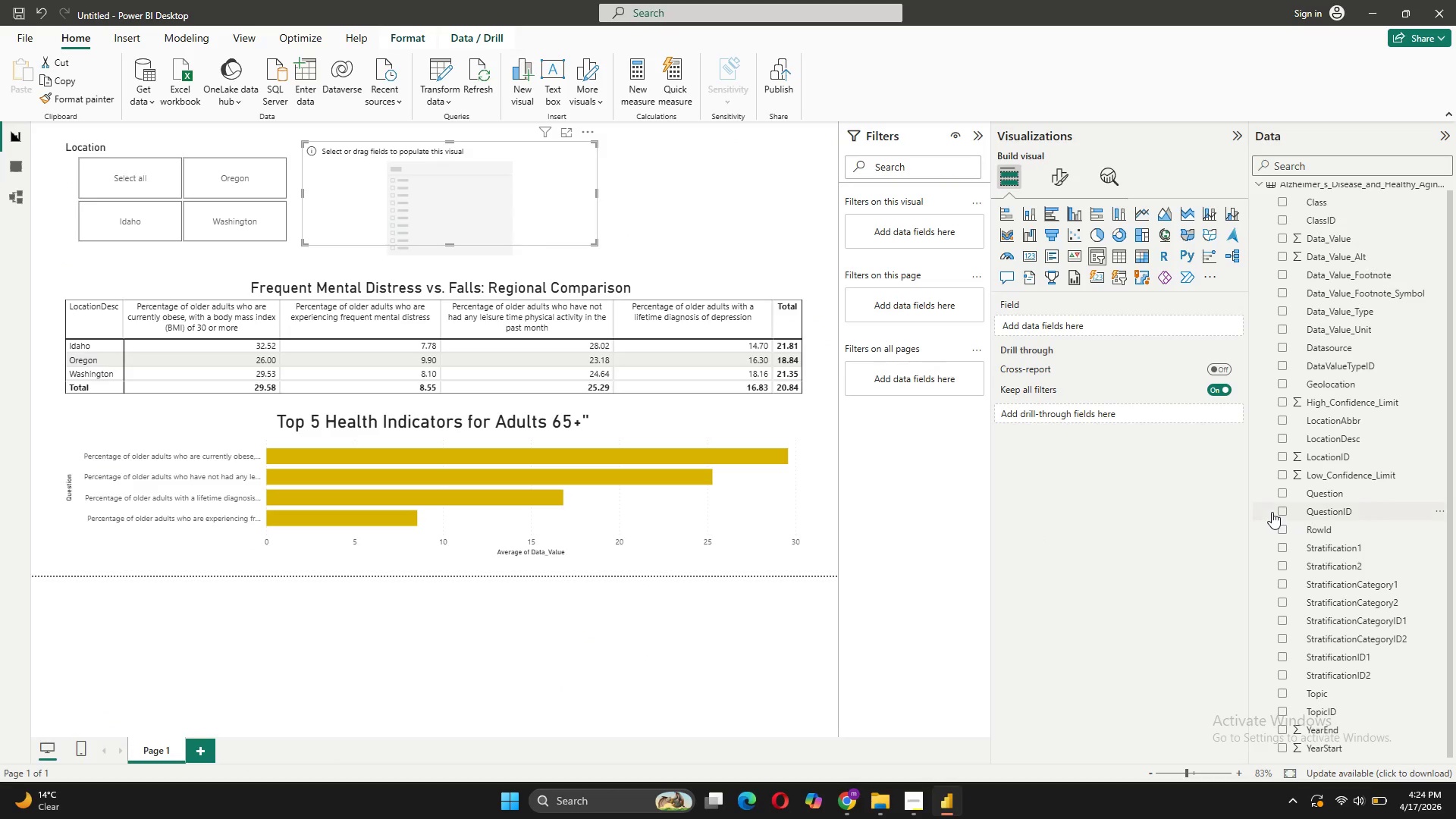 
left_click_drag(start_coordinate=[1323, 568], to_coordinate=[1097, 323])
 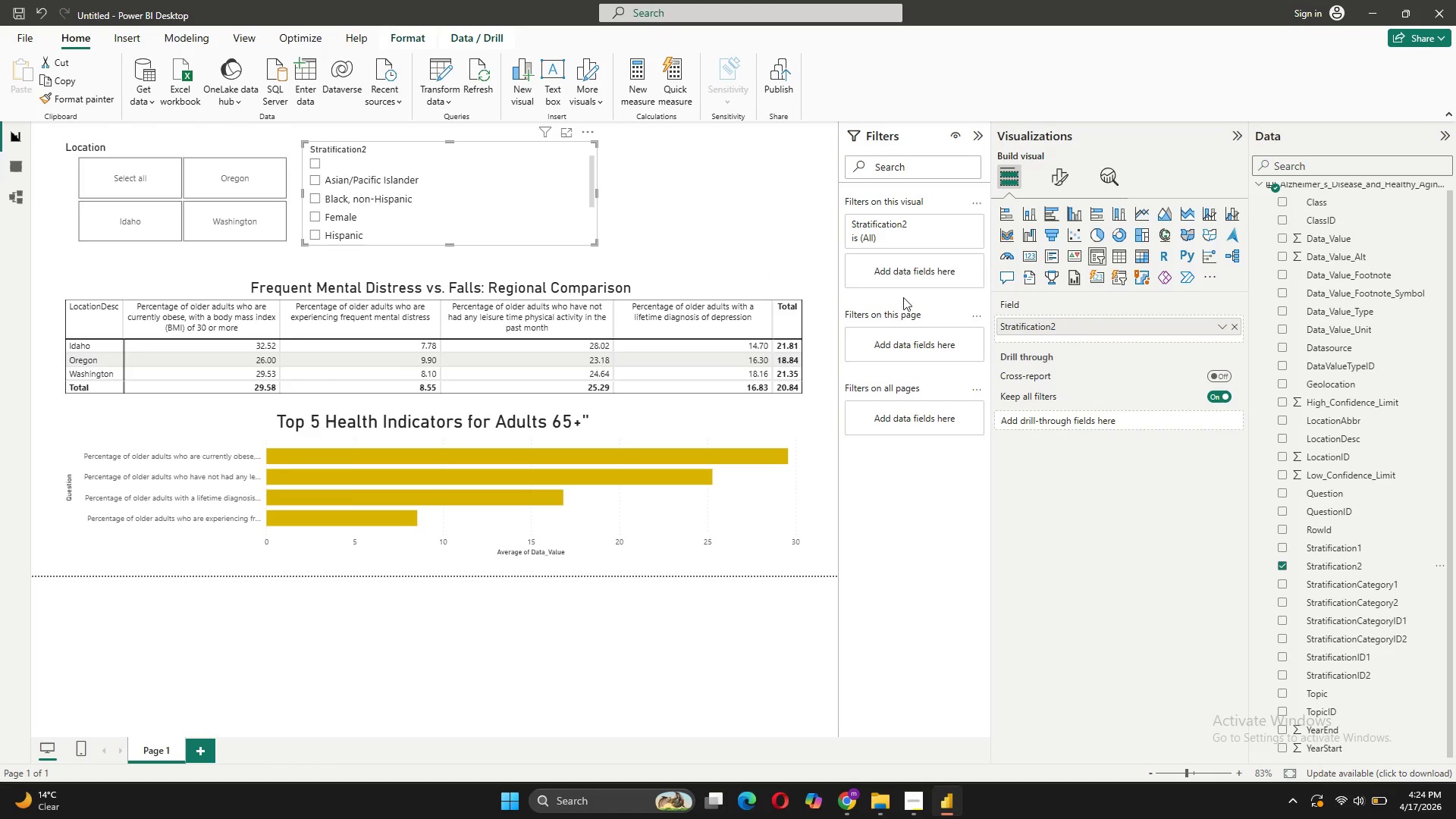 
wait(5.17)
 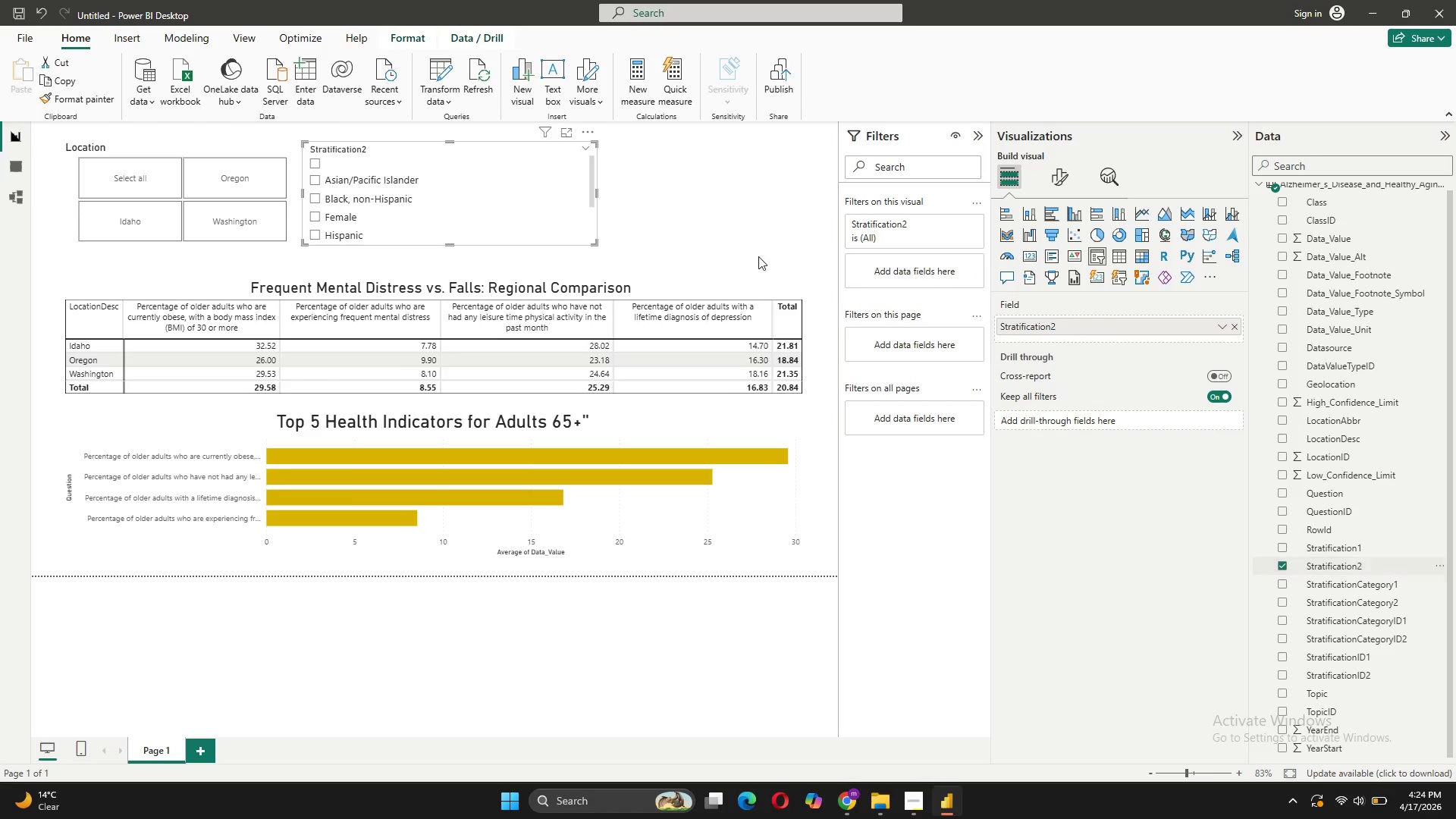 
left_click([1060, 168])
 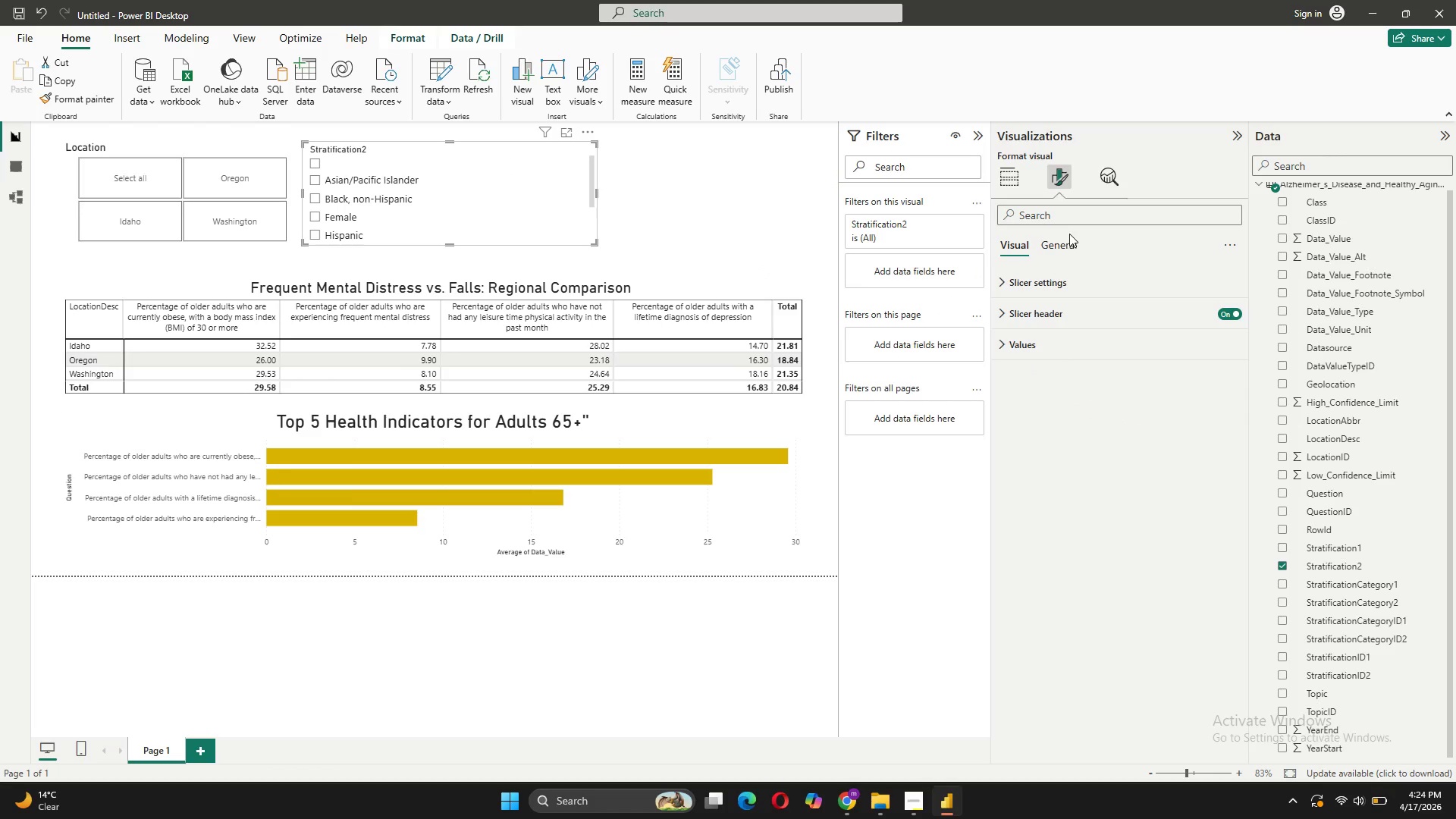 
left_click([1068, 242])
 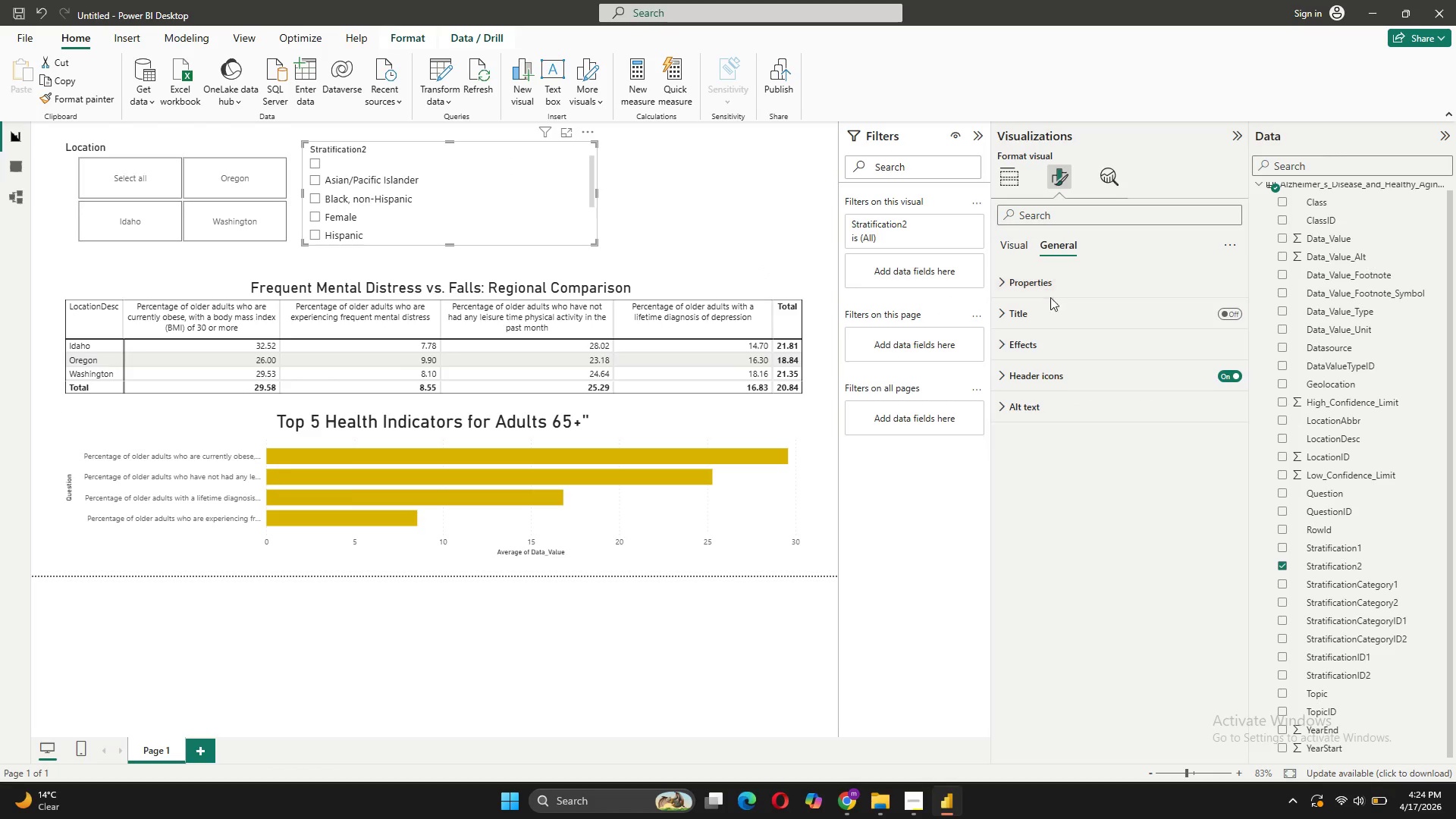 
left_click([1049, 304])
 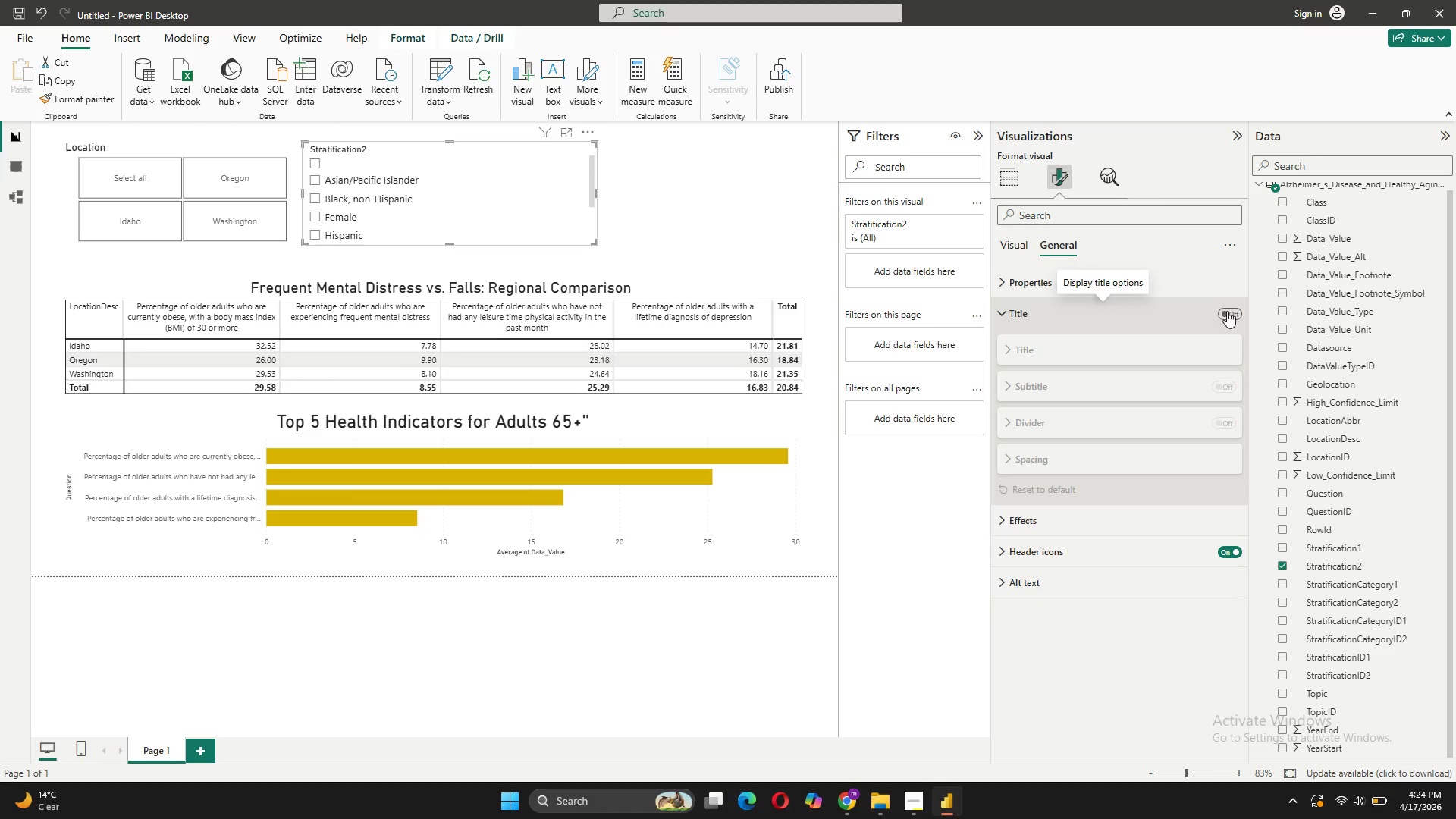 
left_click([1227, 311])
 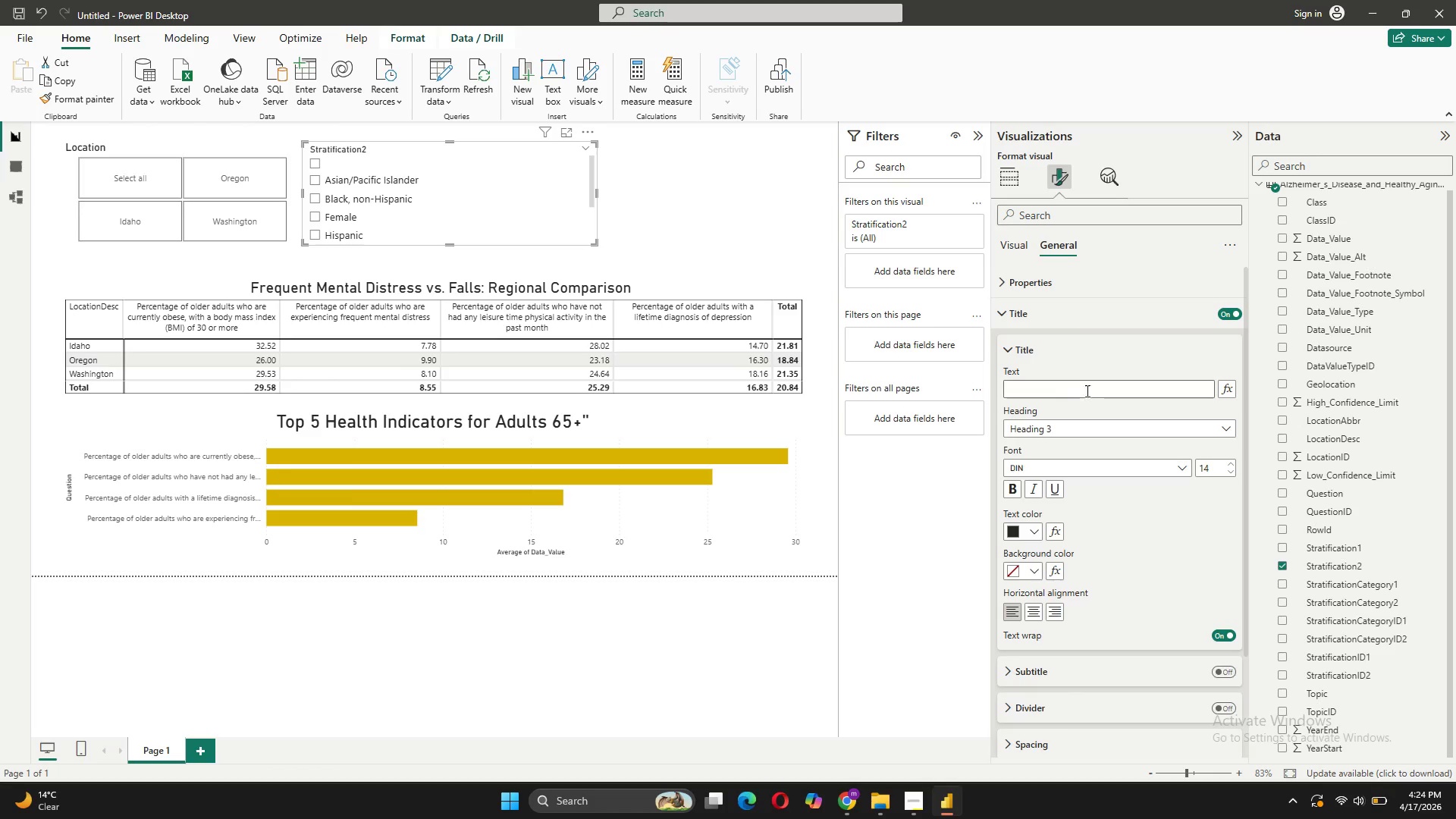 
left_click([1079, 394])
 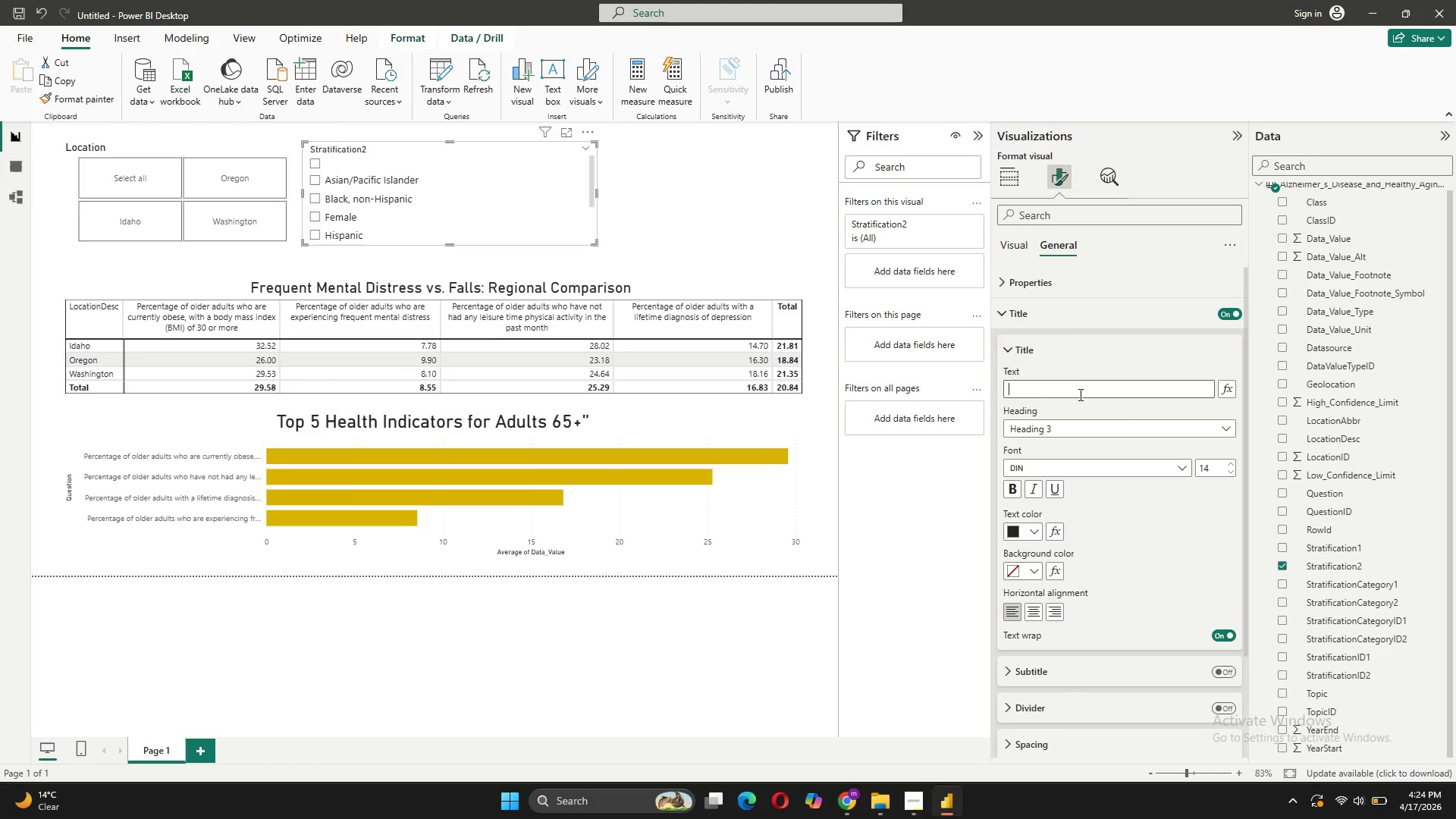 
type(Filter by Ethnicity / Gender)
 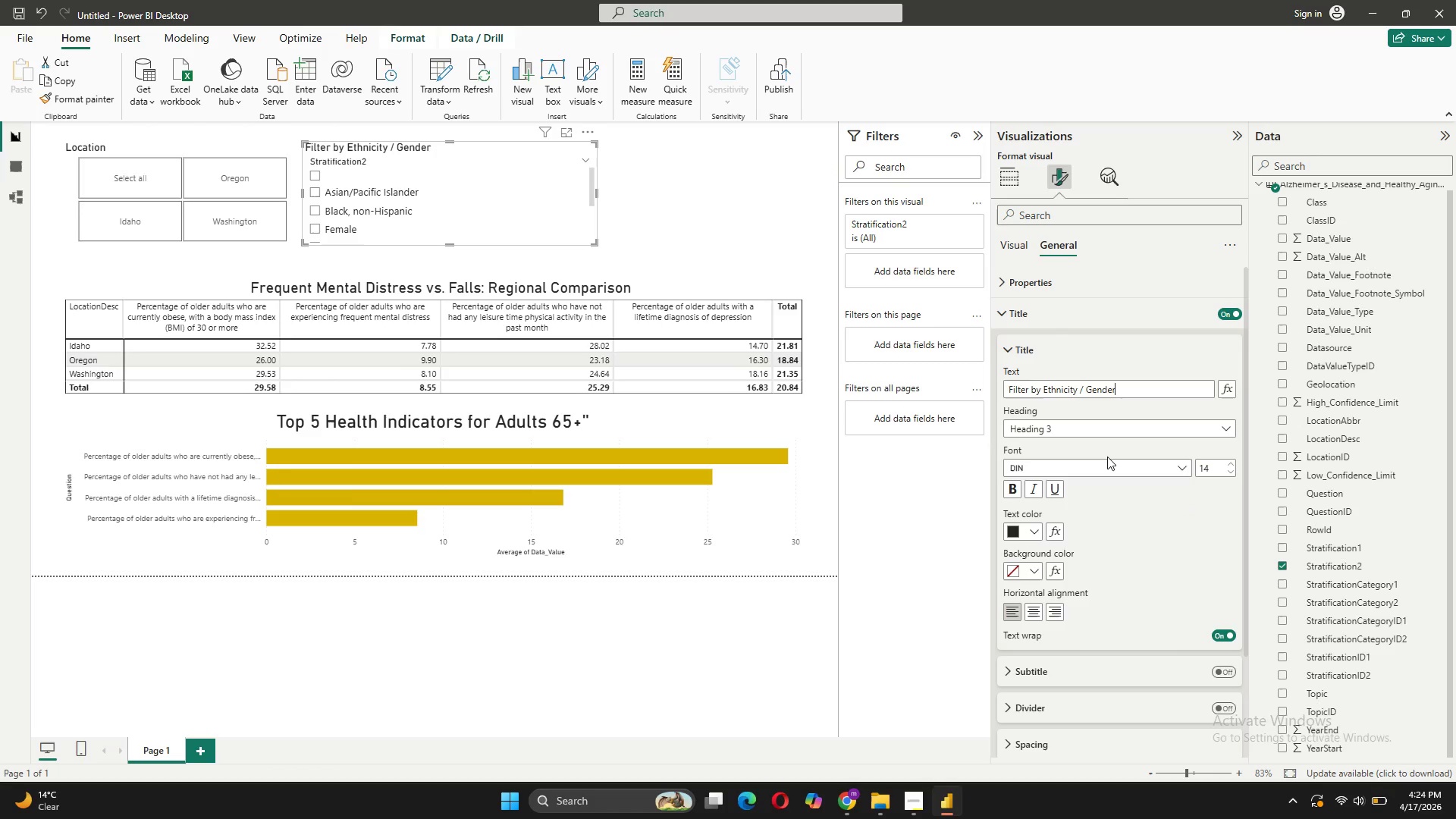 
wait(11.45)
 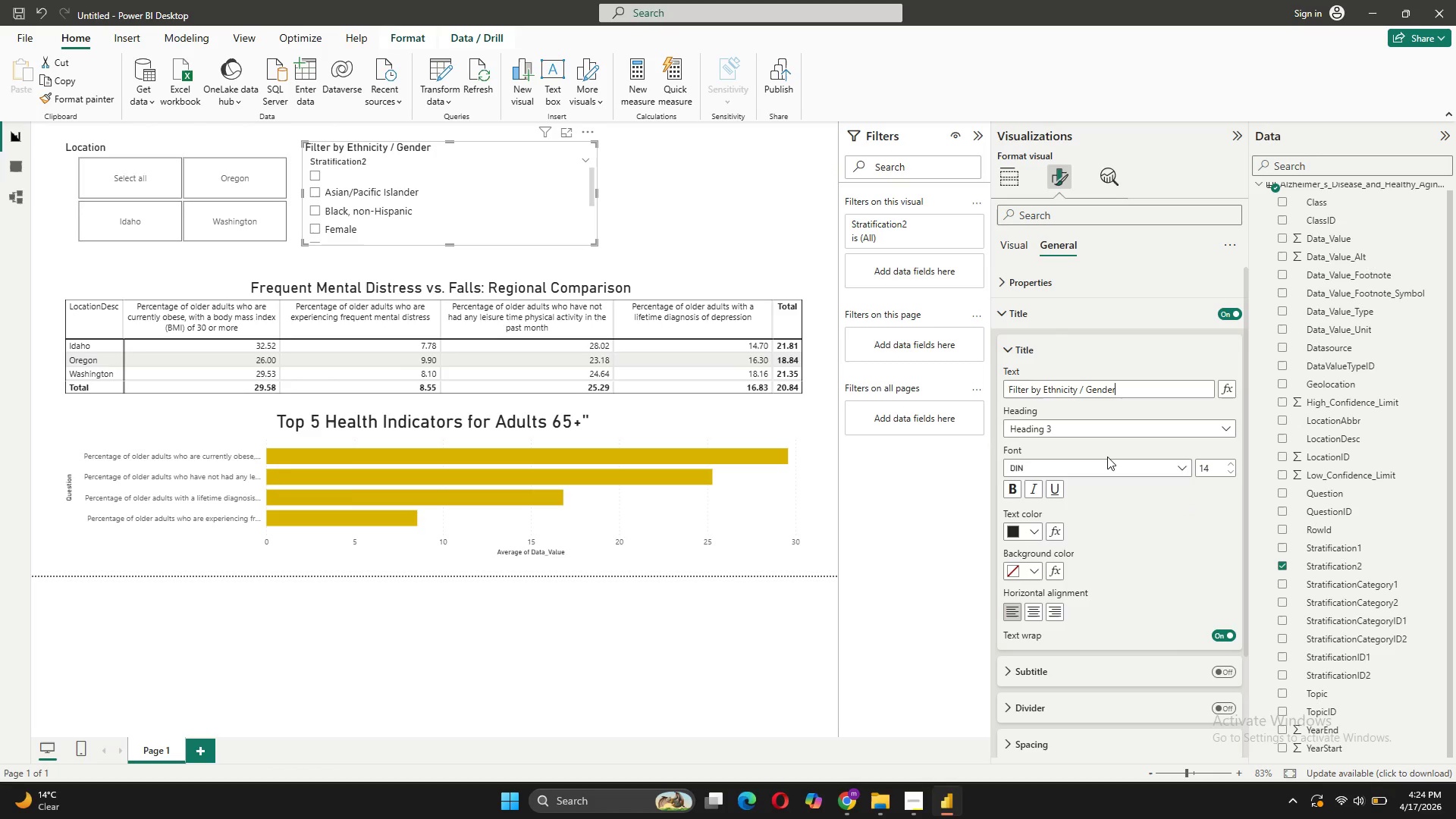 
double_click([1230, 466])
 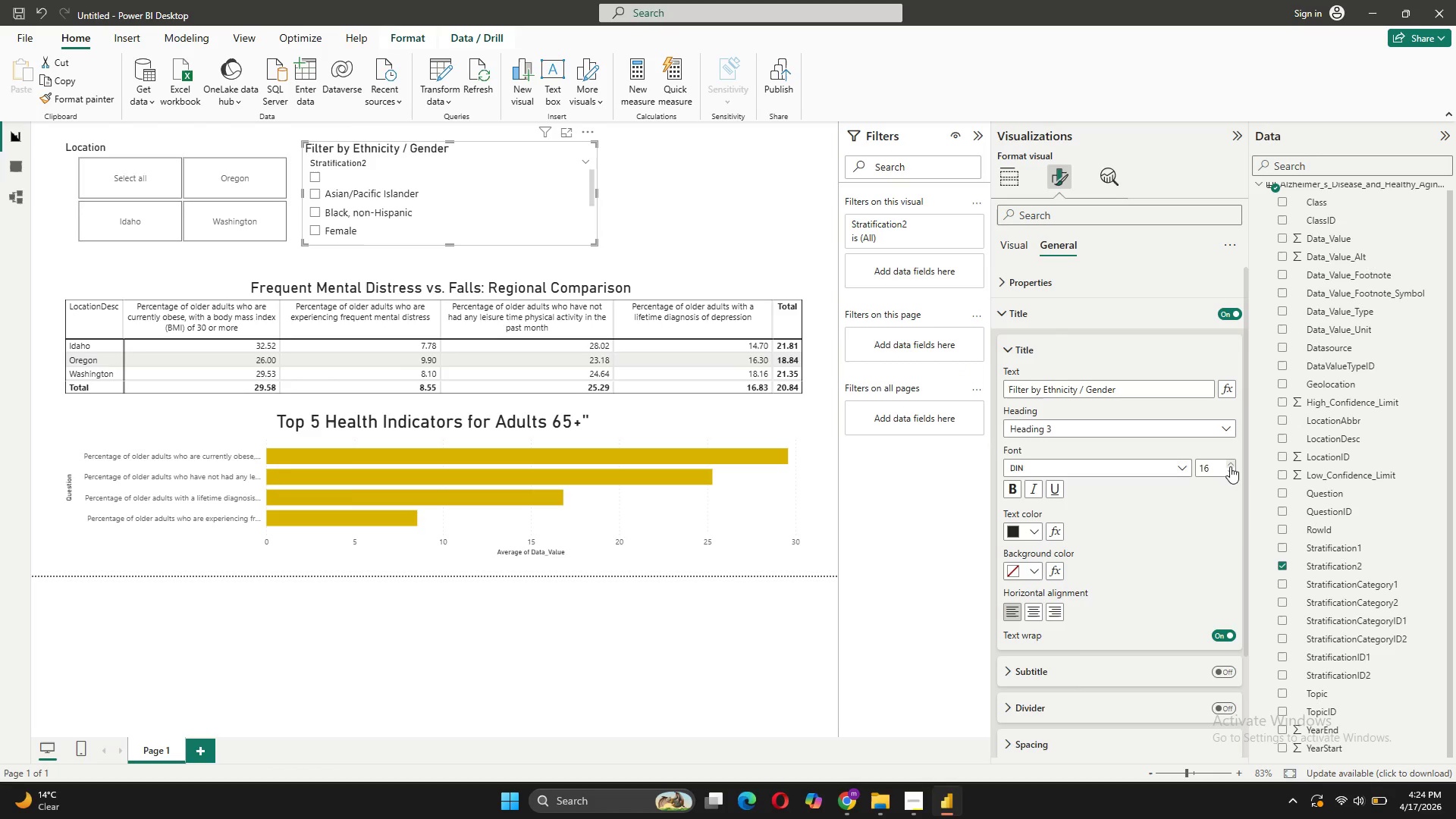 
double_click([1230, 466])
 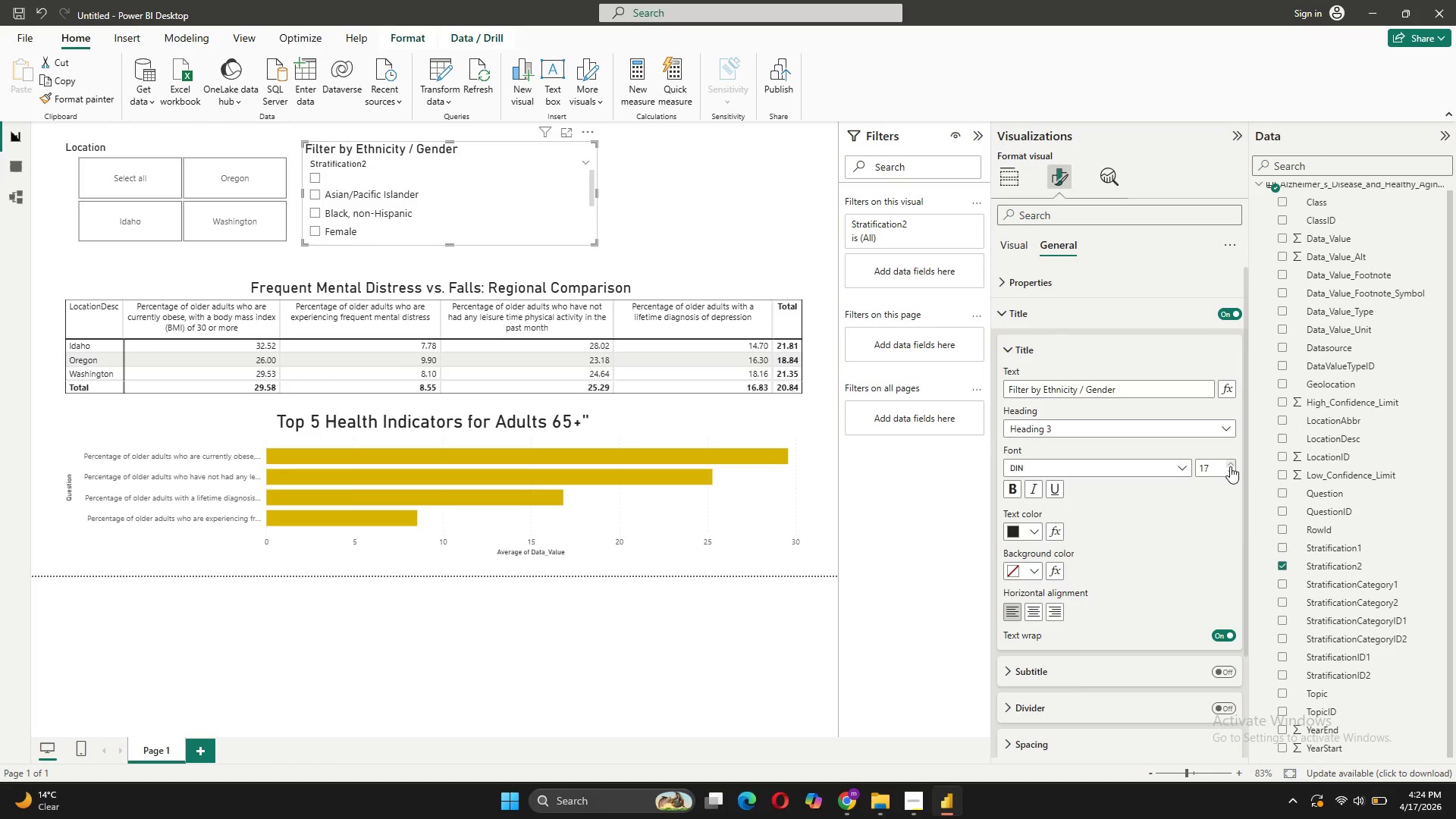 
triple_click([1230, 466])
 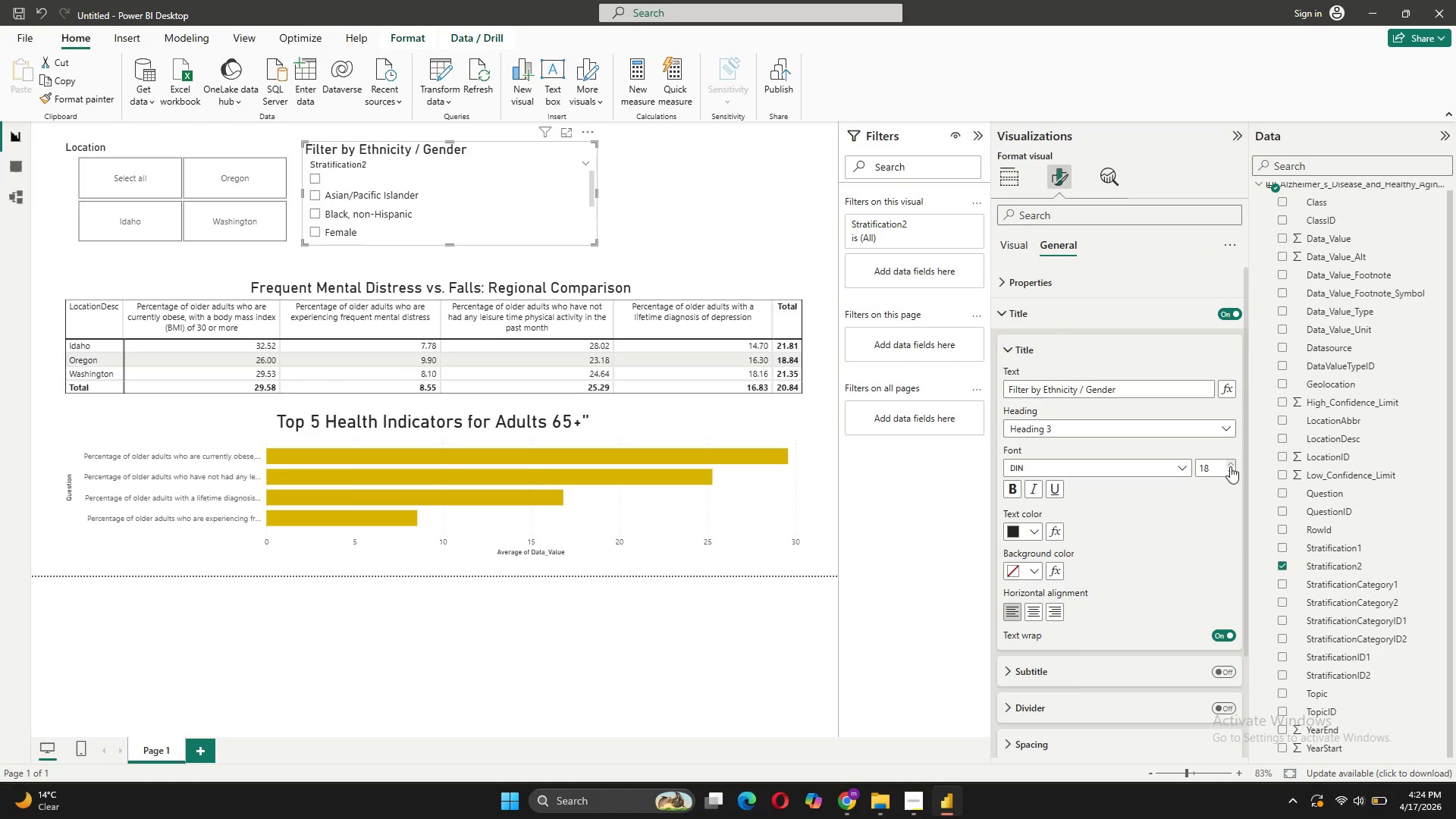 
triple_click([1230, 466])
 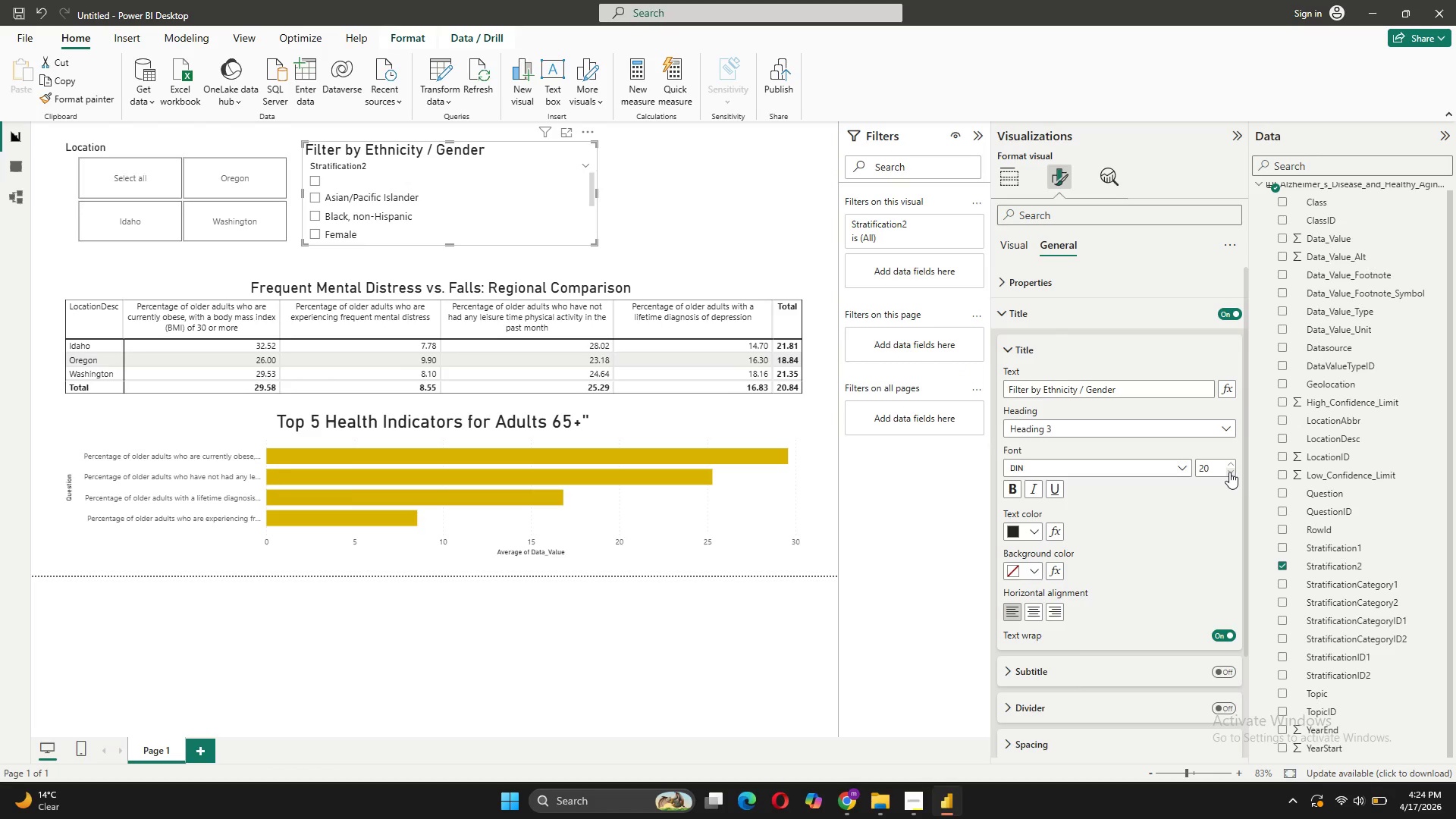 
double_click([1229, 472])
 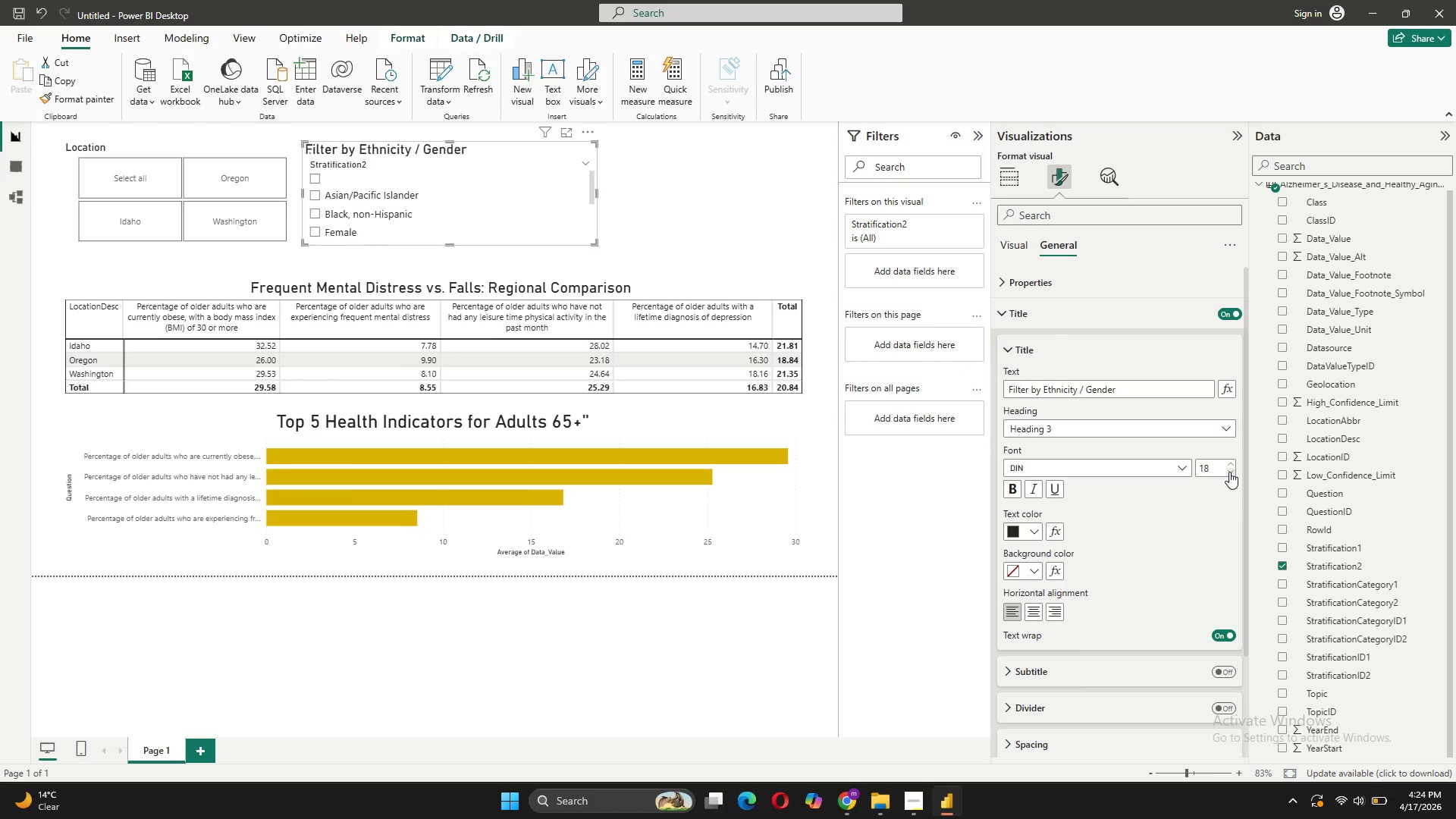 
triple_click([1229, 472])
 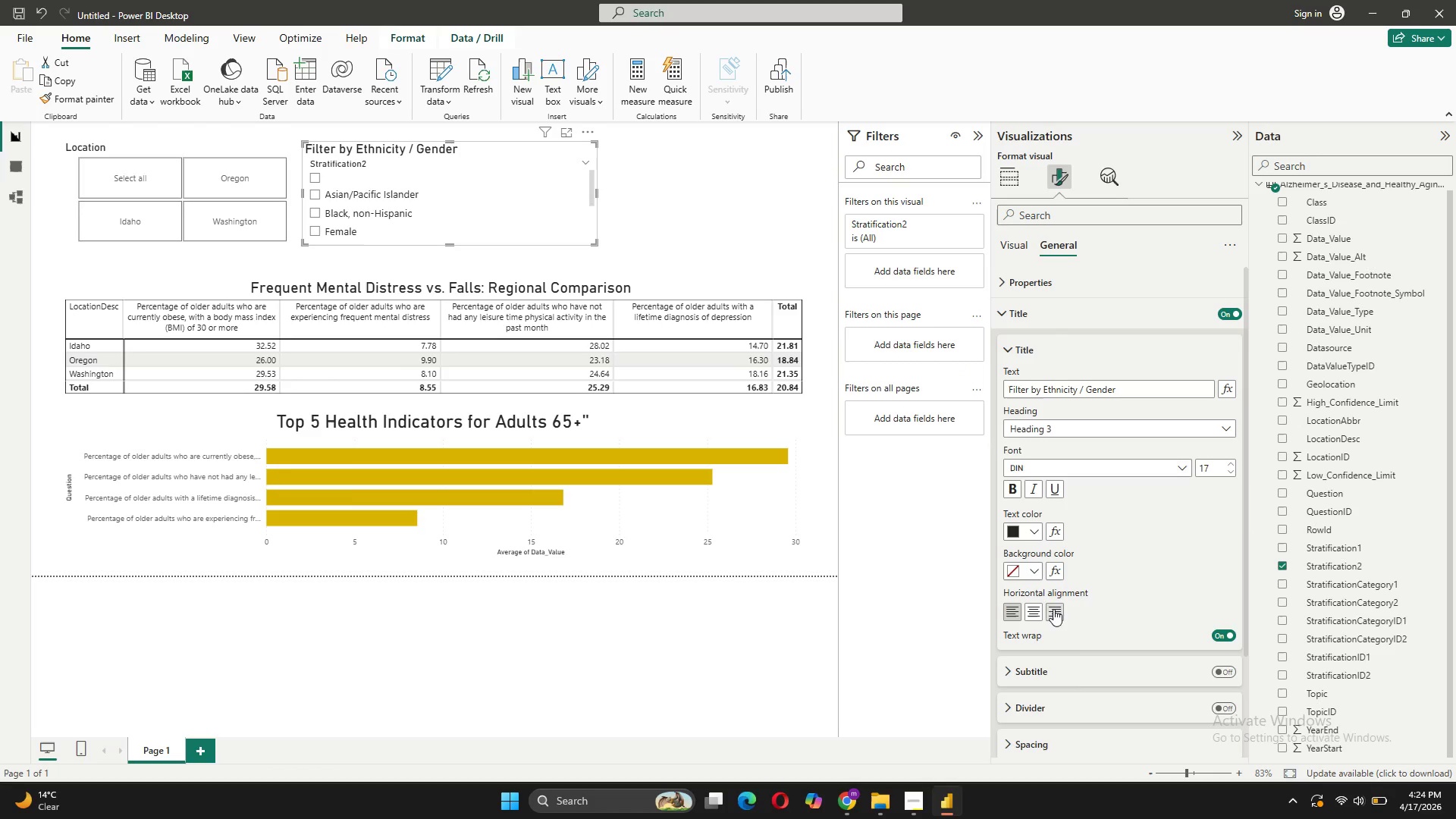 
left_click([1039, 619])
 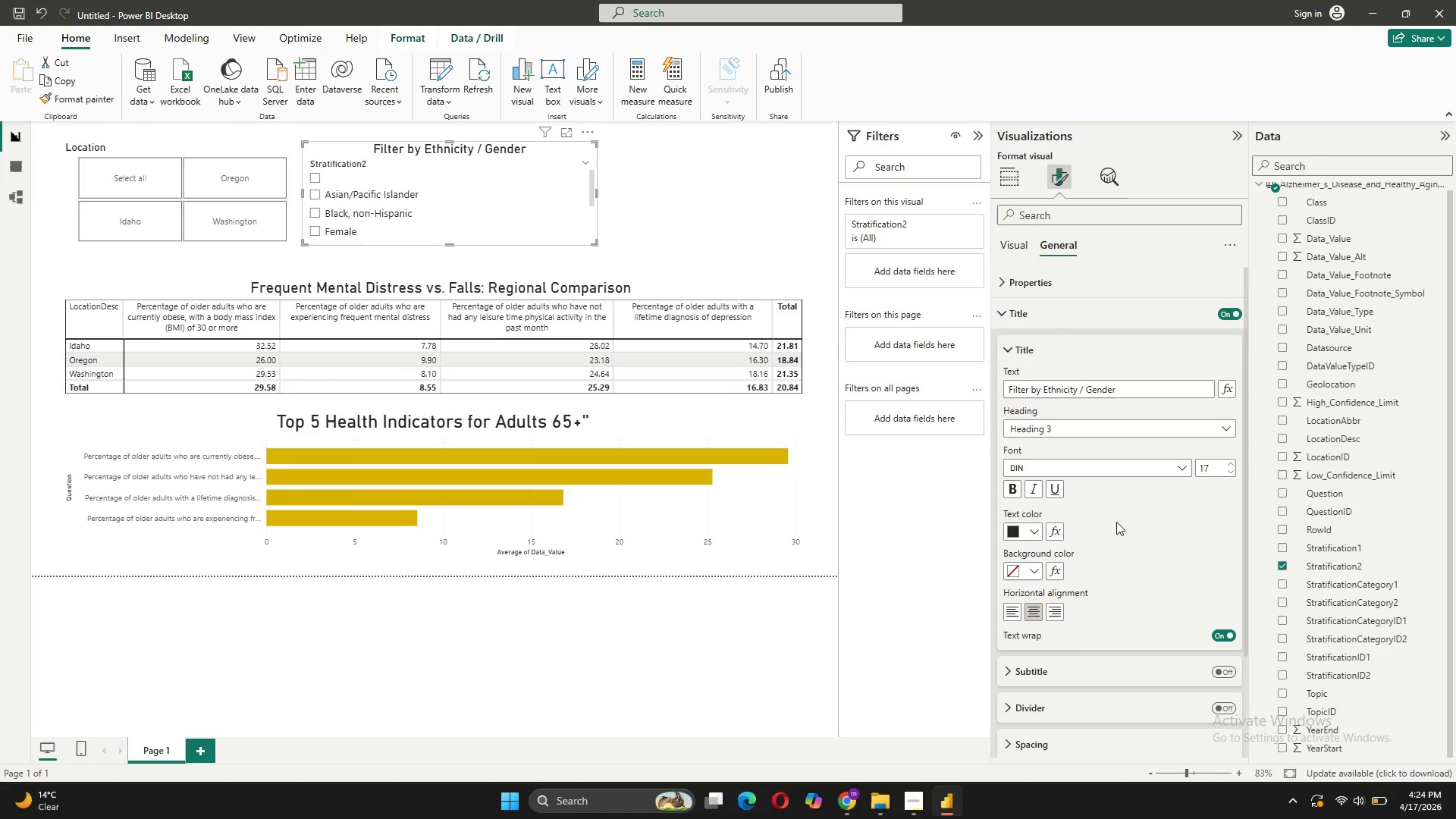 
mouse_move([1112, 481])
 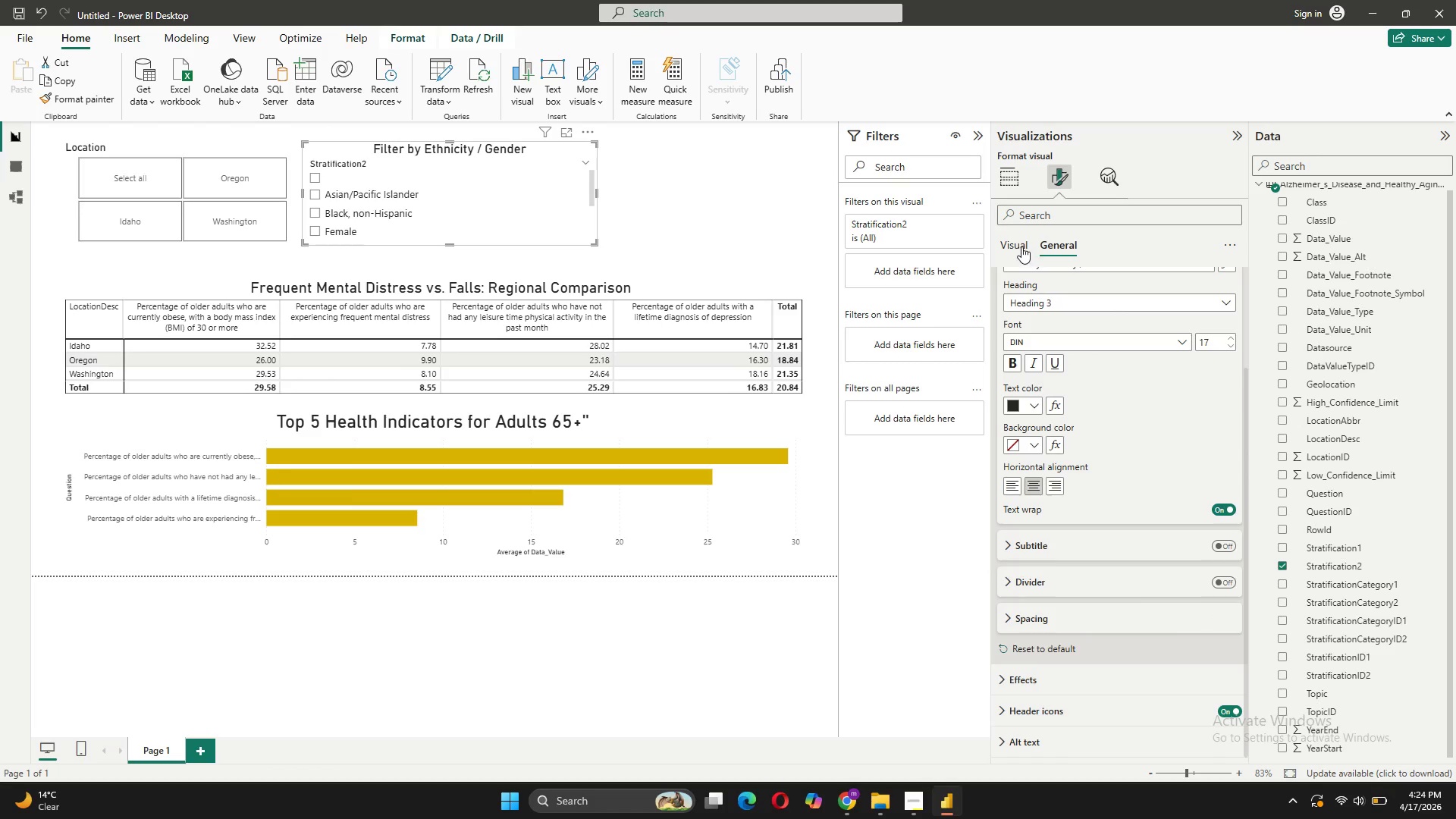 
left_click([1018, 244])
 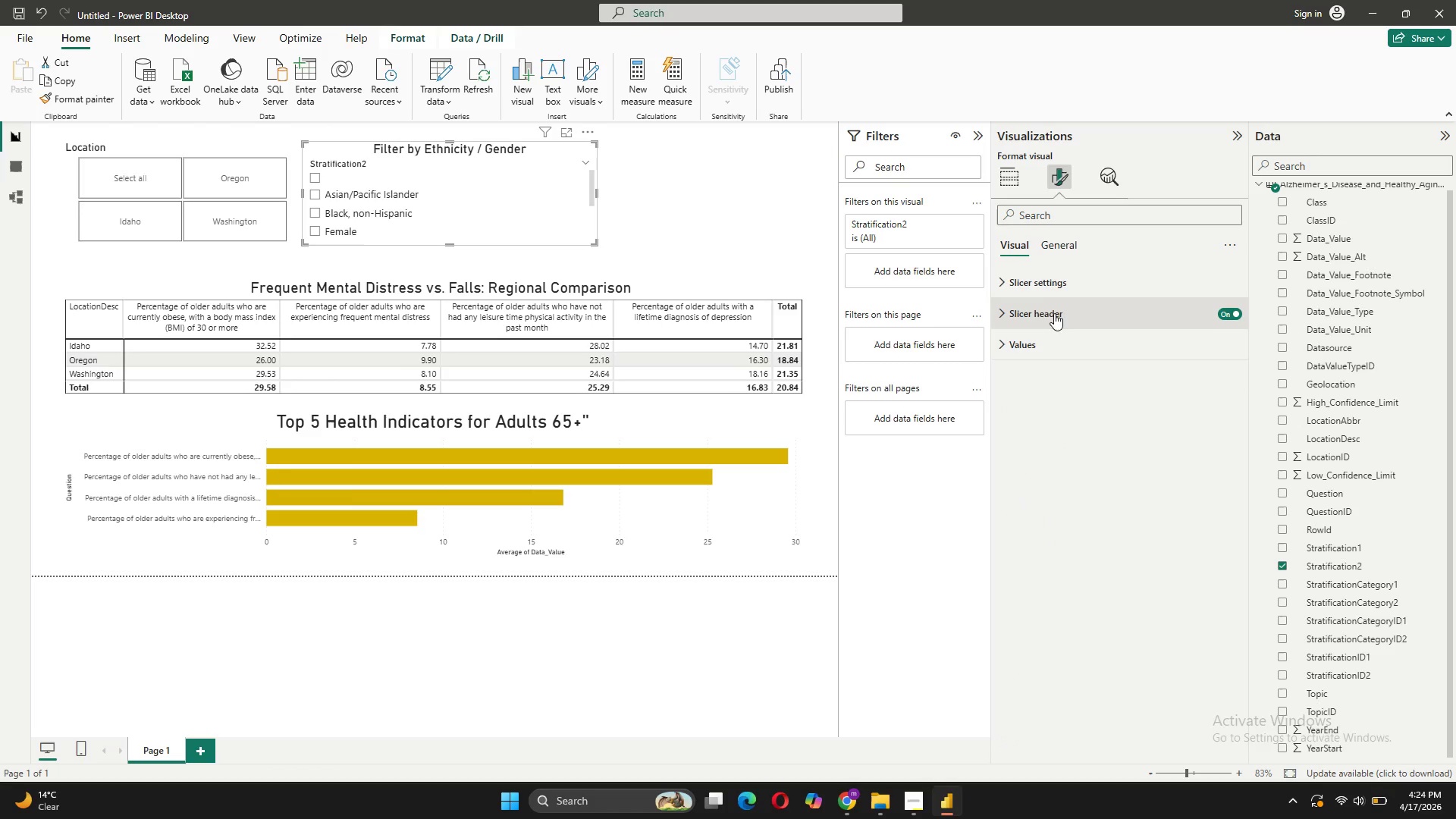 
left_click([1048, 341])
 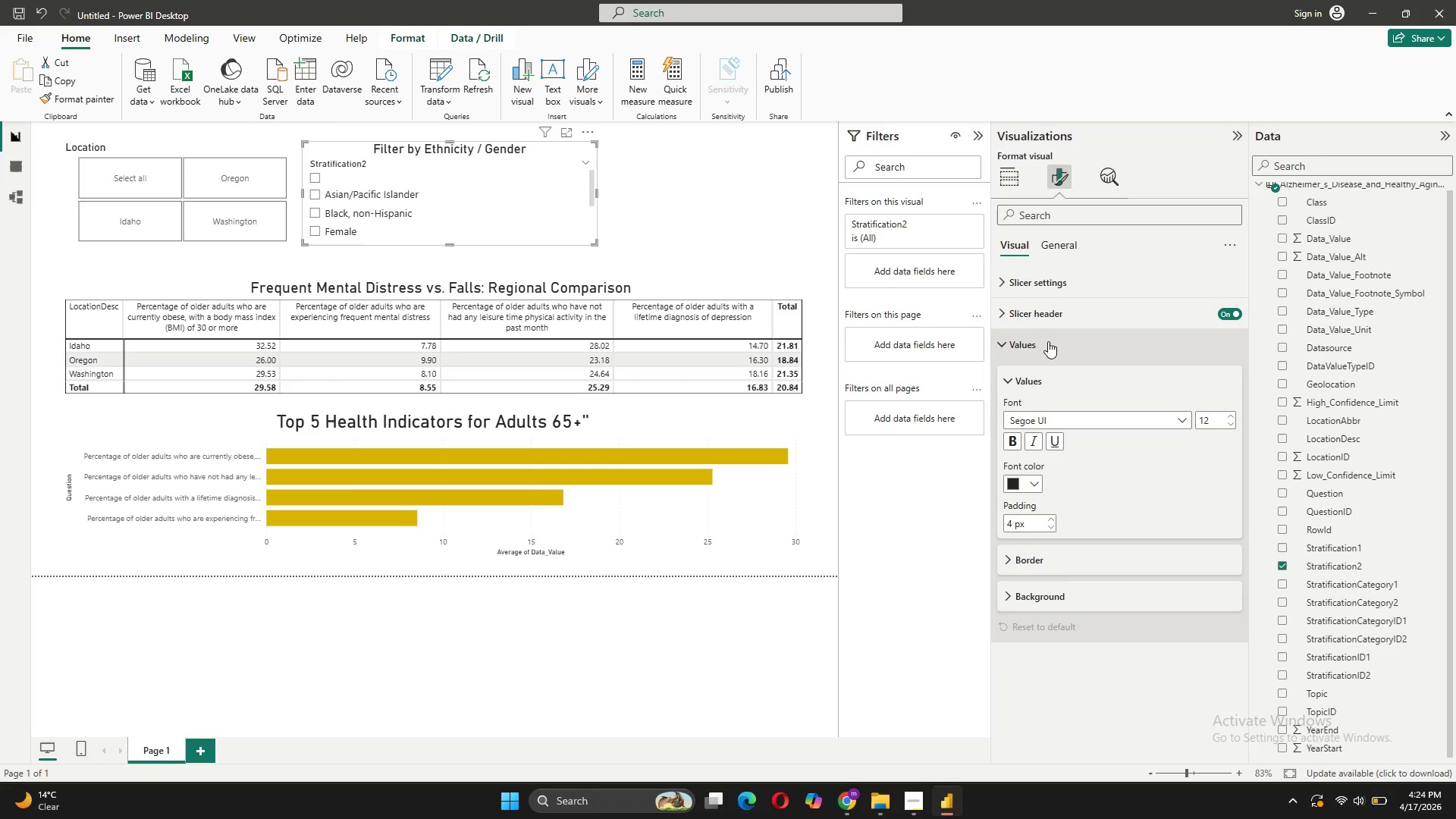 
left_click([1048, 341])
 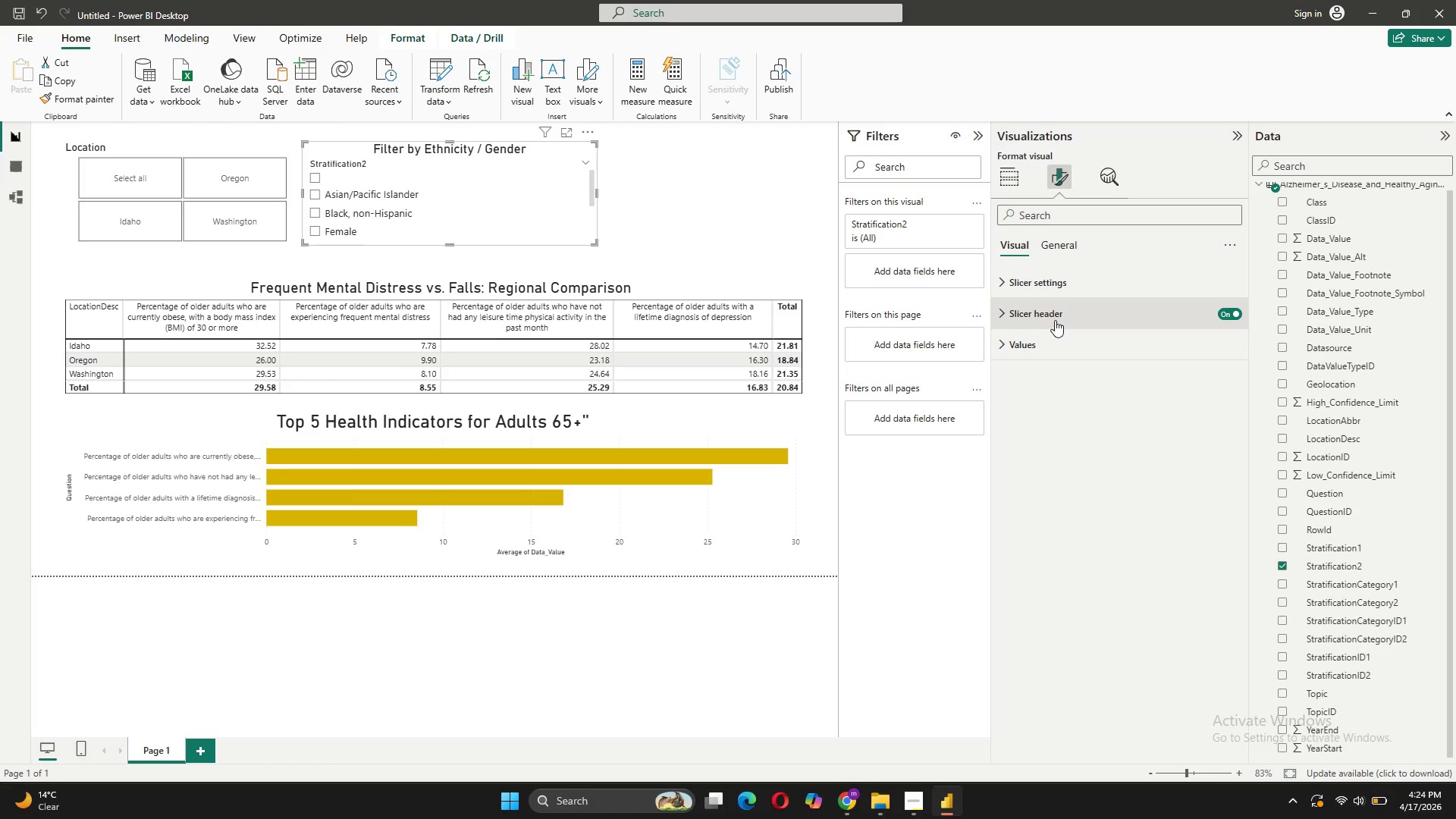 
left_click([1055, 320])
 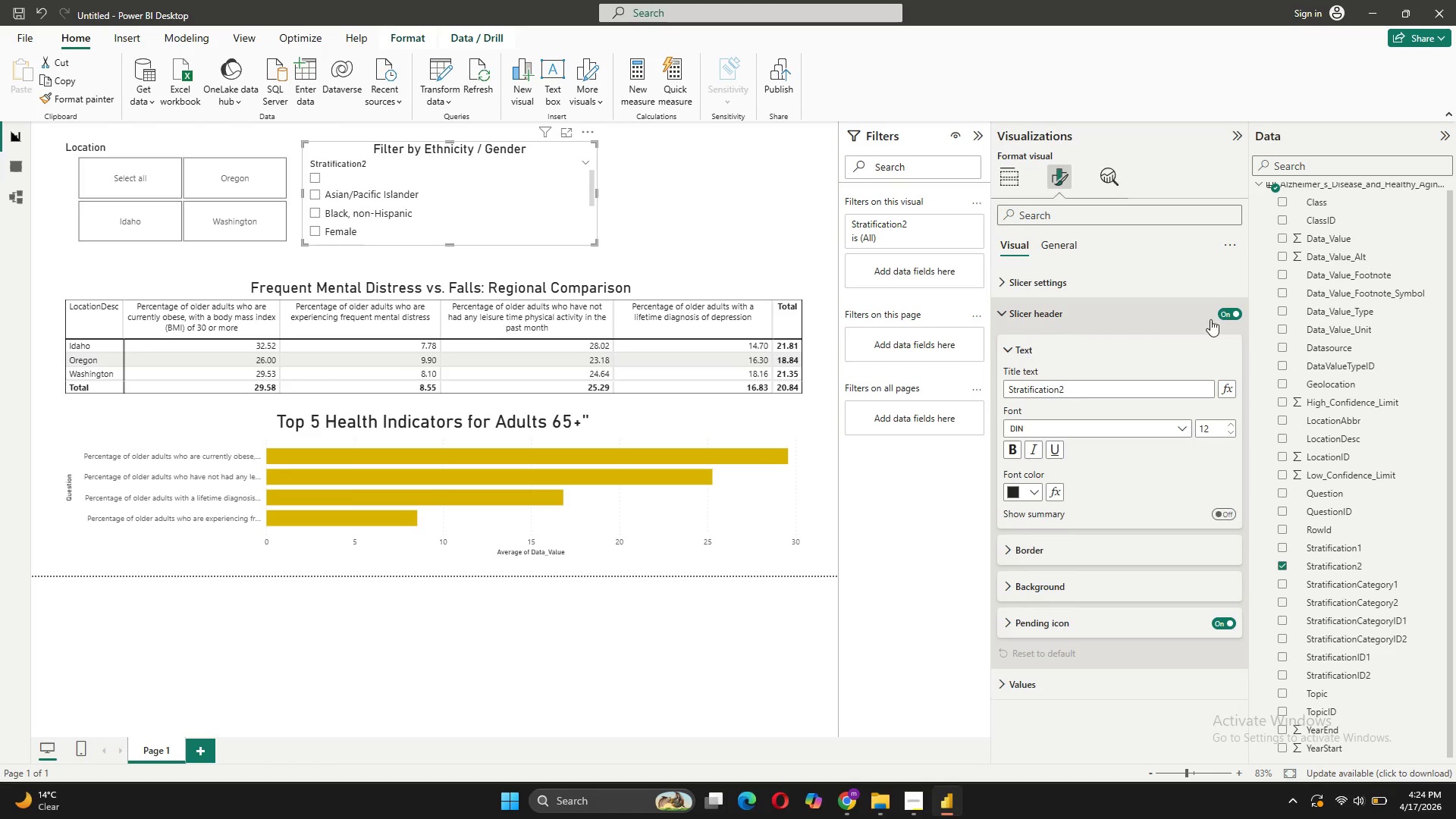 
left_click([1236, 314])
 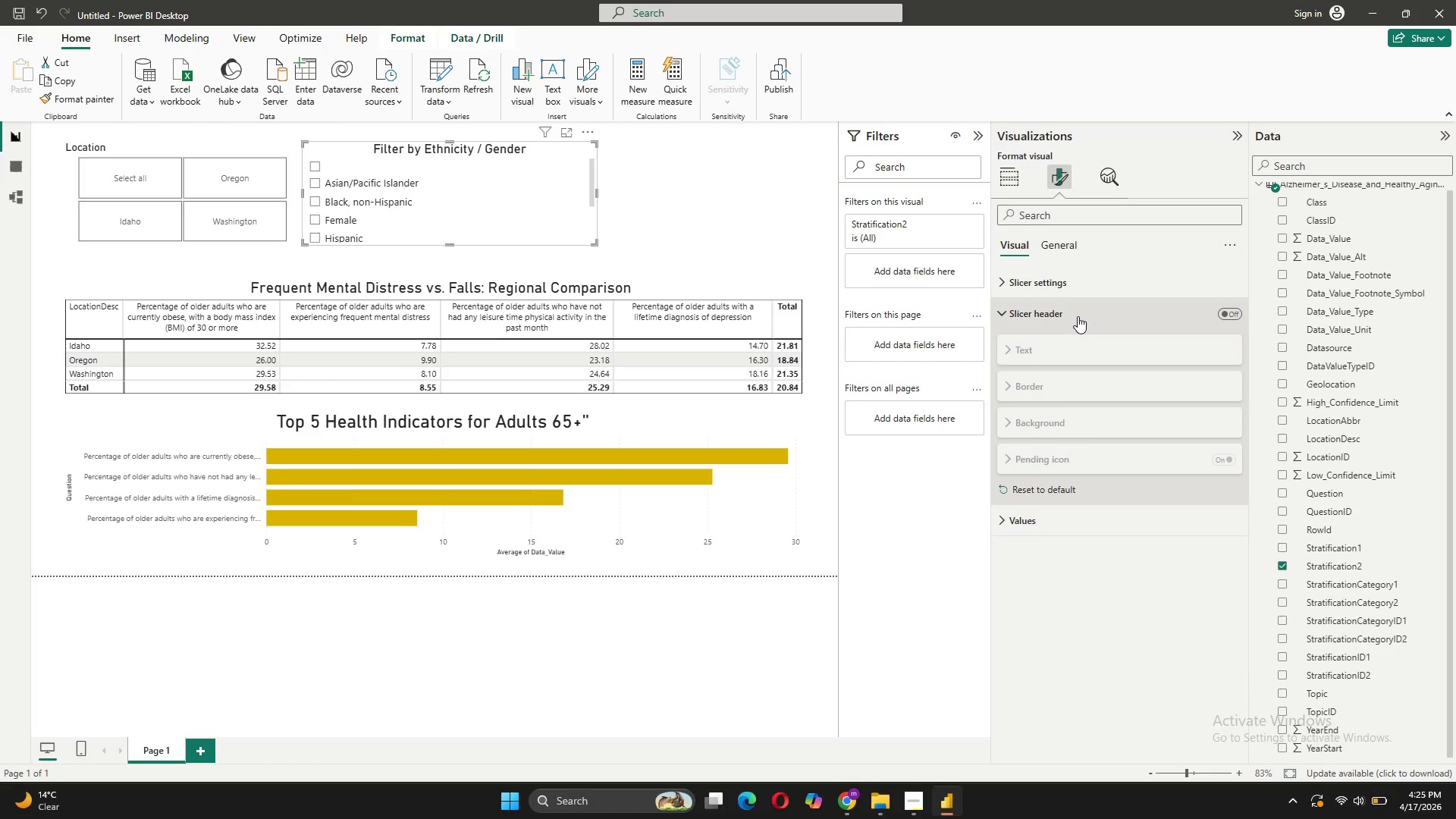 
wait(8.56)
 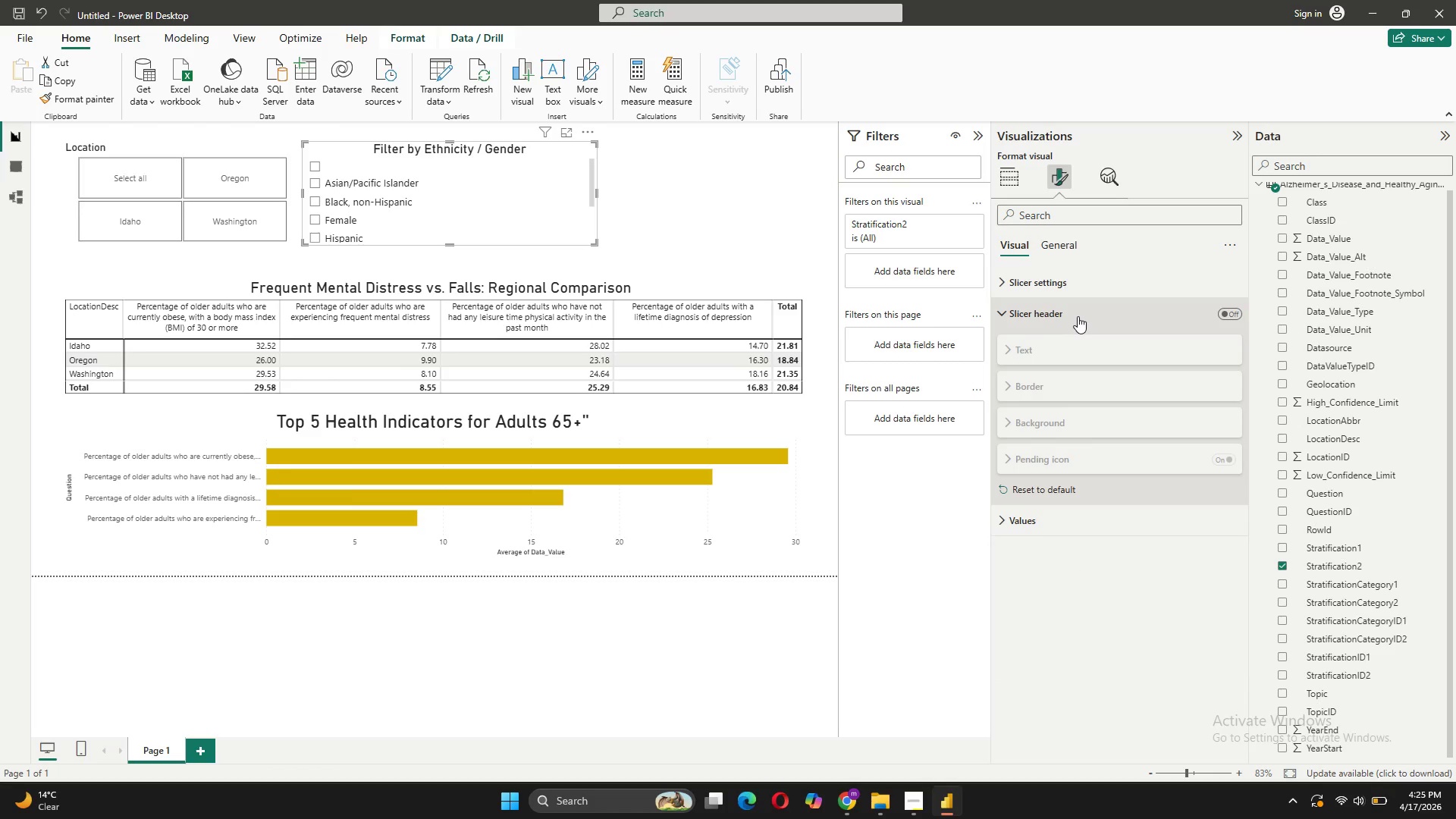 
left_click([318, 165])
 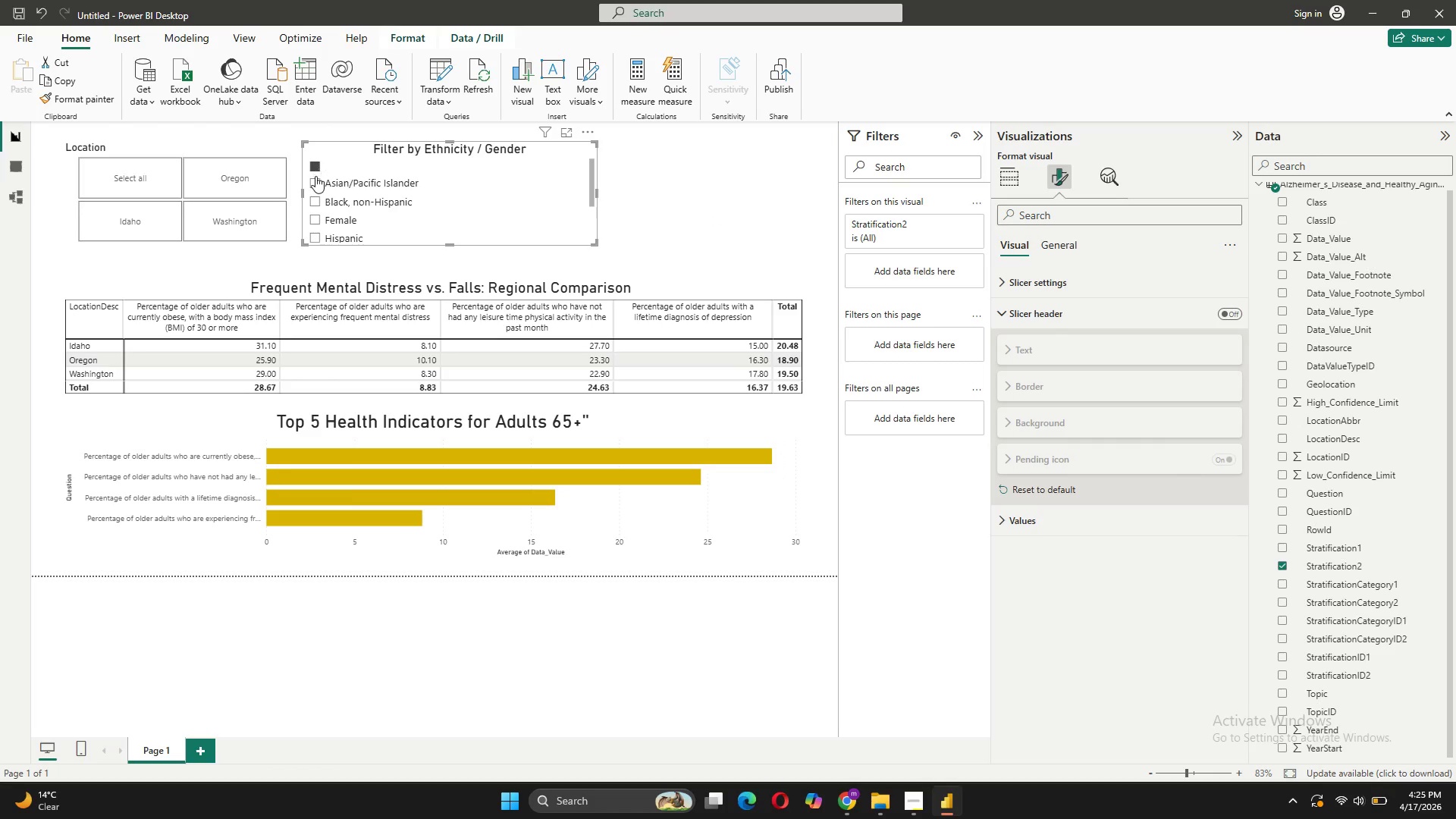 
left_click([315, 183])
 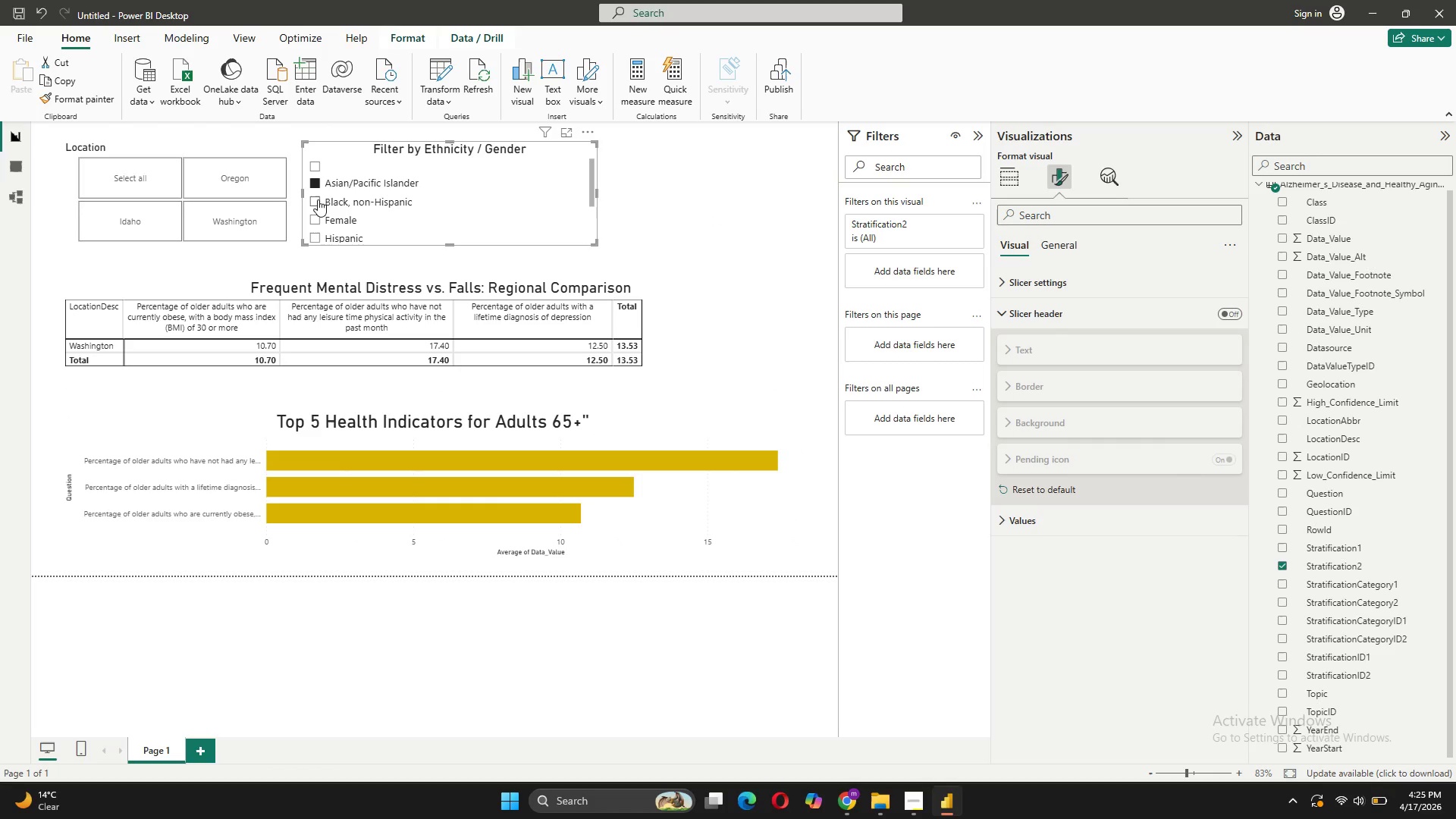 
left_click([318, 199])
 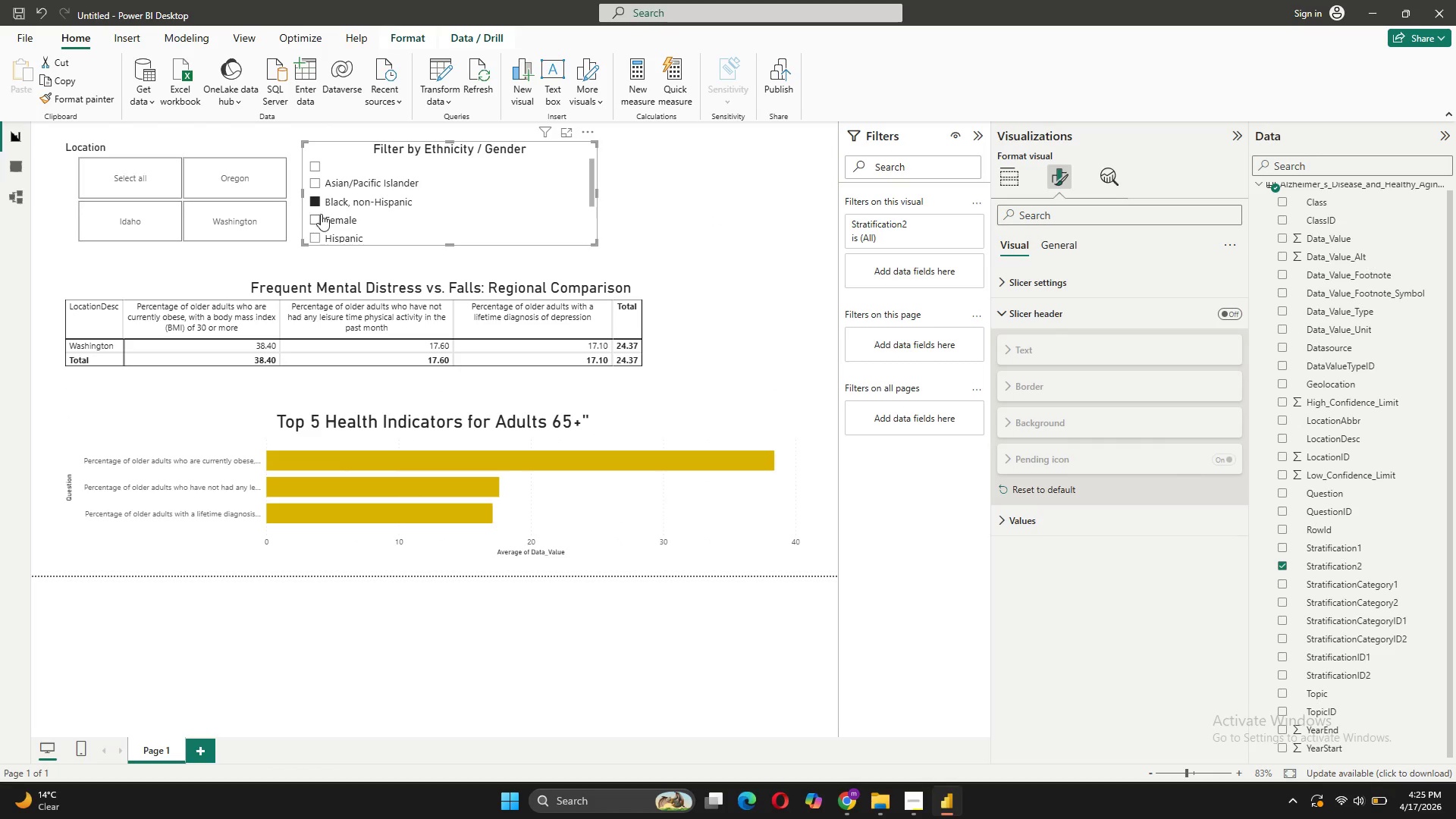 
left_click([321, 220])
 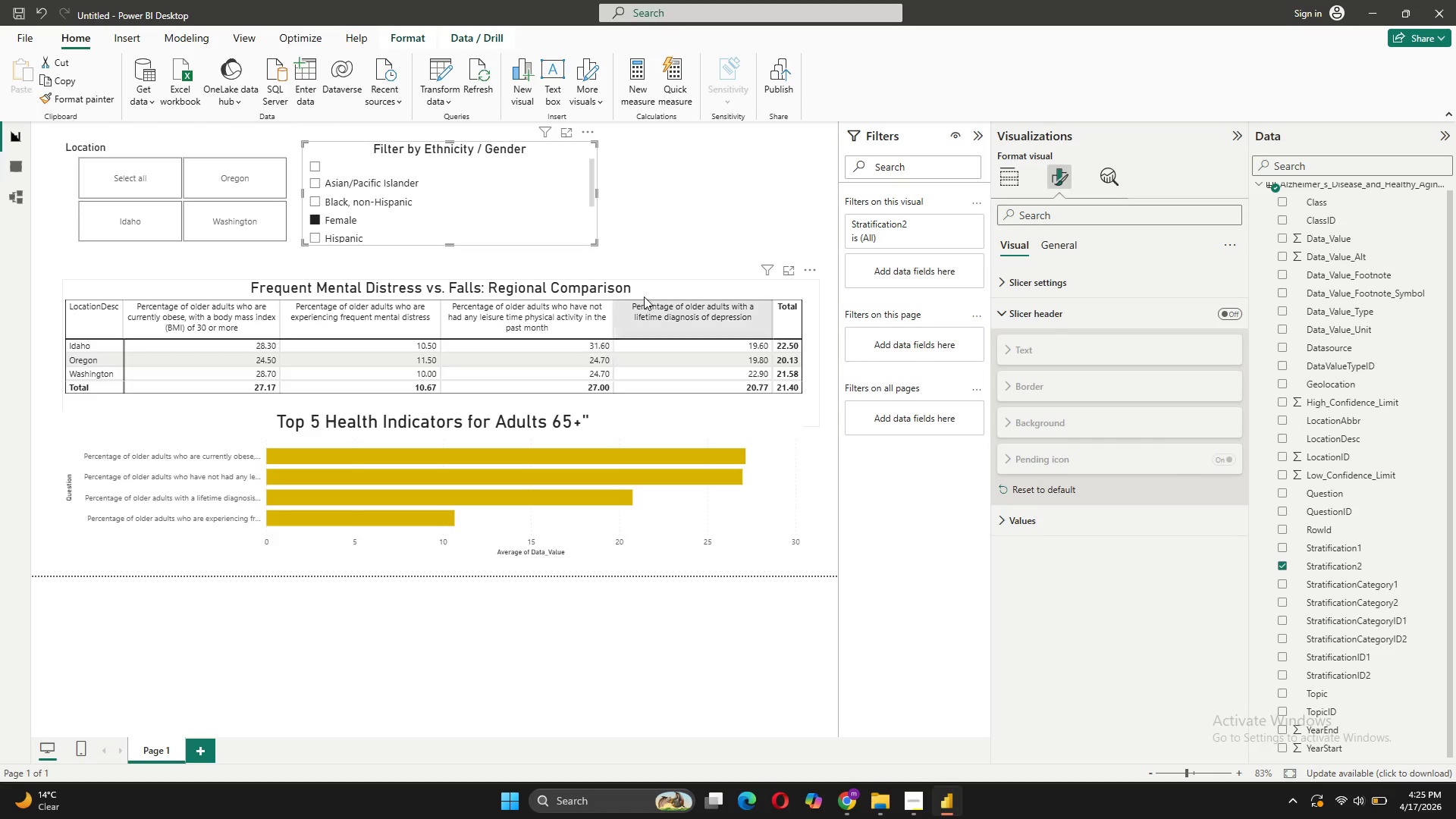 
wait(5.27)
 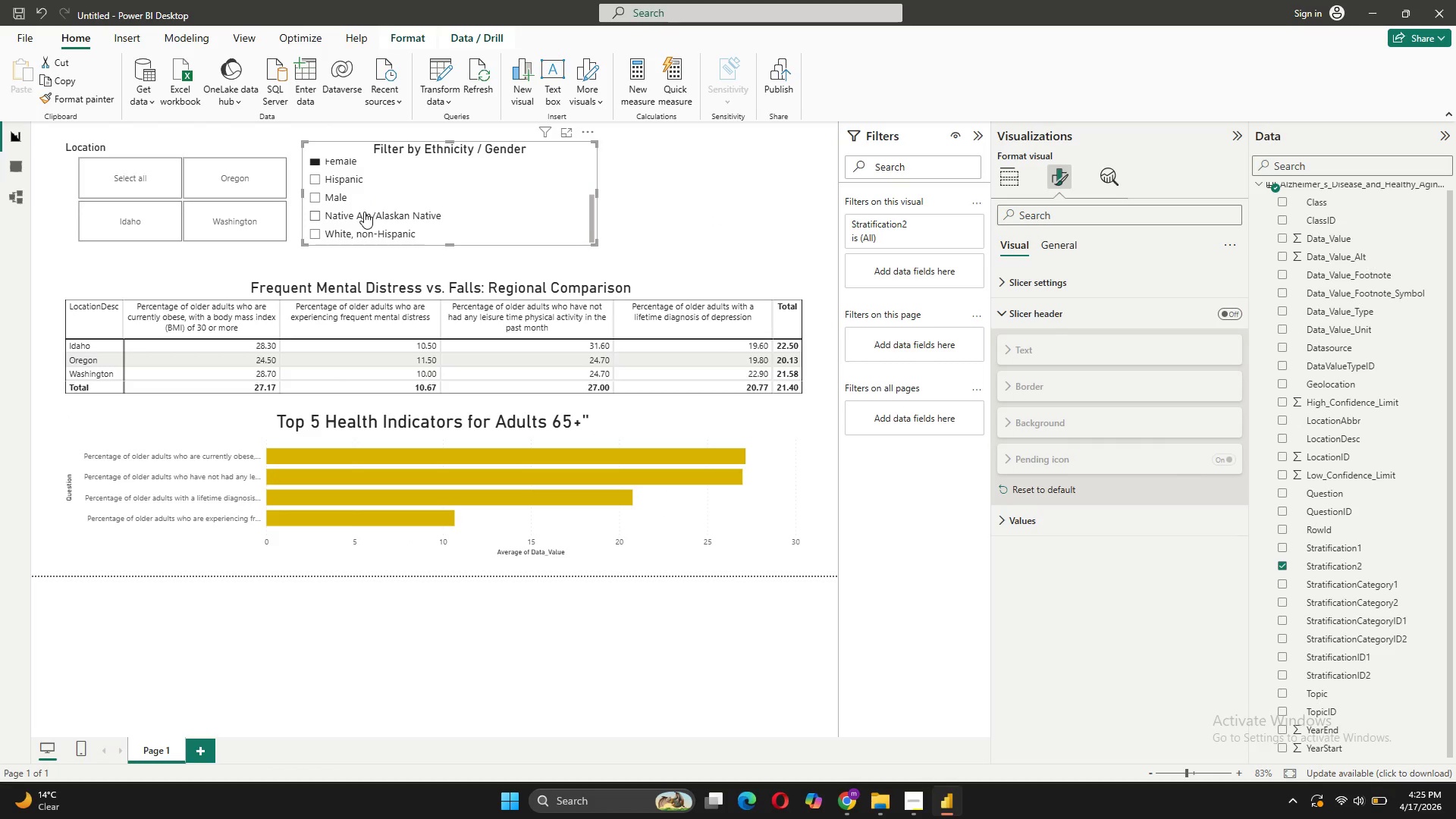 
left_click([1028, 278])
 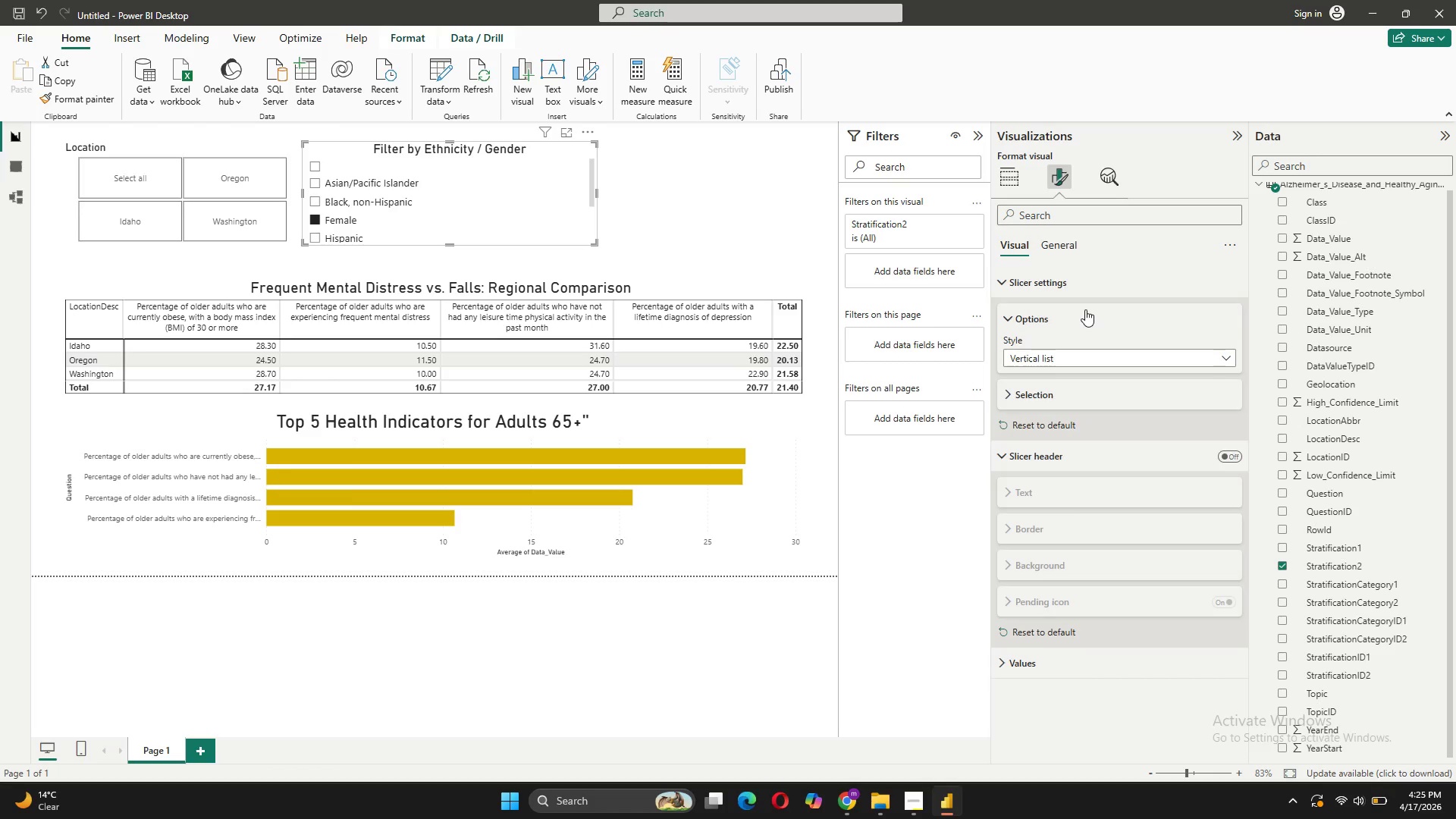 
left_click([1115, 357])
 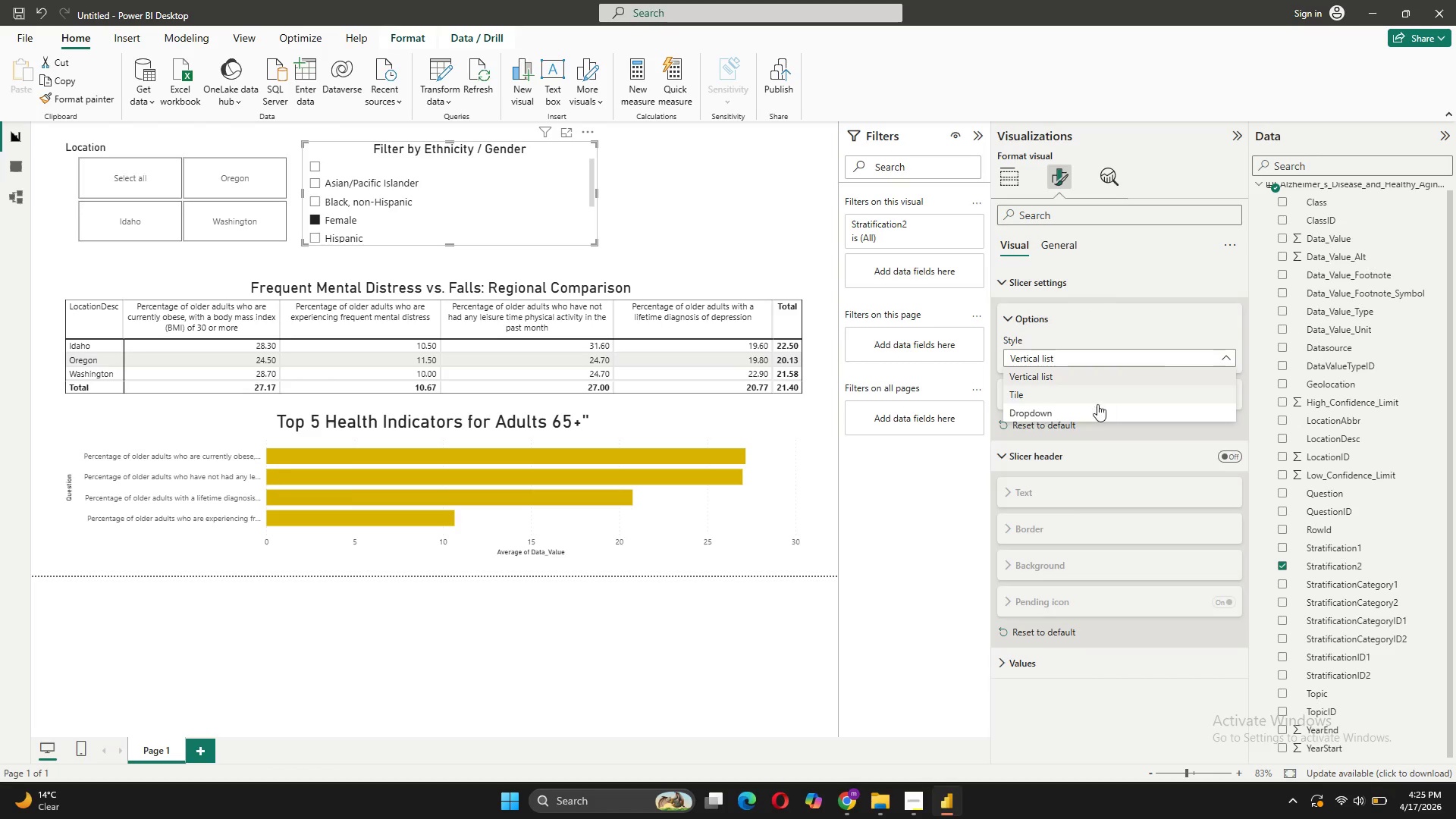 
left_click([1095, 410])
 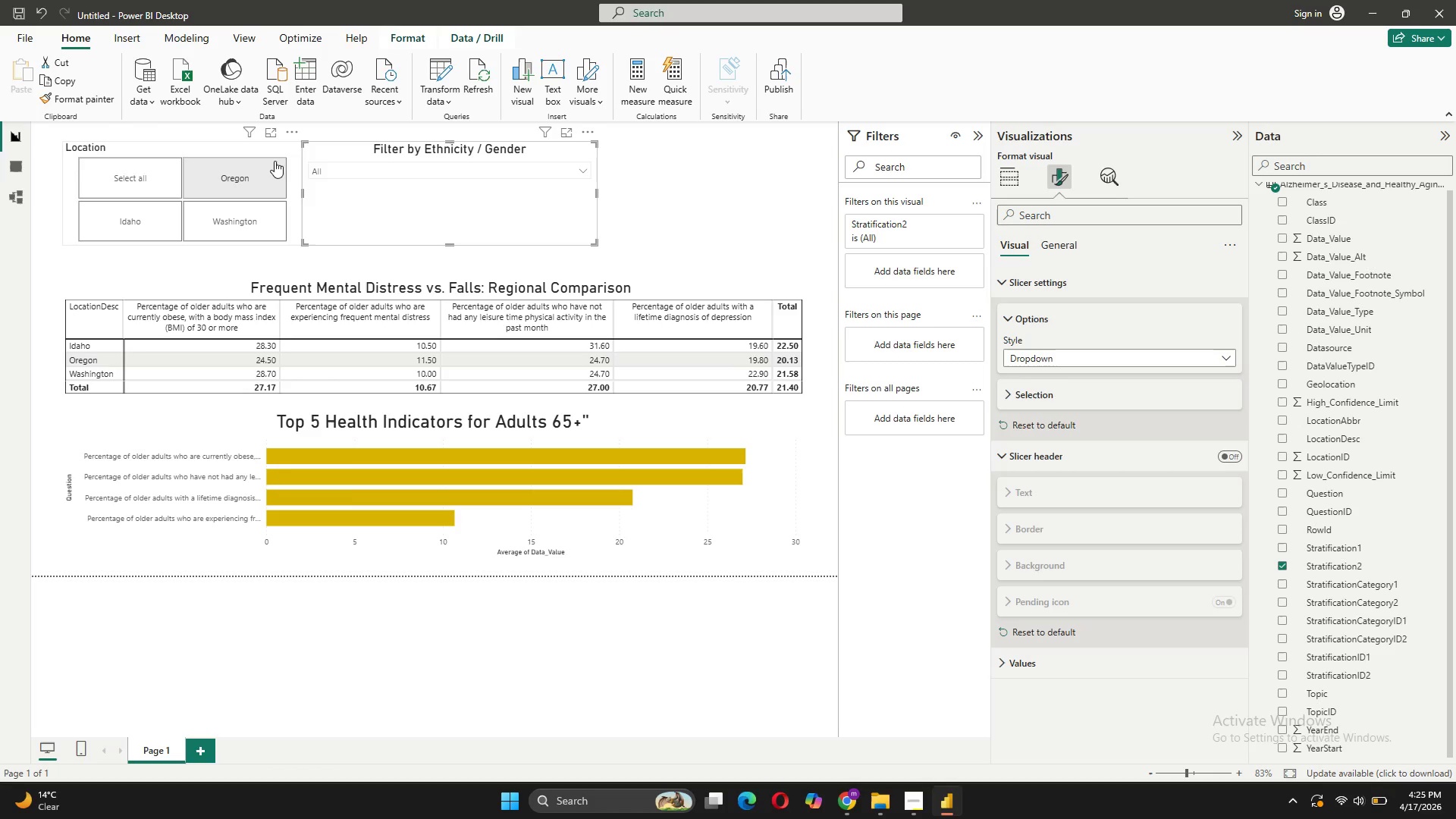 
wait(5.91)
 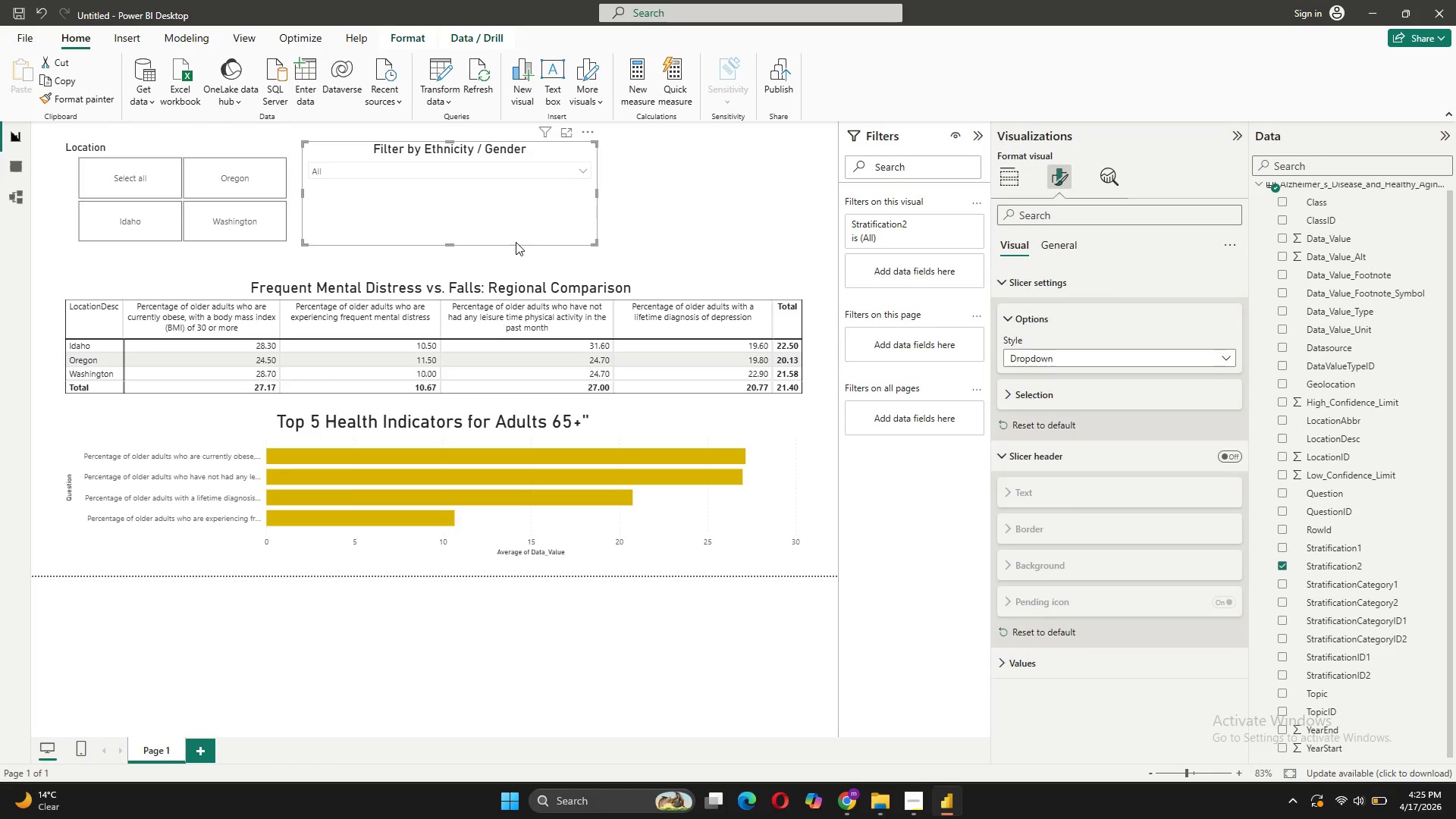 
left_click([209, 149])
 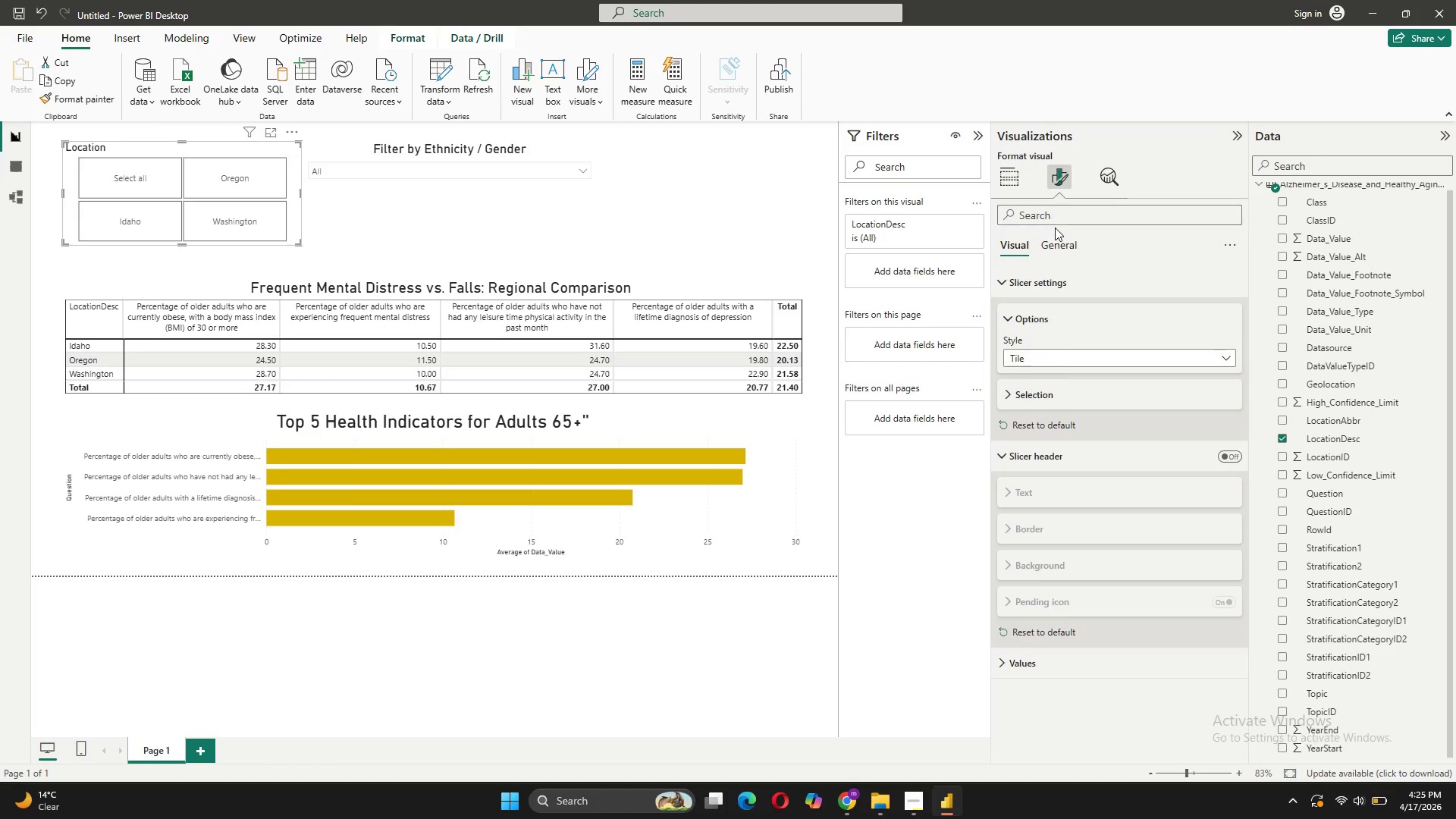 
left_click([1059, 249])
 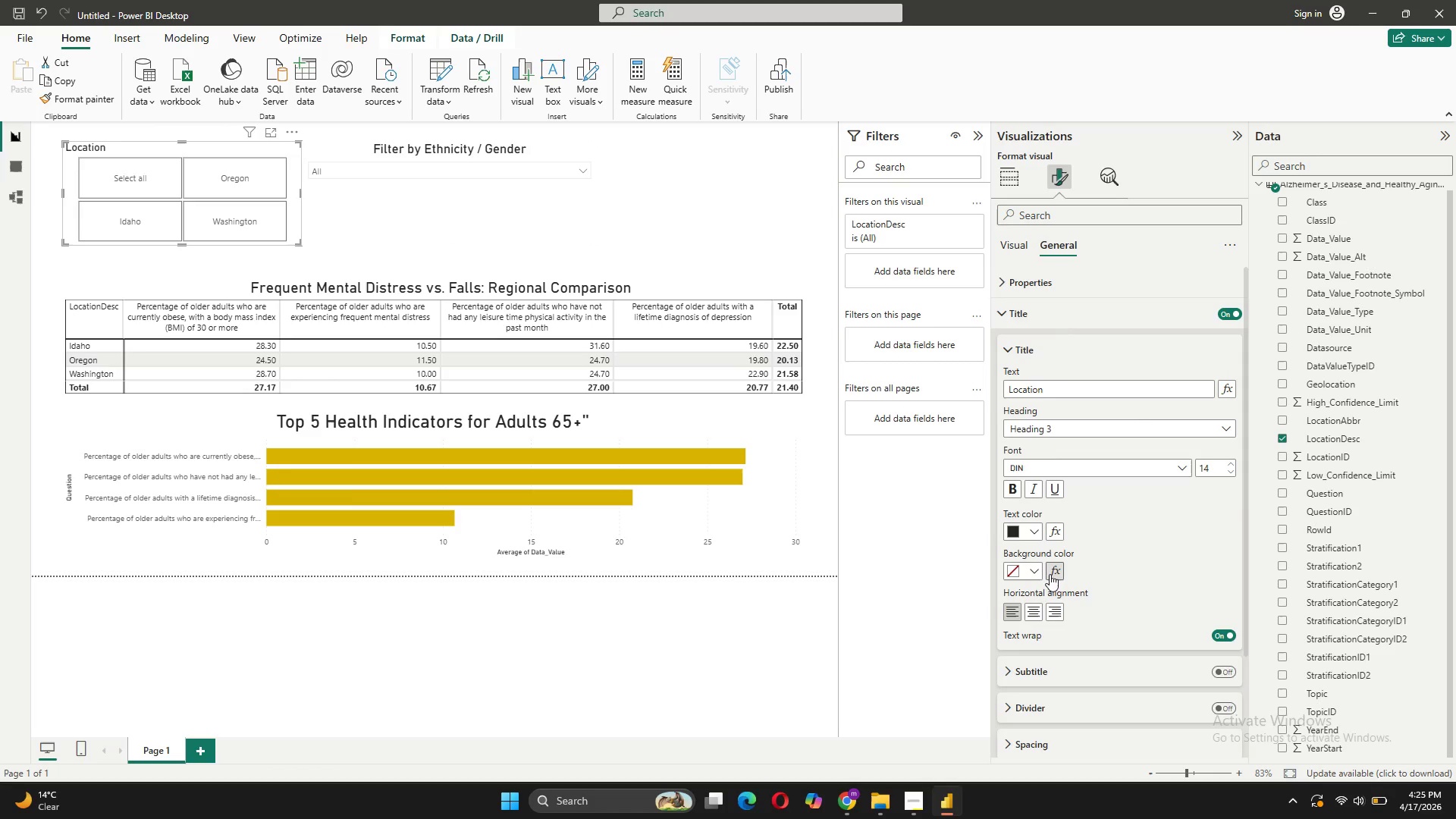 
left_click([1034, 604])
 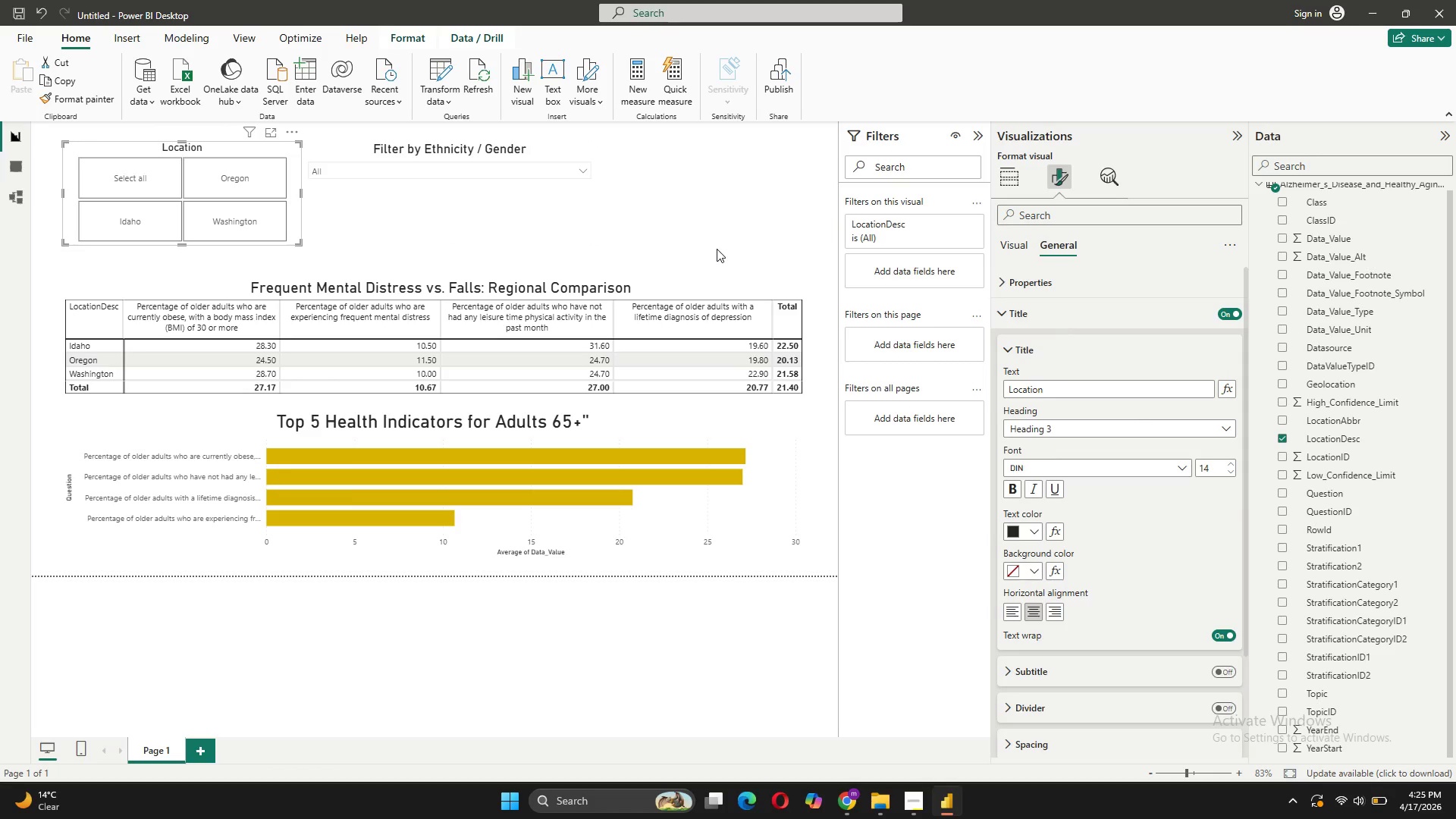 
left_click([672, 202])
 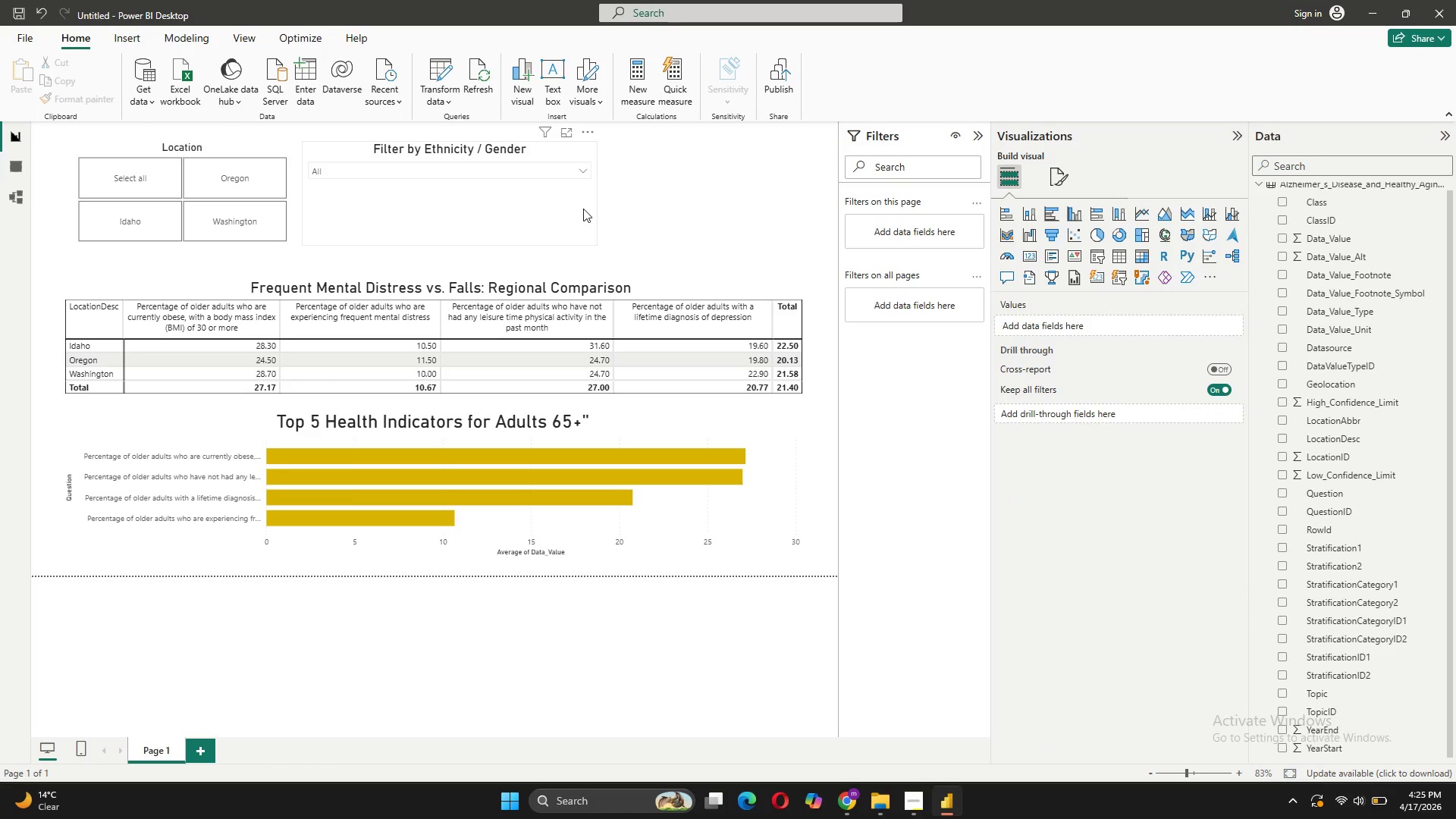 
wait(9.2)
 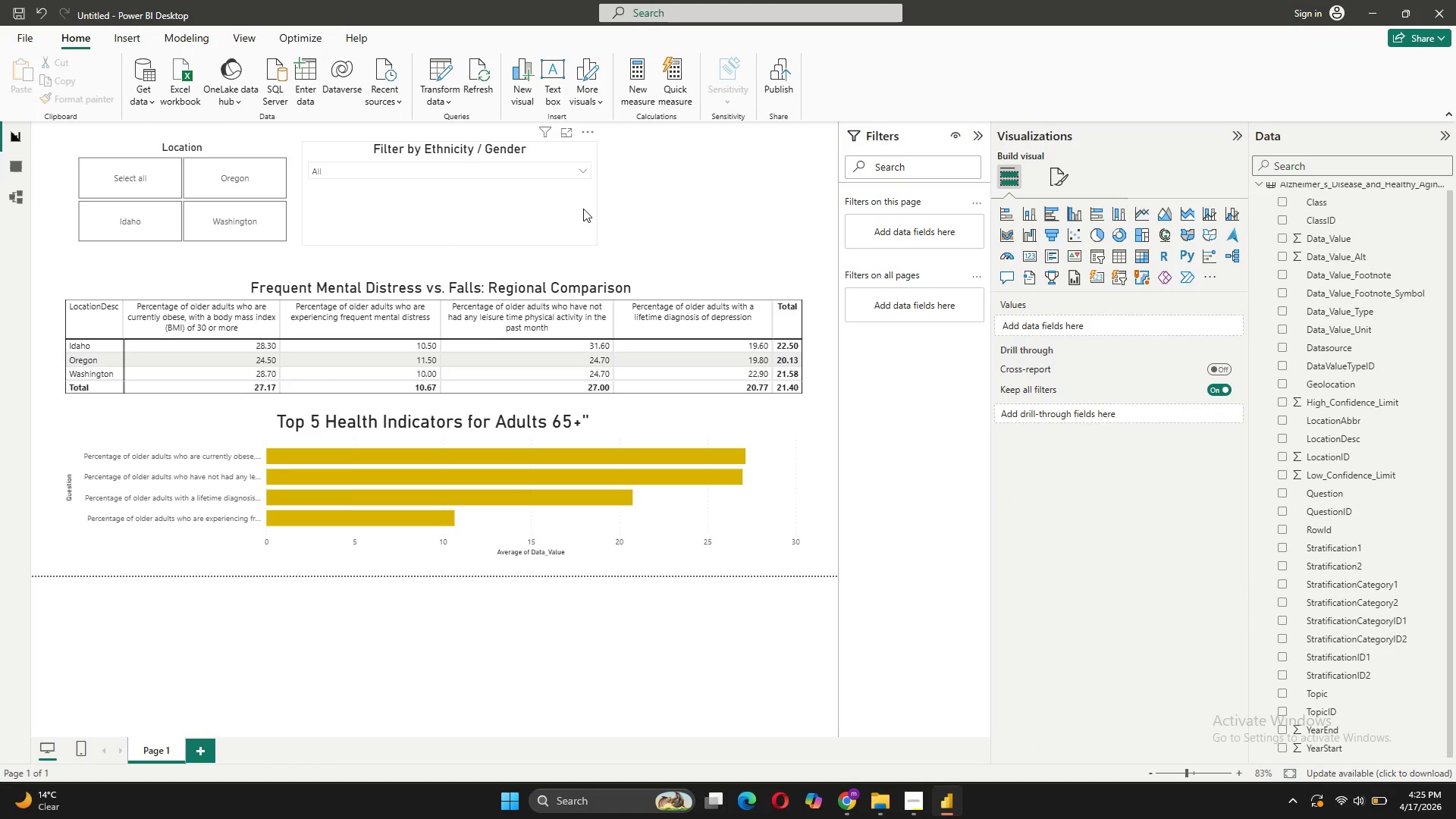 
left_click([698, 566])
 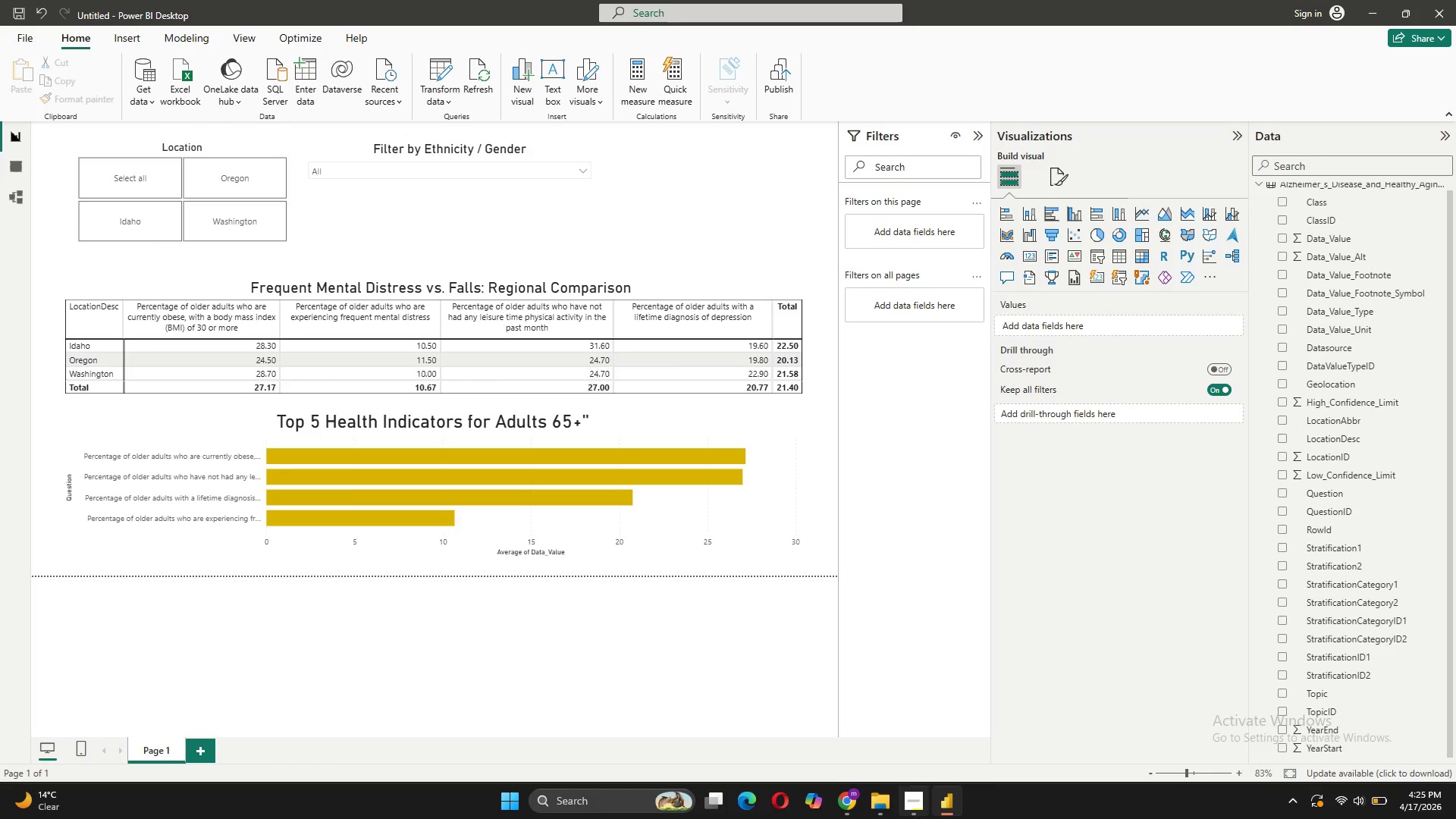 
left_click([909, 720])